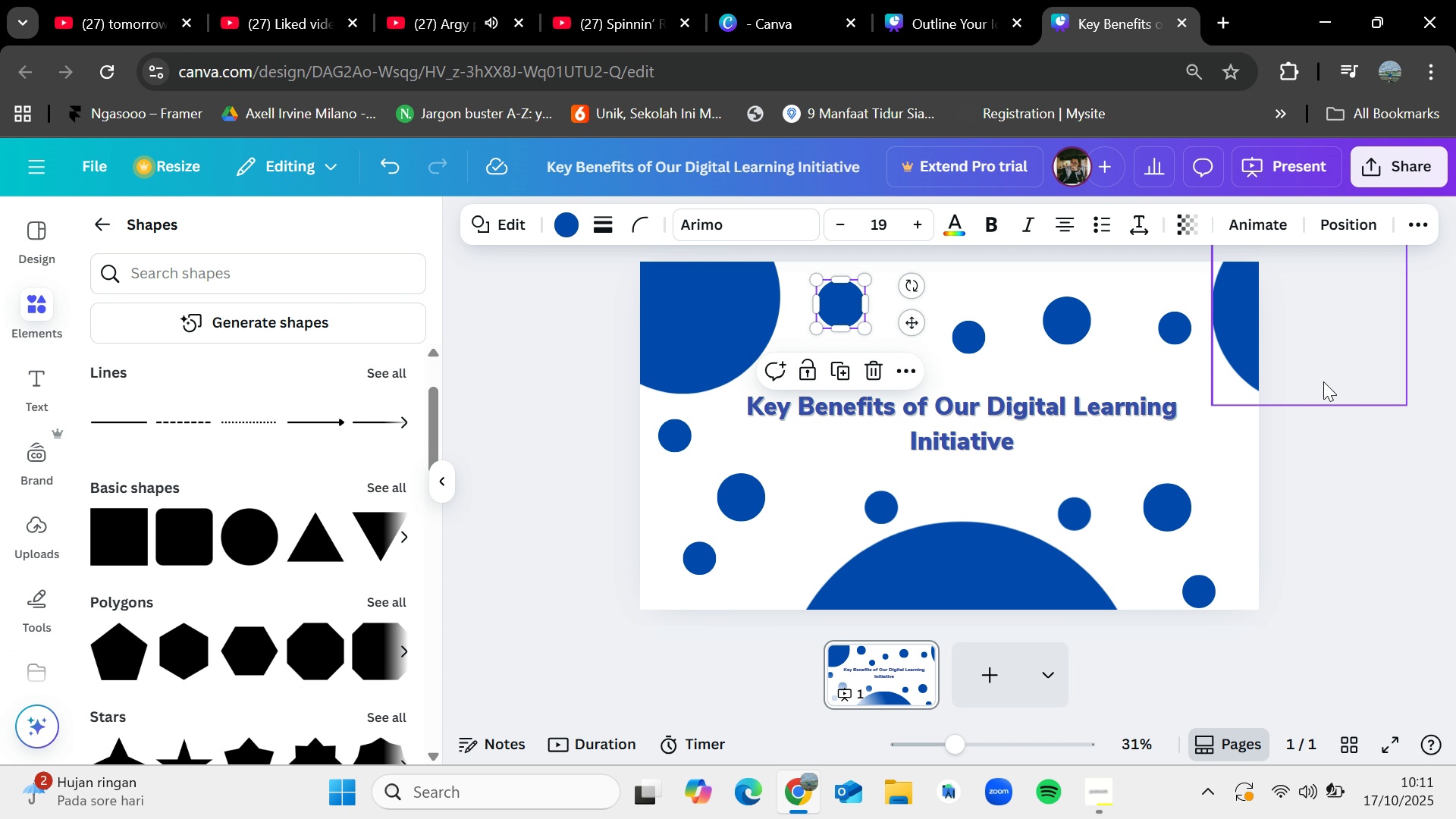 
left_click([1352, 384])
 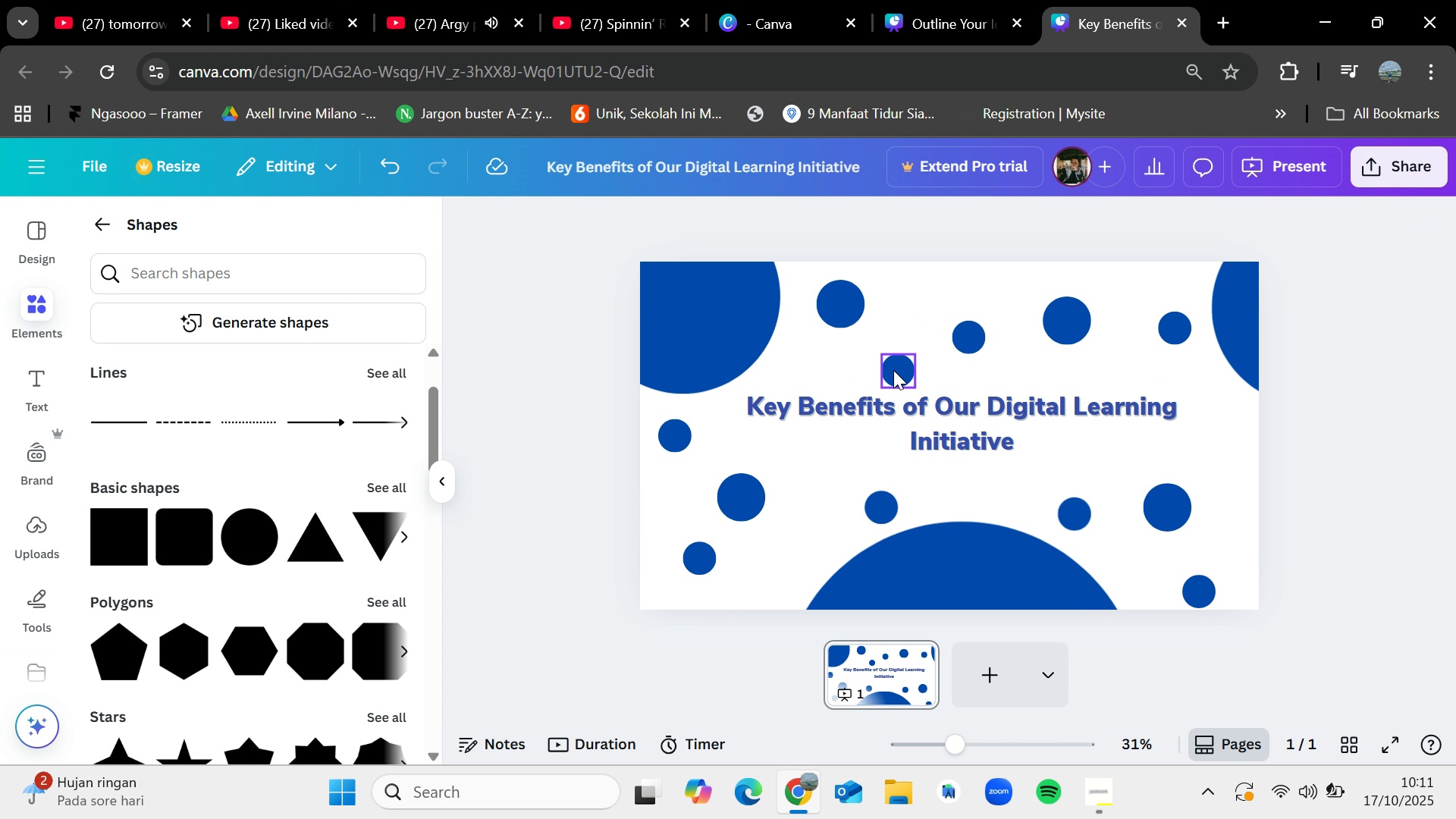 
left_click_drag(start_coordinate=[893, 370], to_coordinate=[894, 359])
 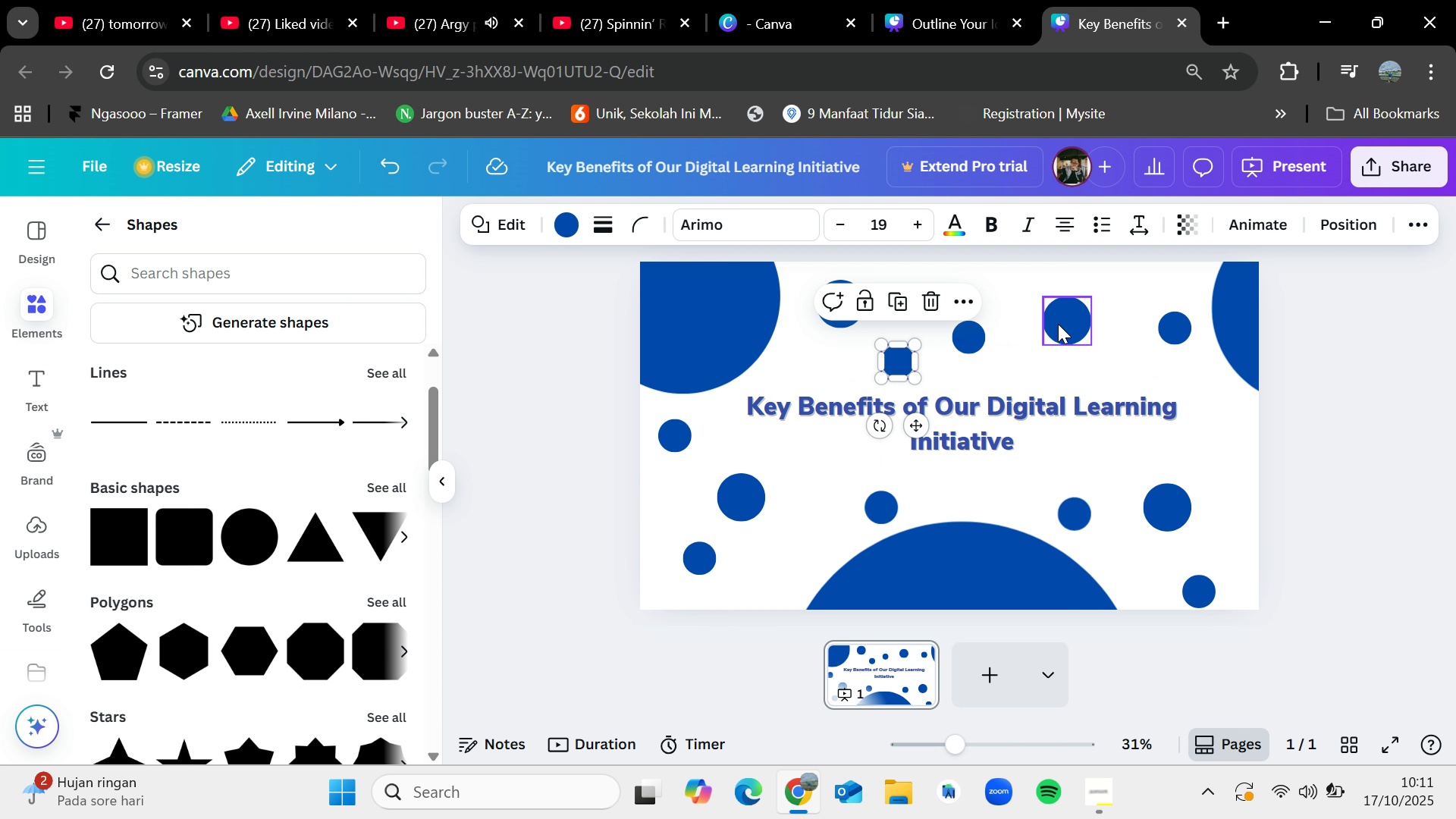 
left_click_drag(start_coordinate=[1058, 324], to_coordinate=[1062, 306])
 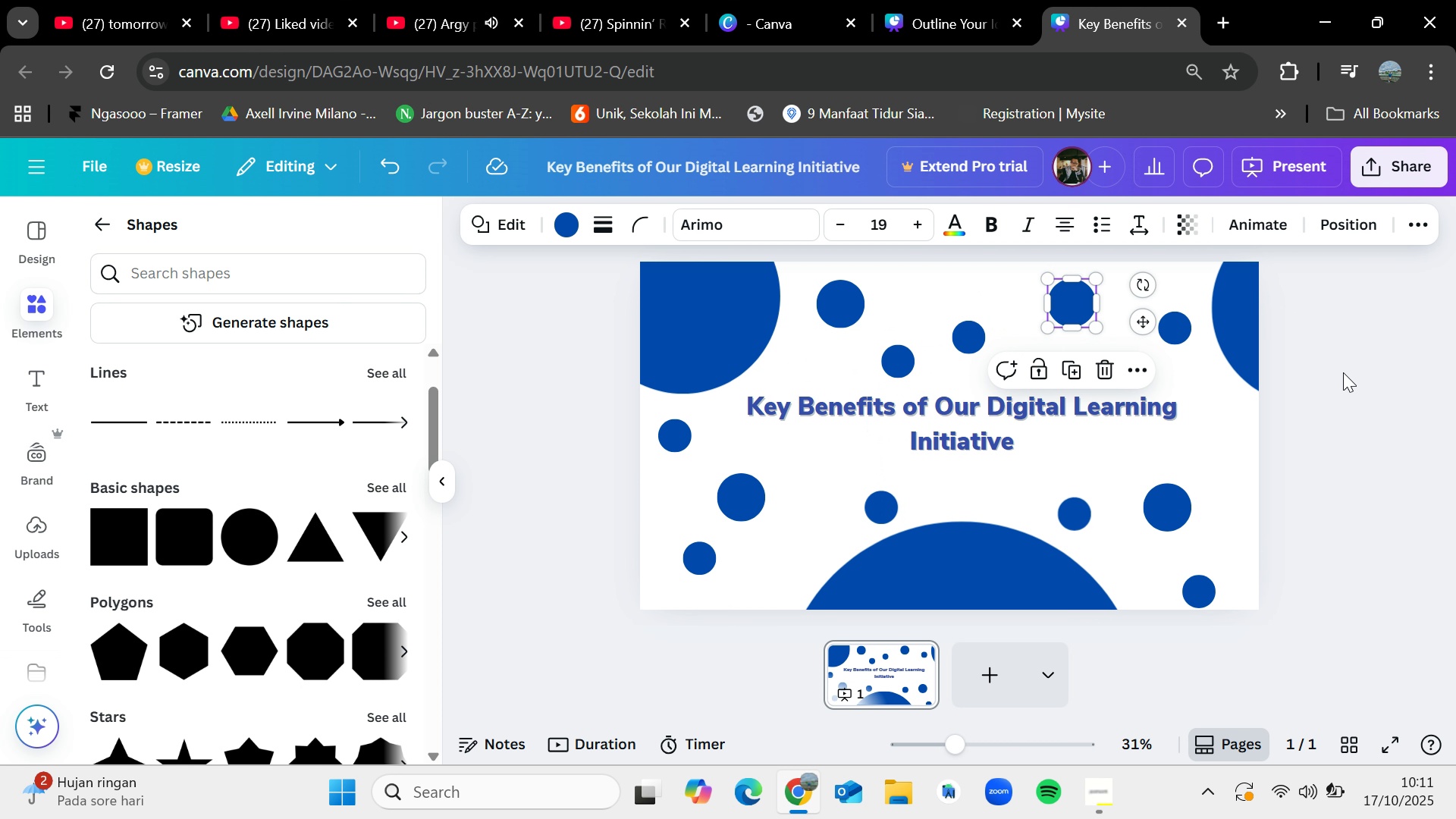 
left_click_drag(start_coordinate=[1343, 370], to_coordinate=[1343, 375])
 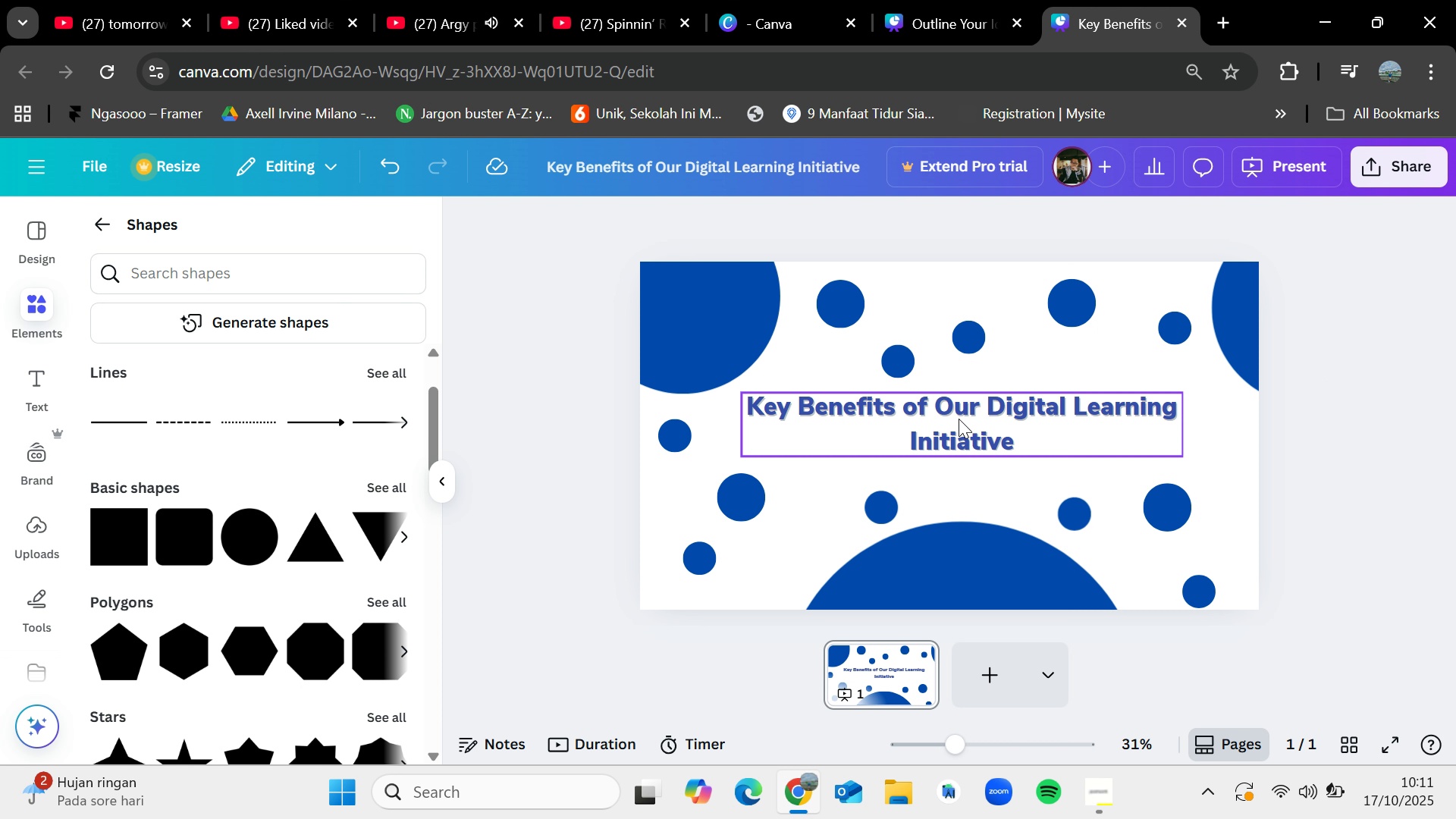 
left_click_drag(start_coordinate=[959, 419], to_coordinate=[965, 424])
 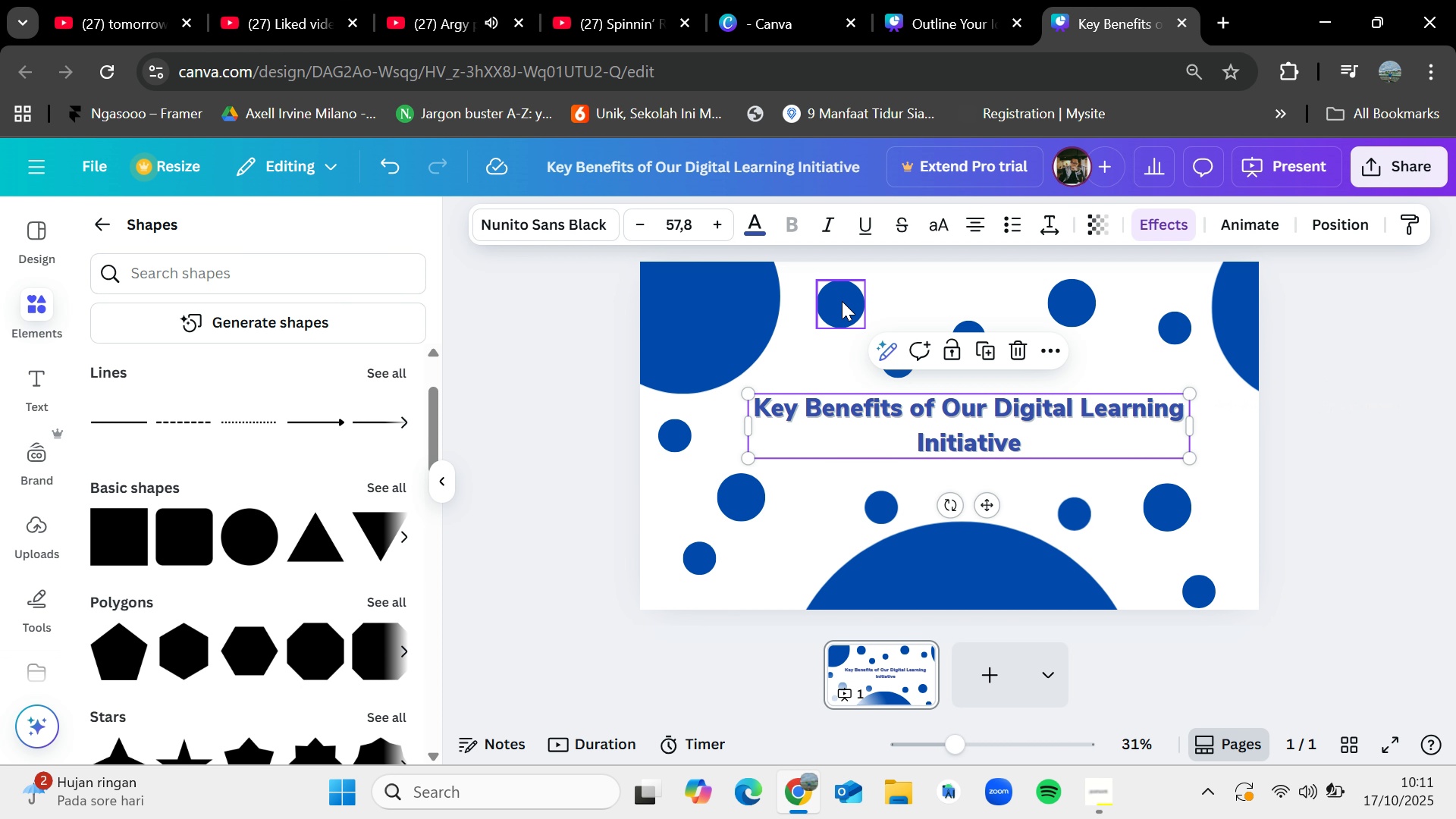 
left_click([842, 301])
 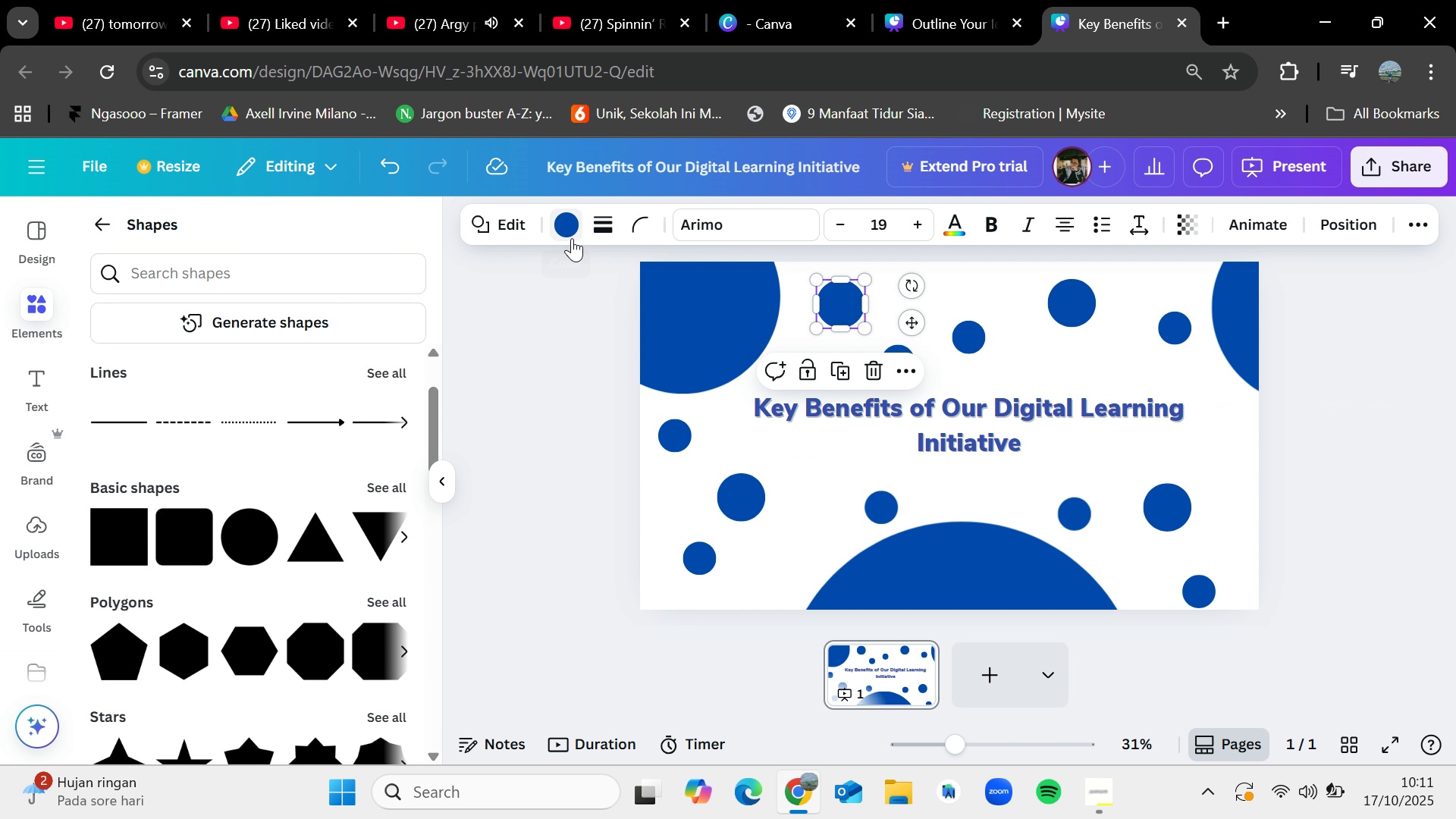 
left_click([572, 238])
 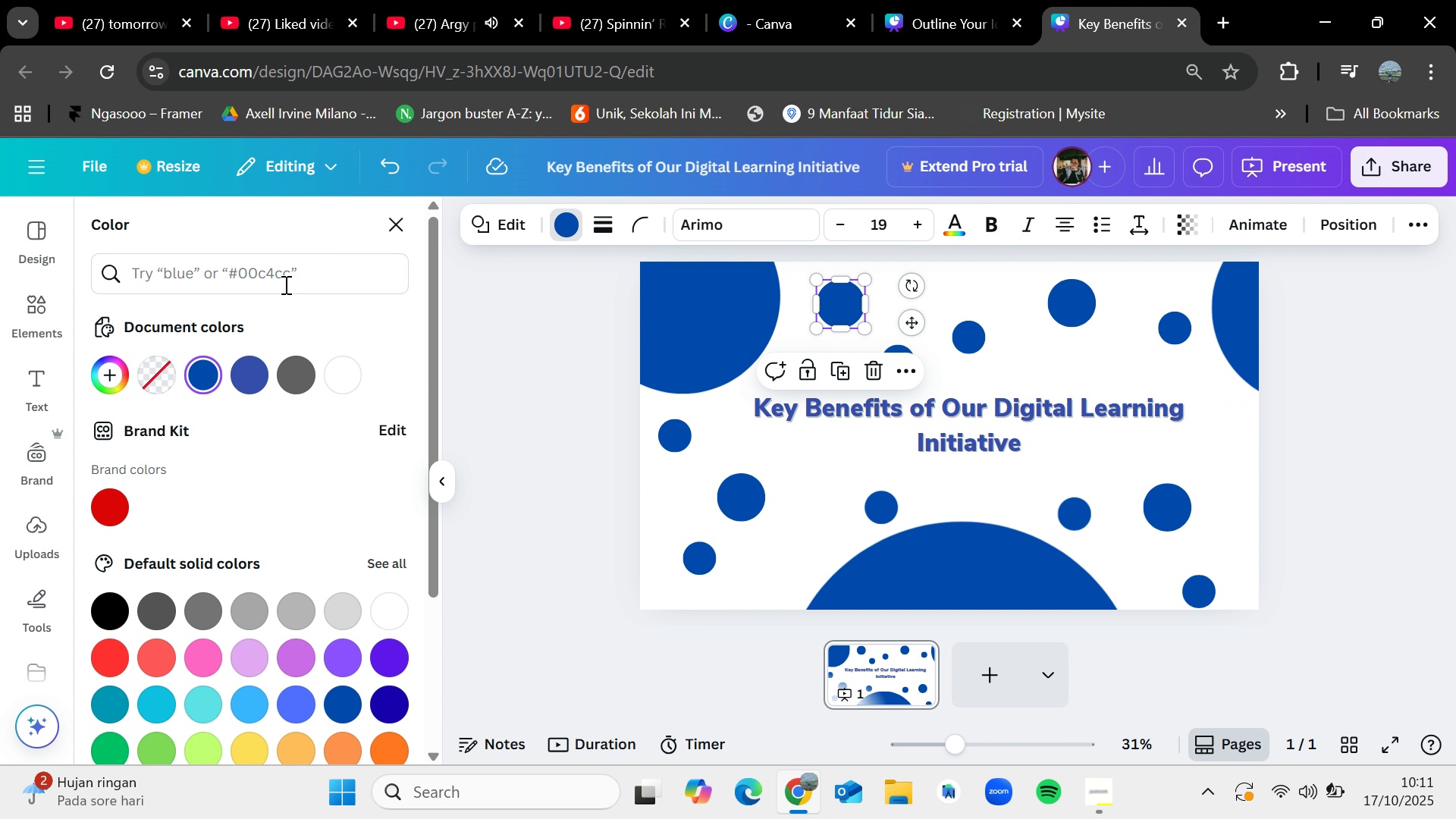 
left_click([284, 284])
 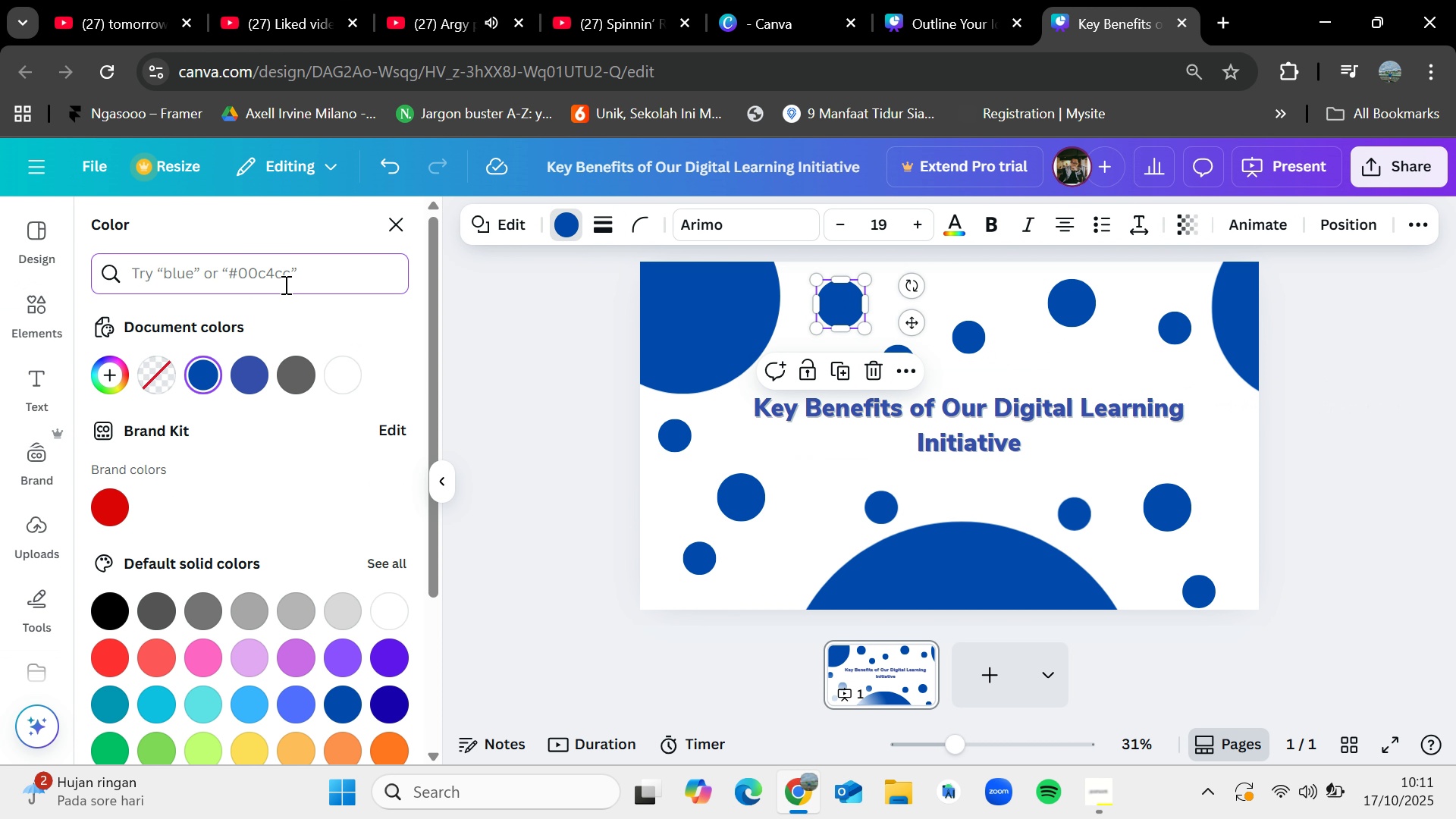 
type(blue)
 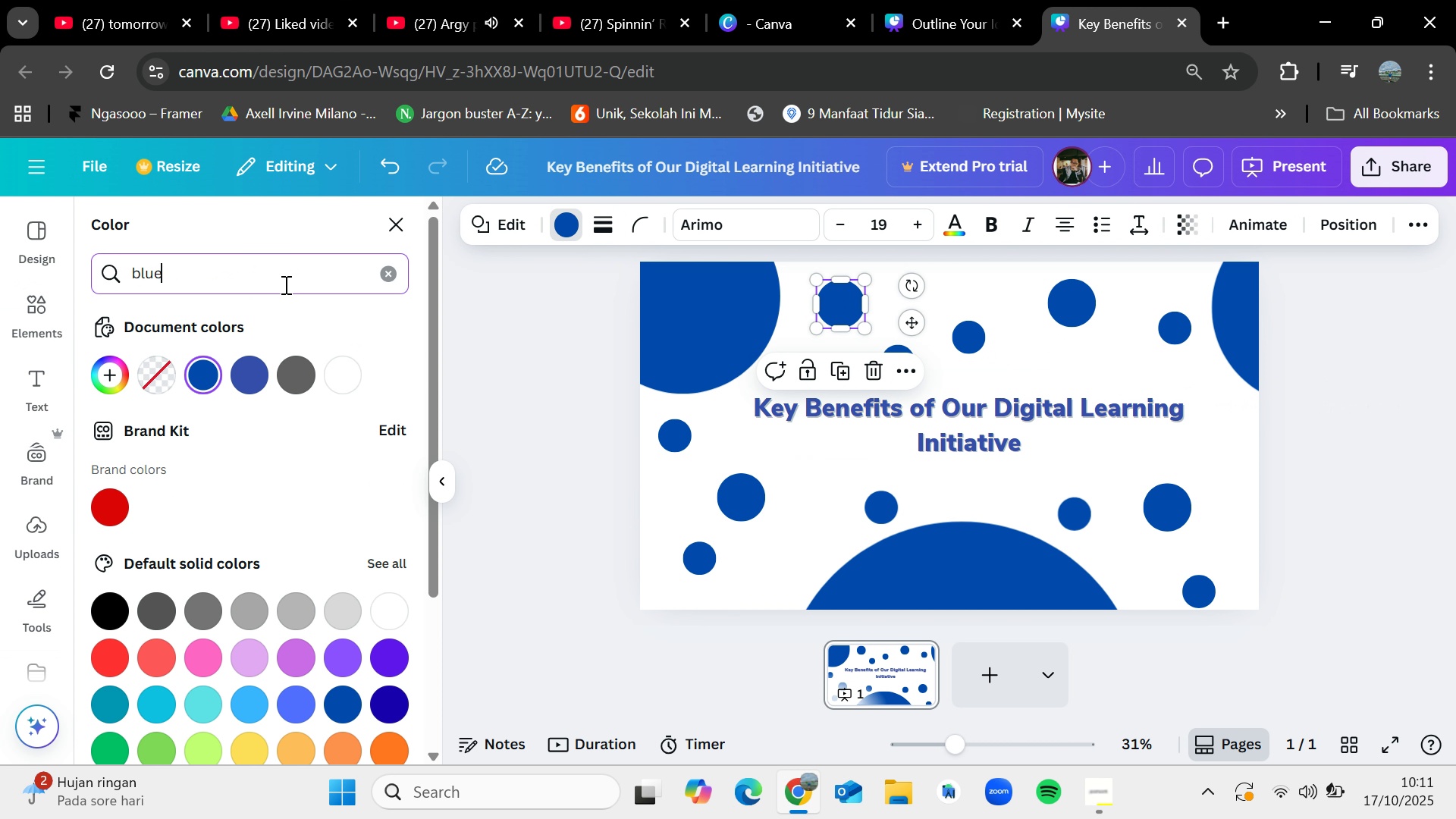 
key(Enter)
 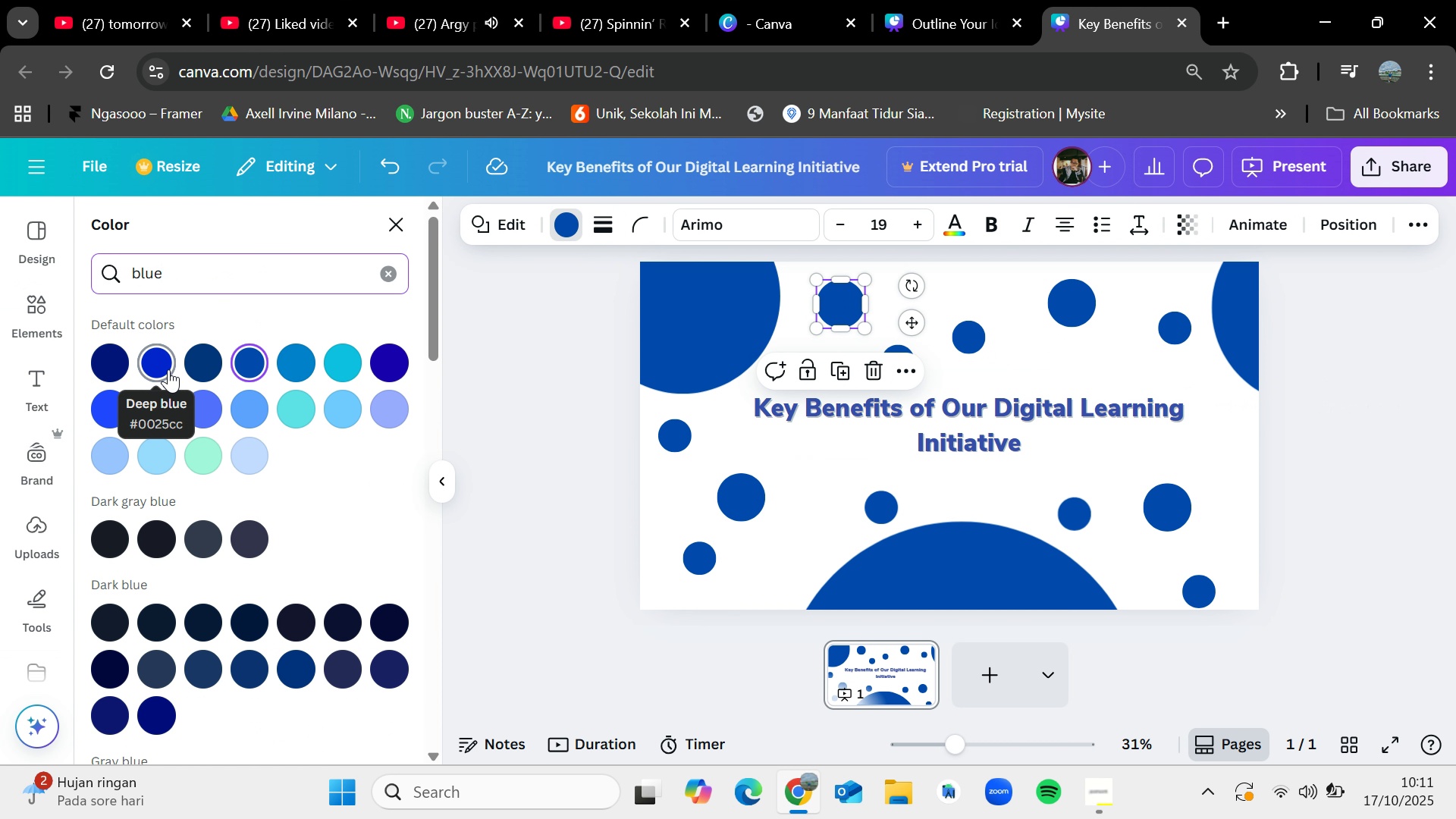 
left_click([168, 369])
 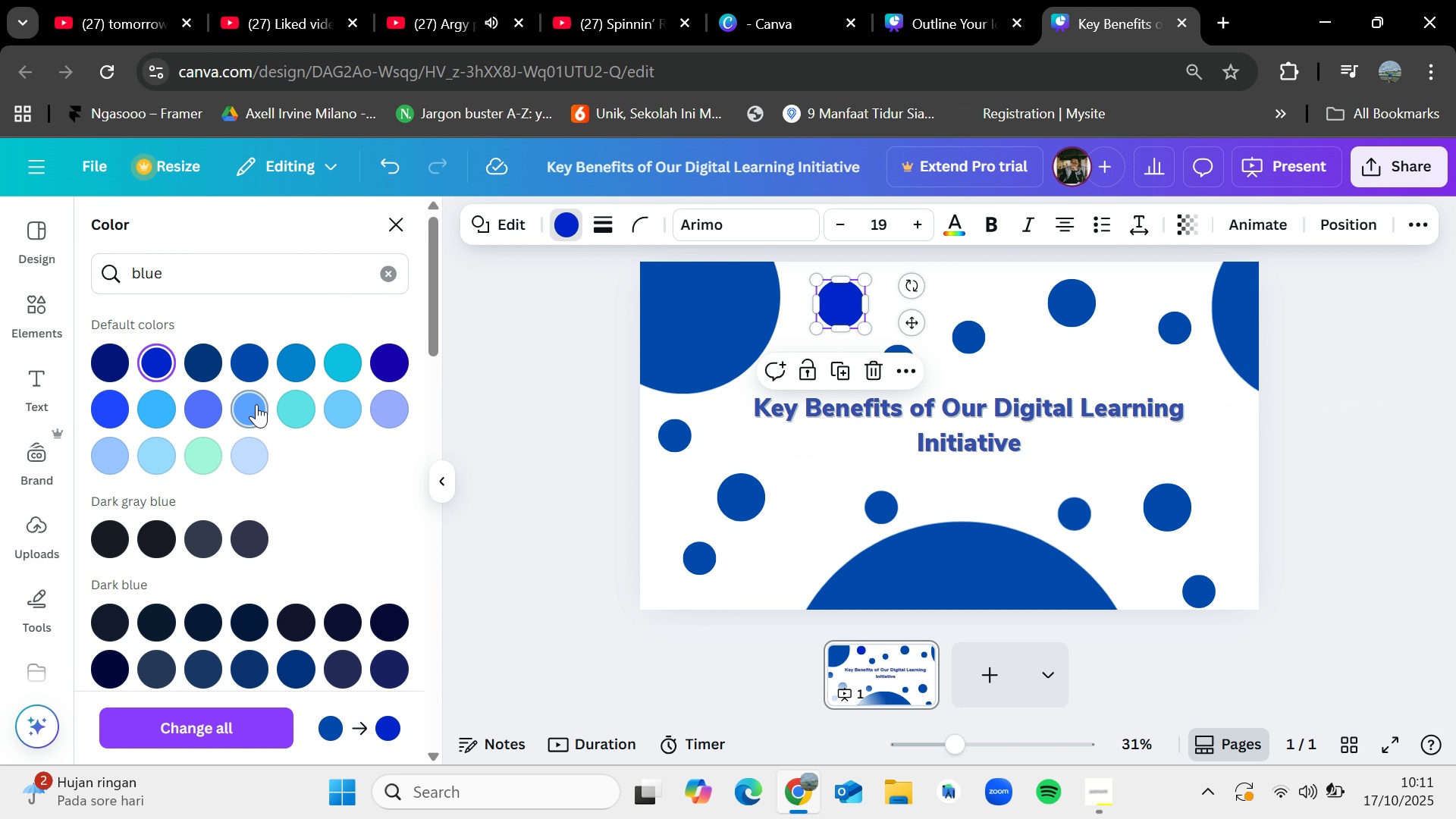 
left_click([256, 404])
 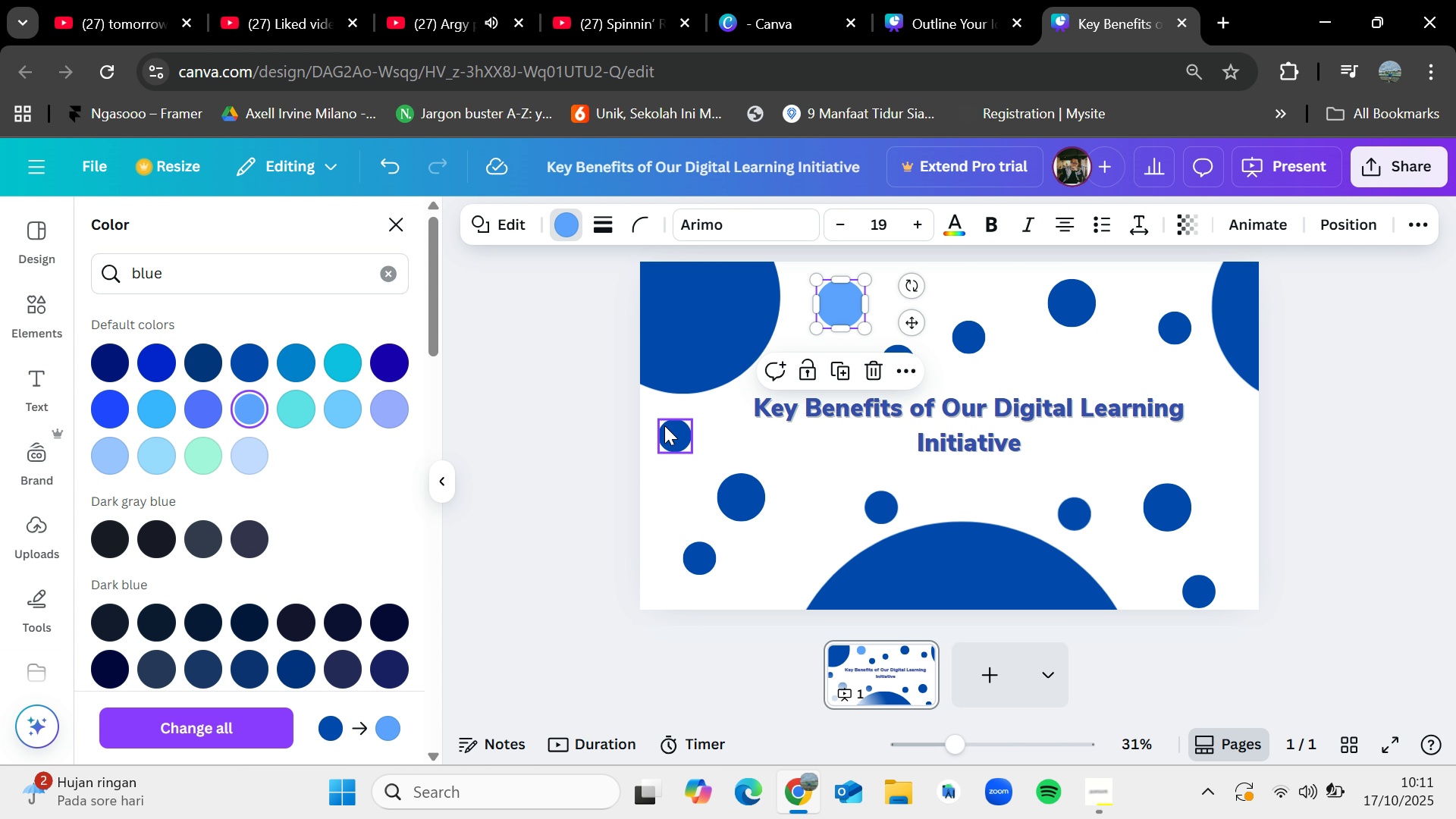 
left_click([664, 430])
 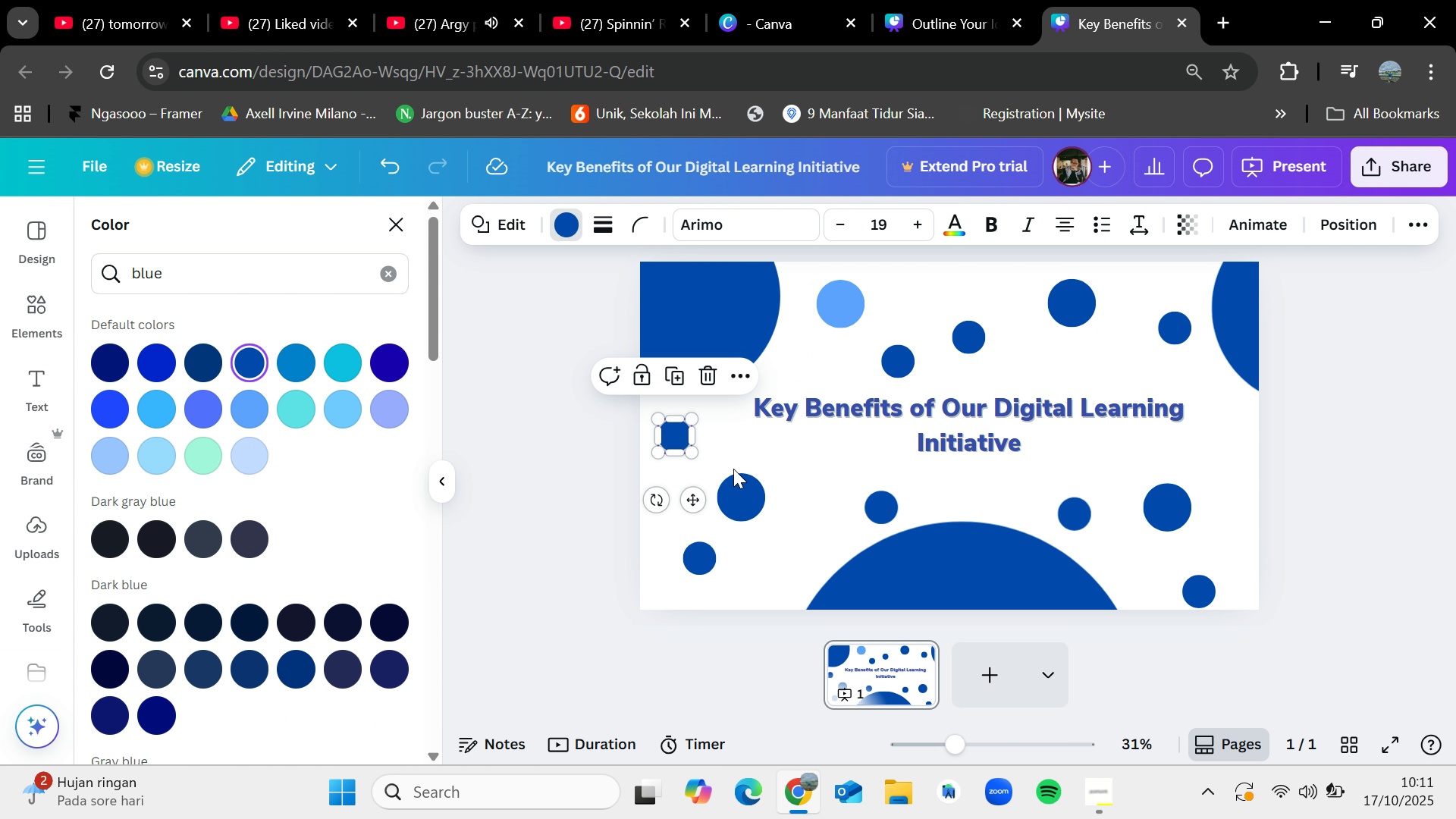 
left_click([748, 491])
 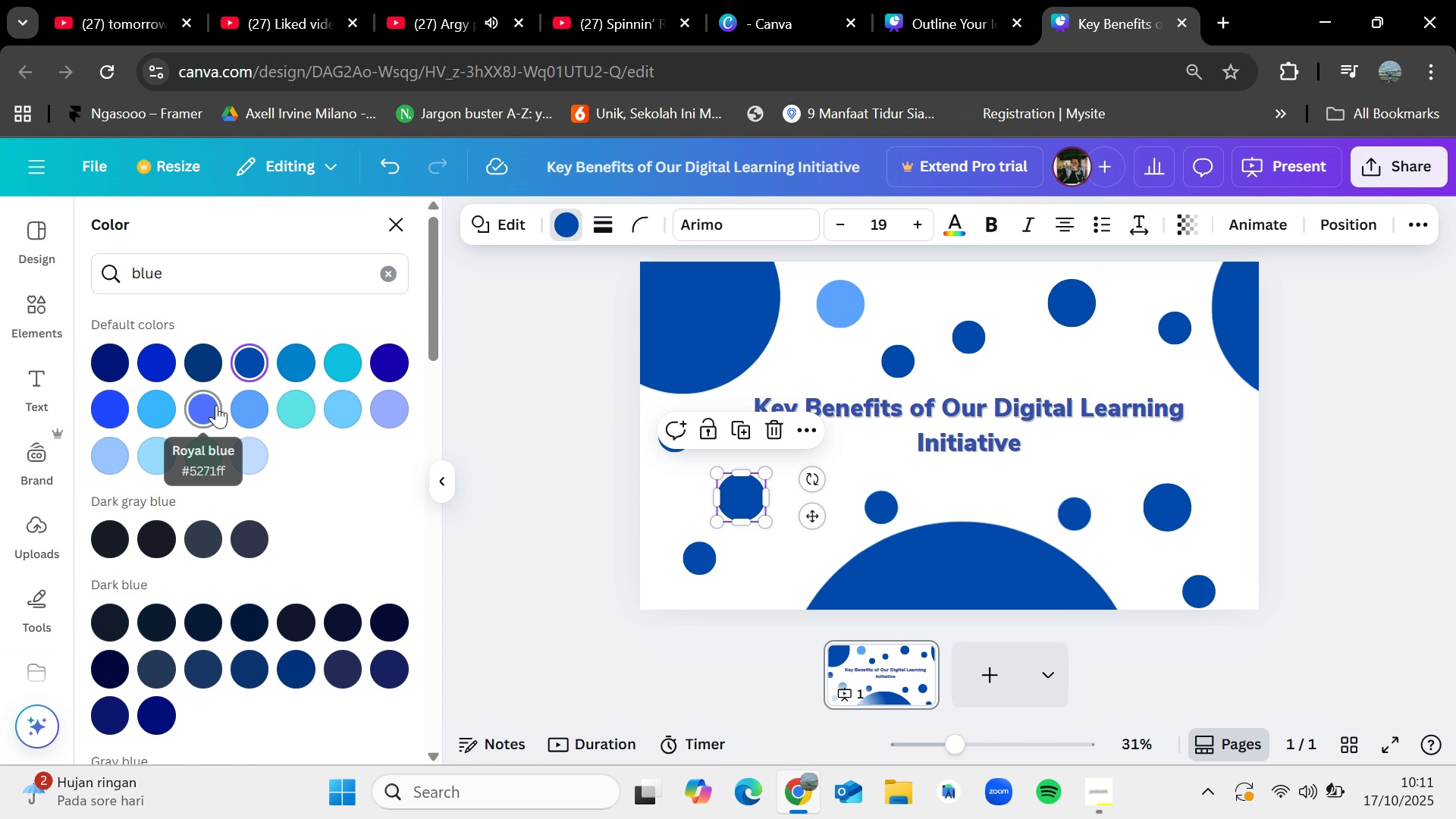 
left_click([213, 406])
 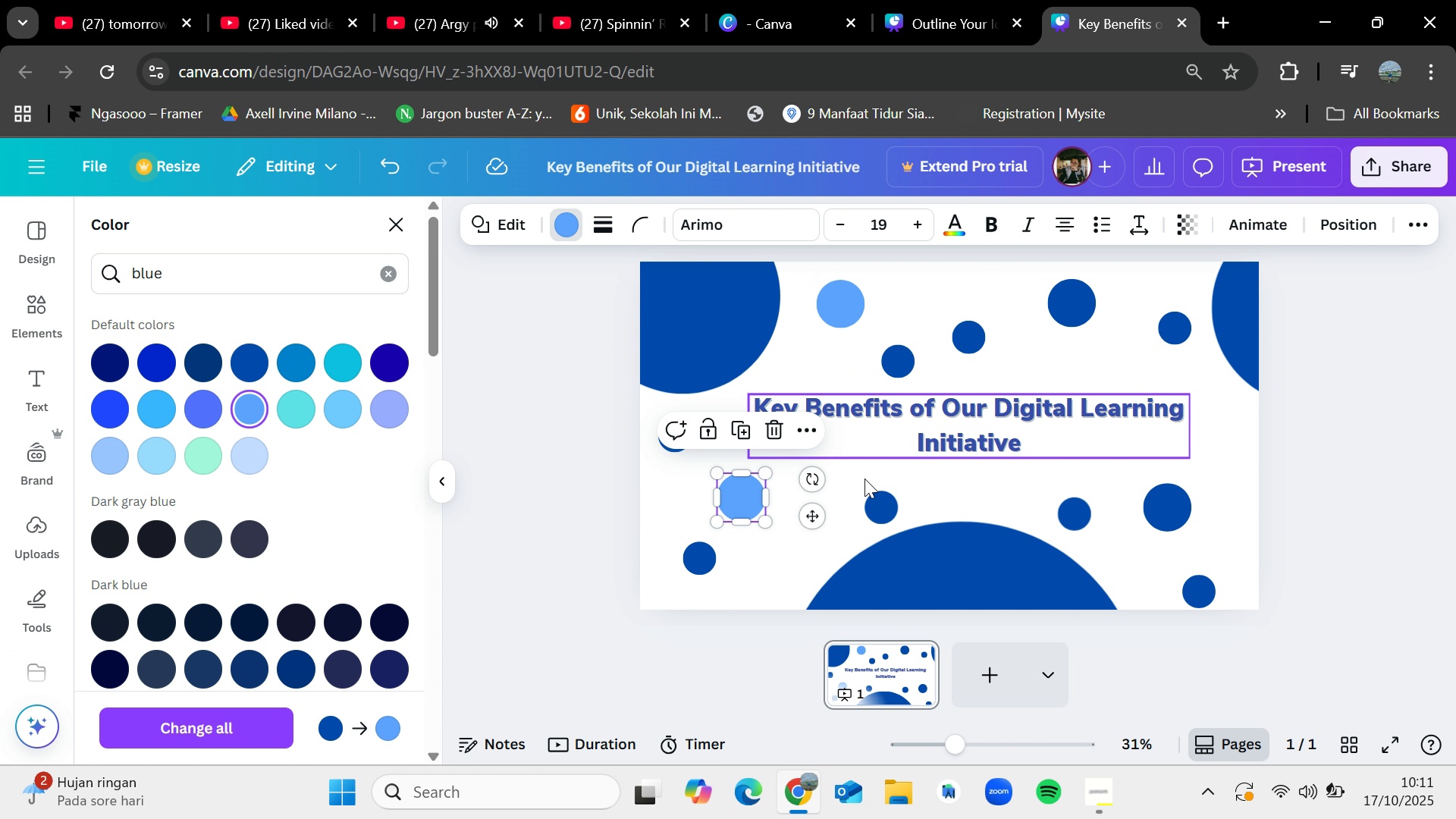 
left_click([1175, 513])
 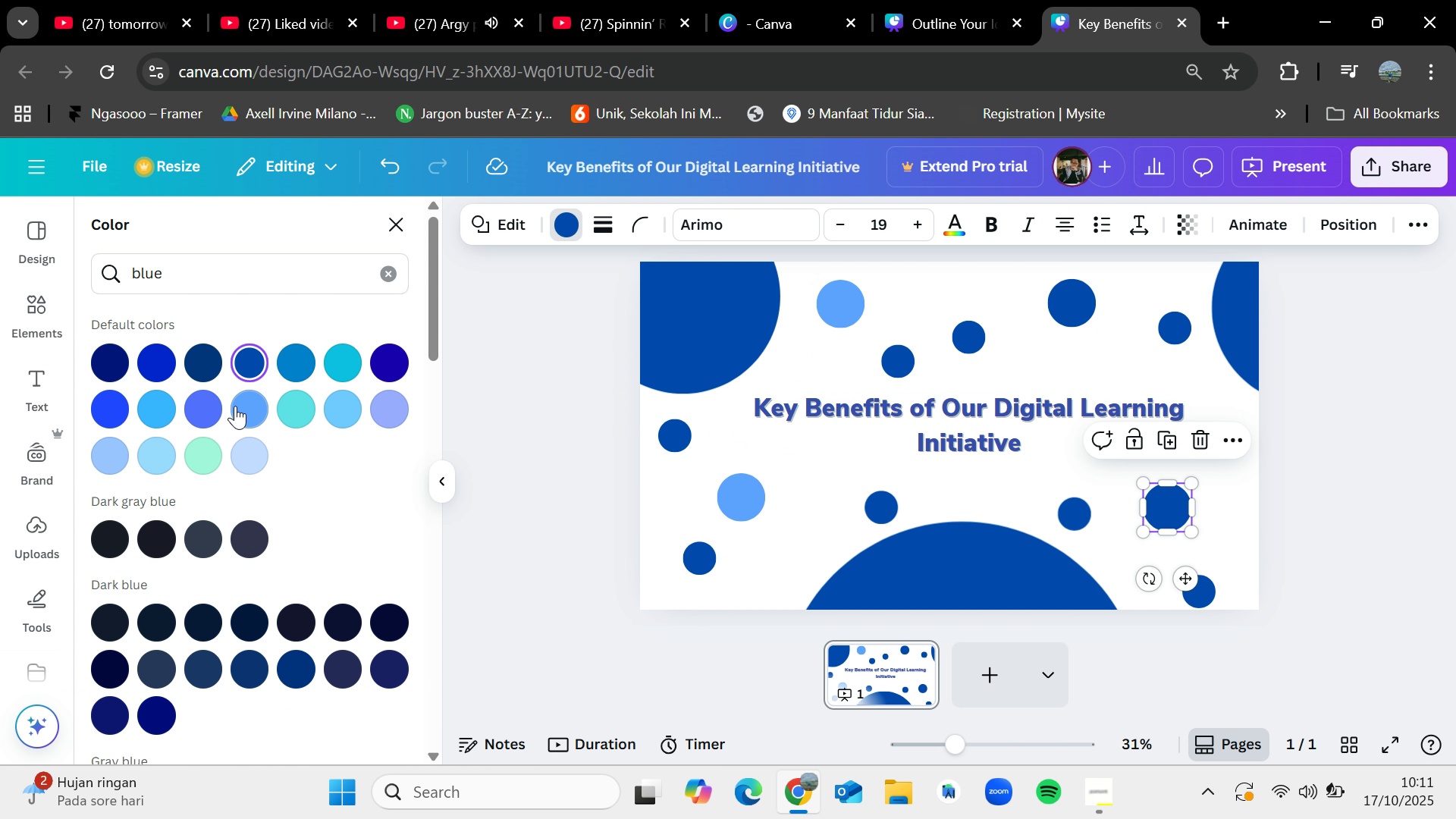 
left_click([239, 404])
 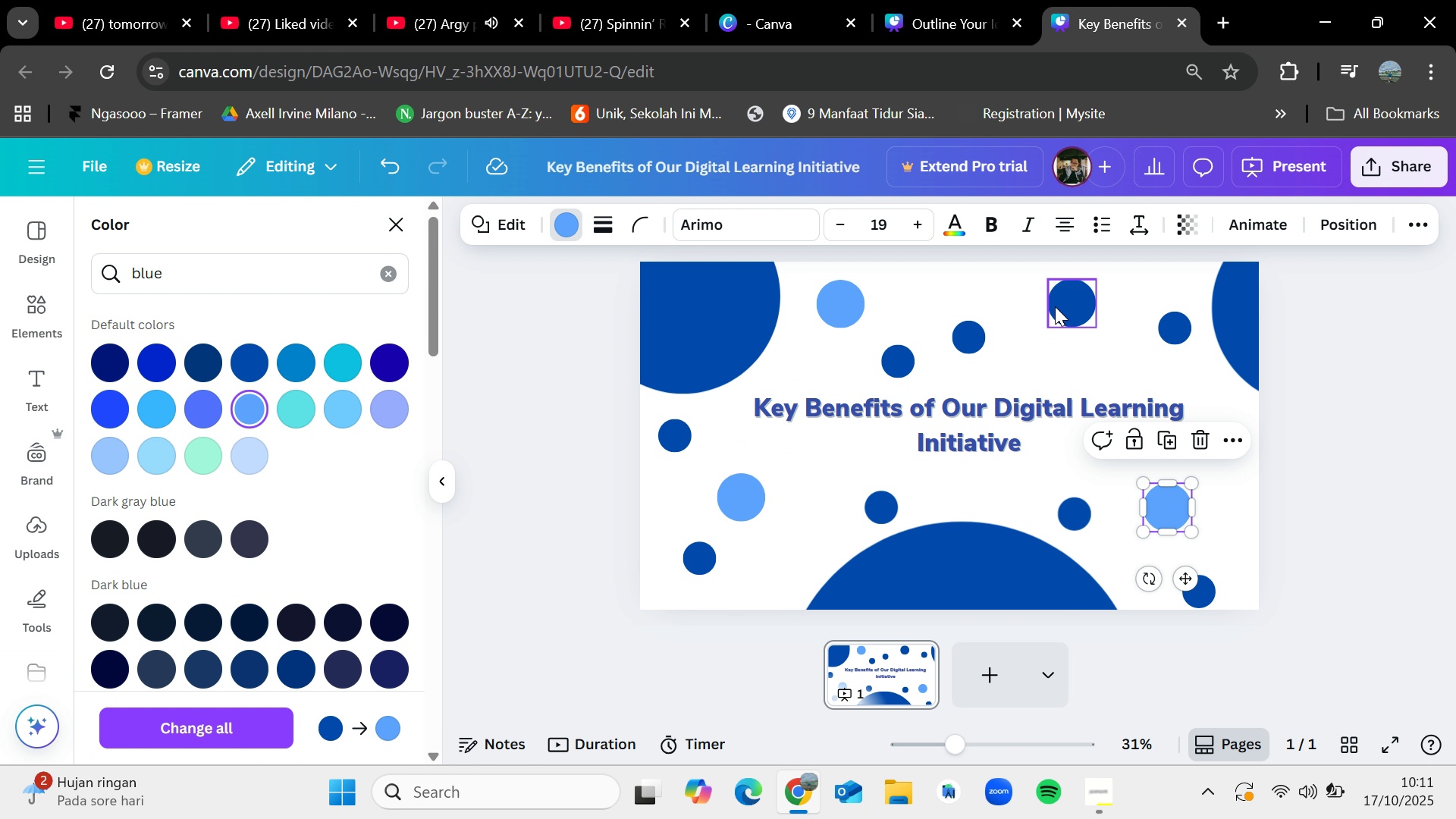 
left_click([1056, 306])
 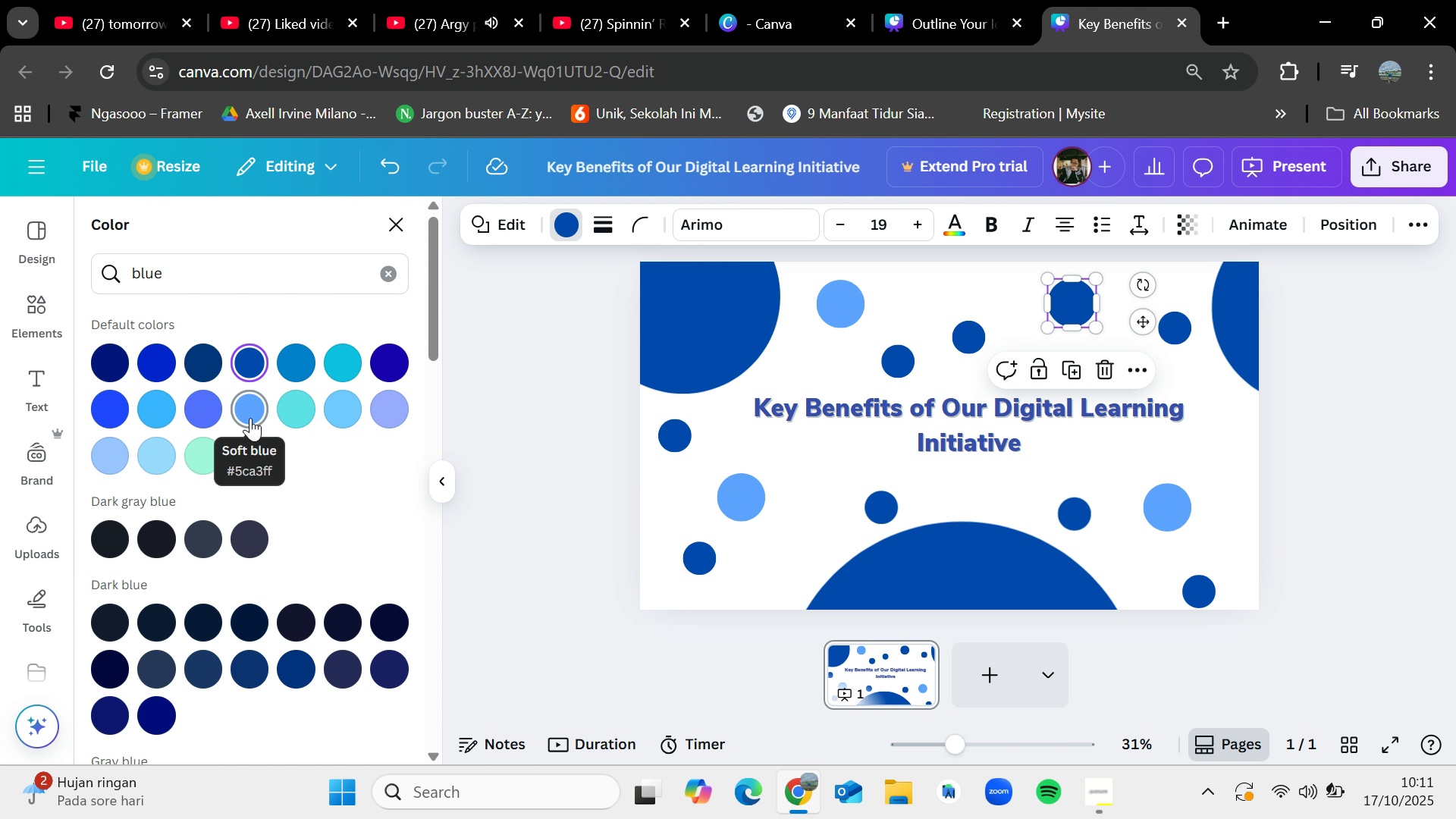 
left_click([251, 413])
 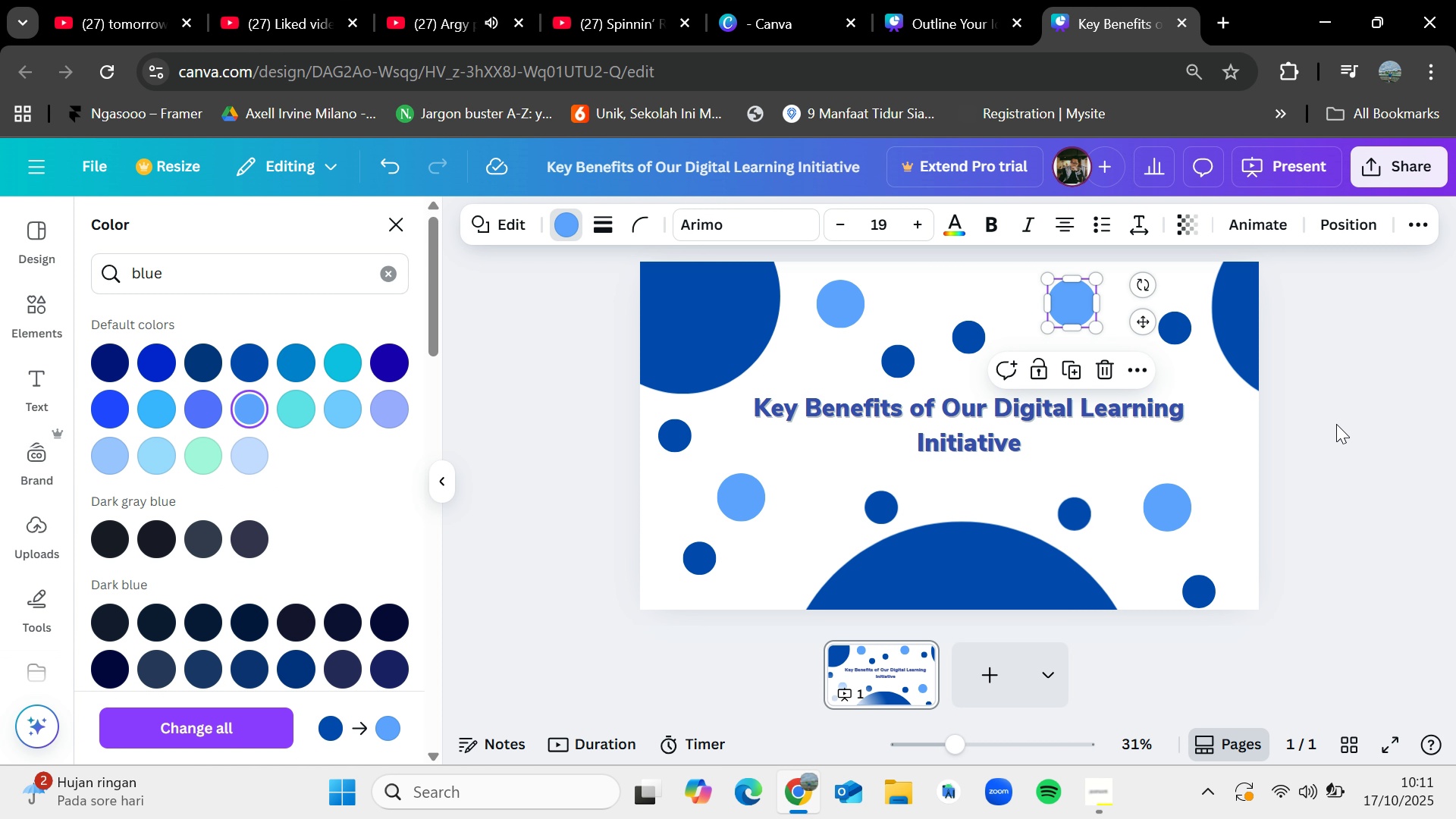 
left_click([1336, 424])
 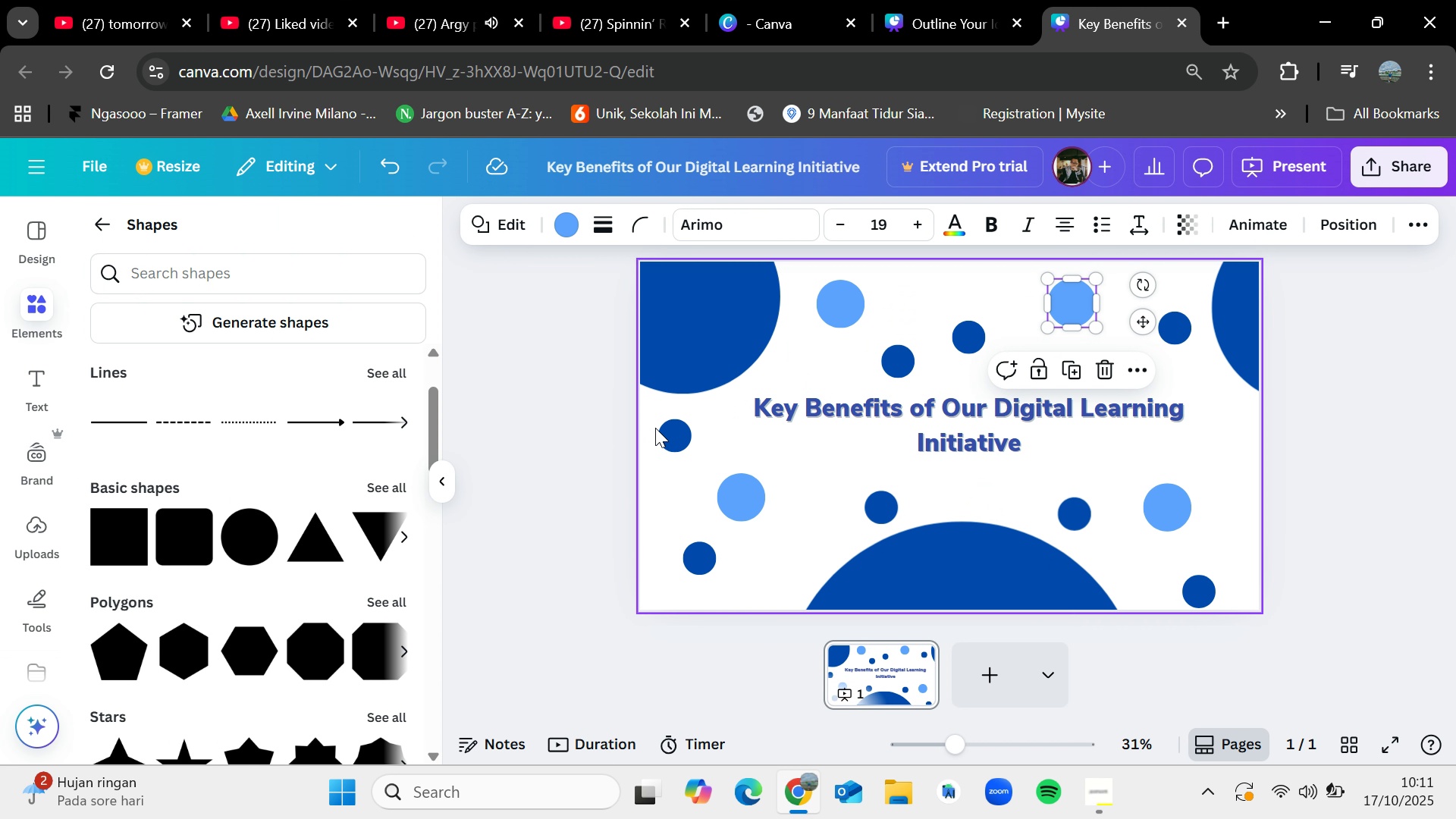 
left_click([667, 434])
 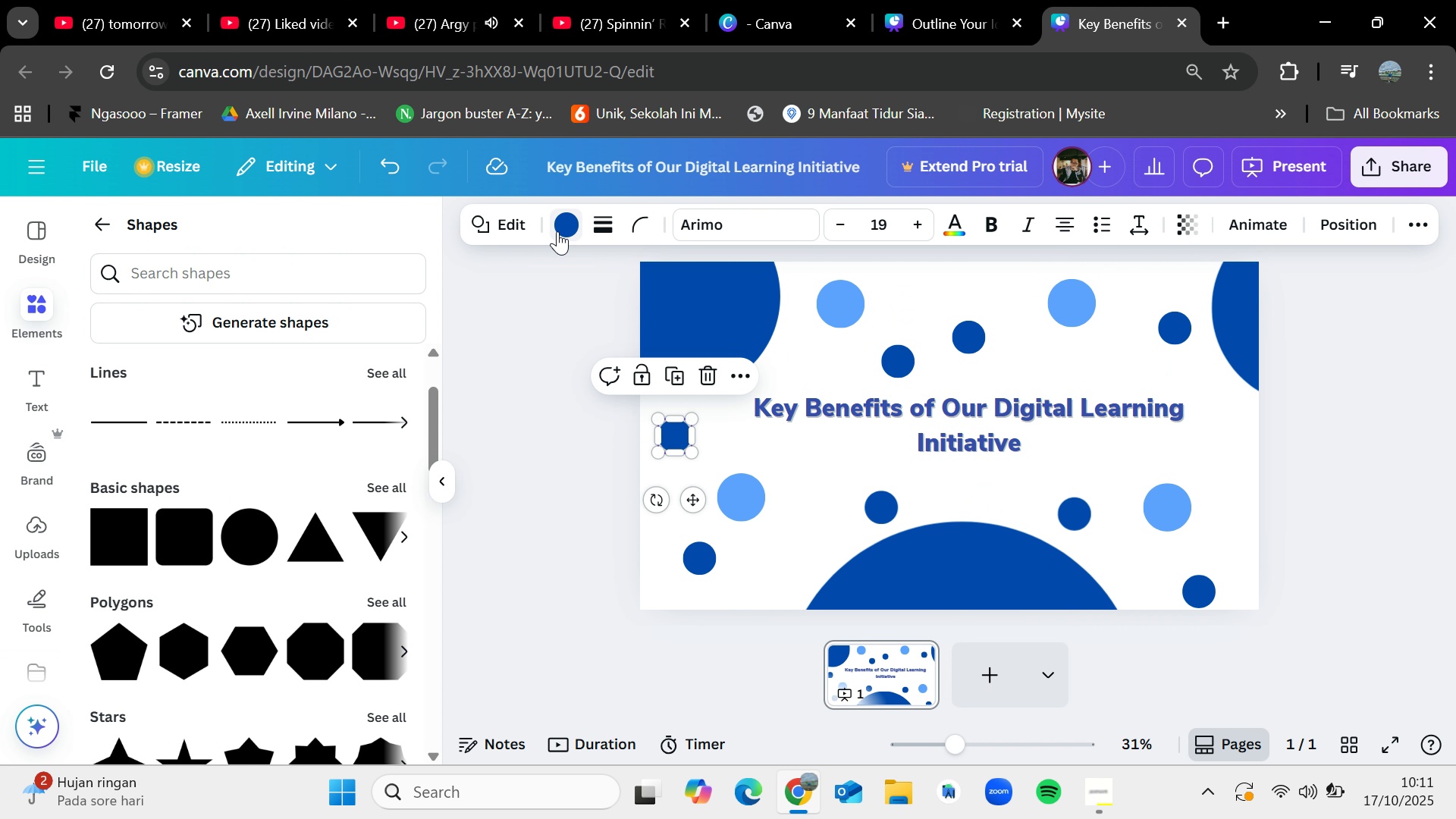 
left_click([557, 231])
 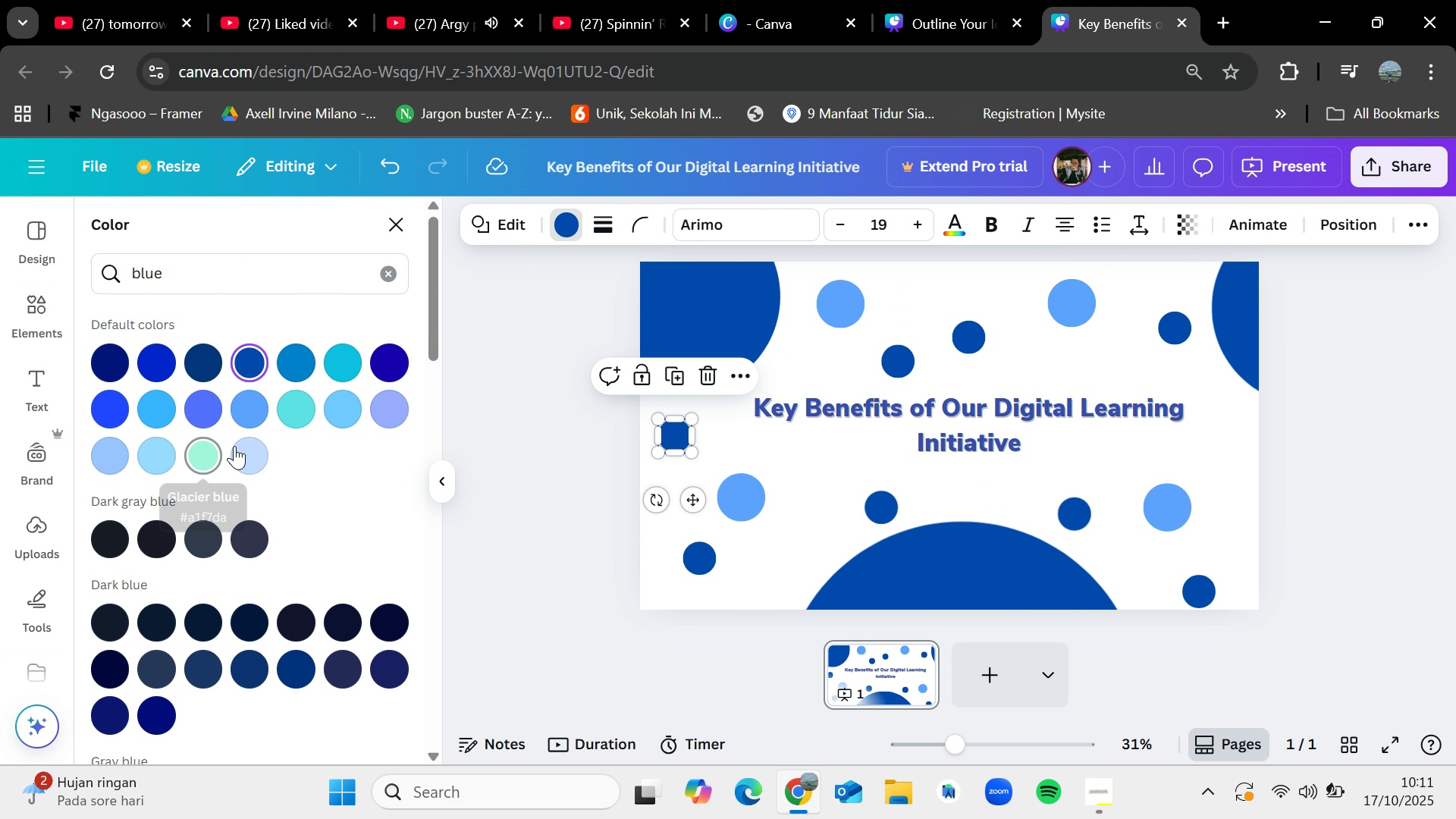 
left_click([240, 450])
 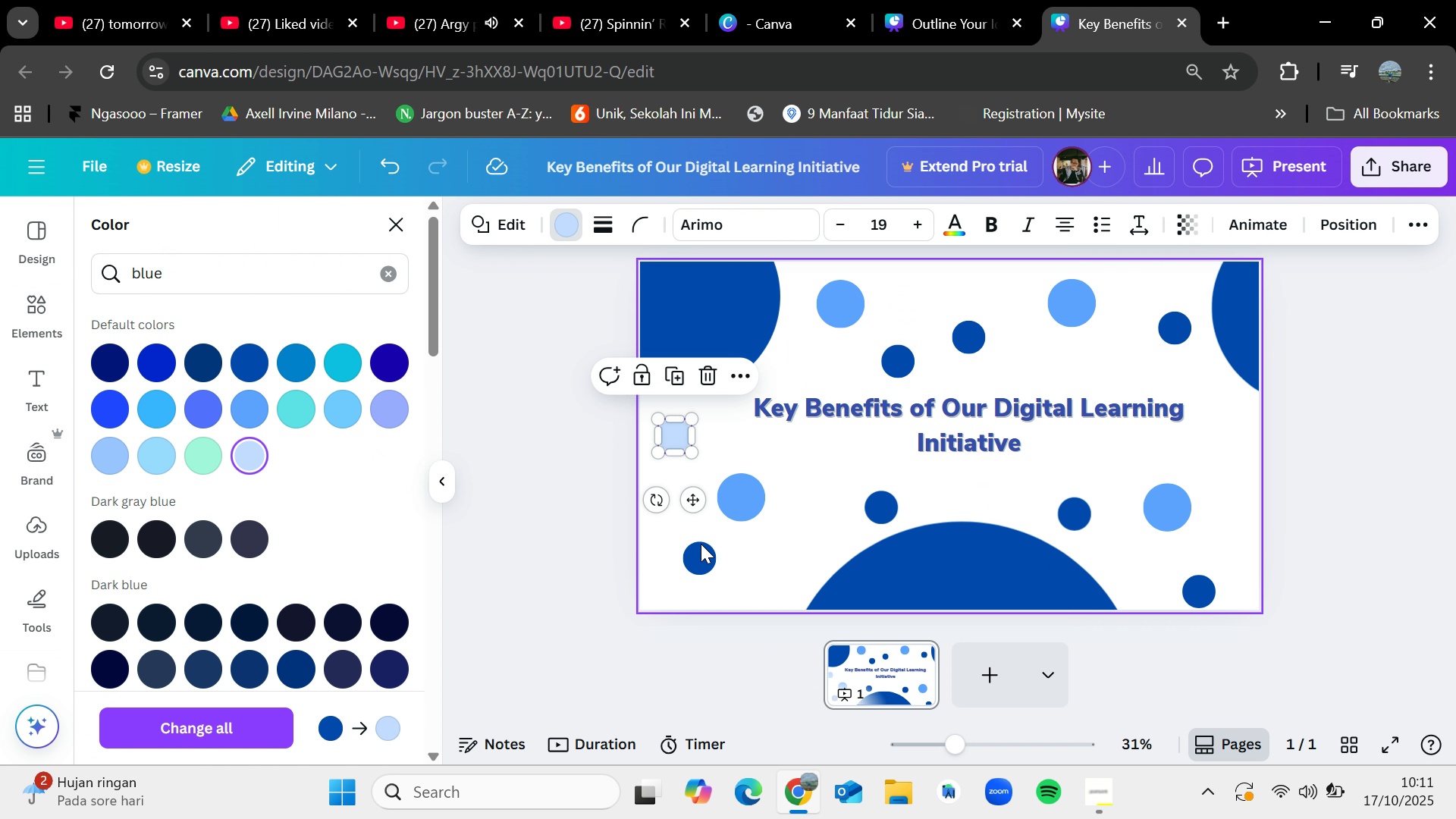 
left_click([698, 553])
 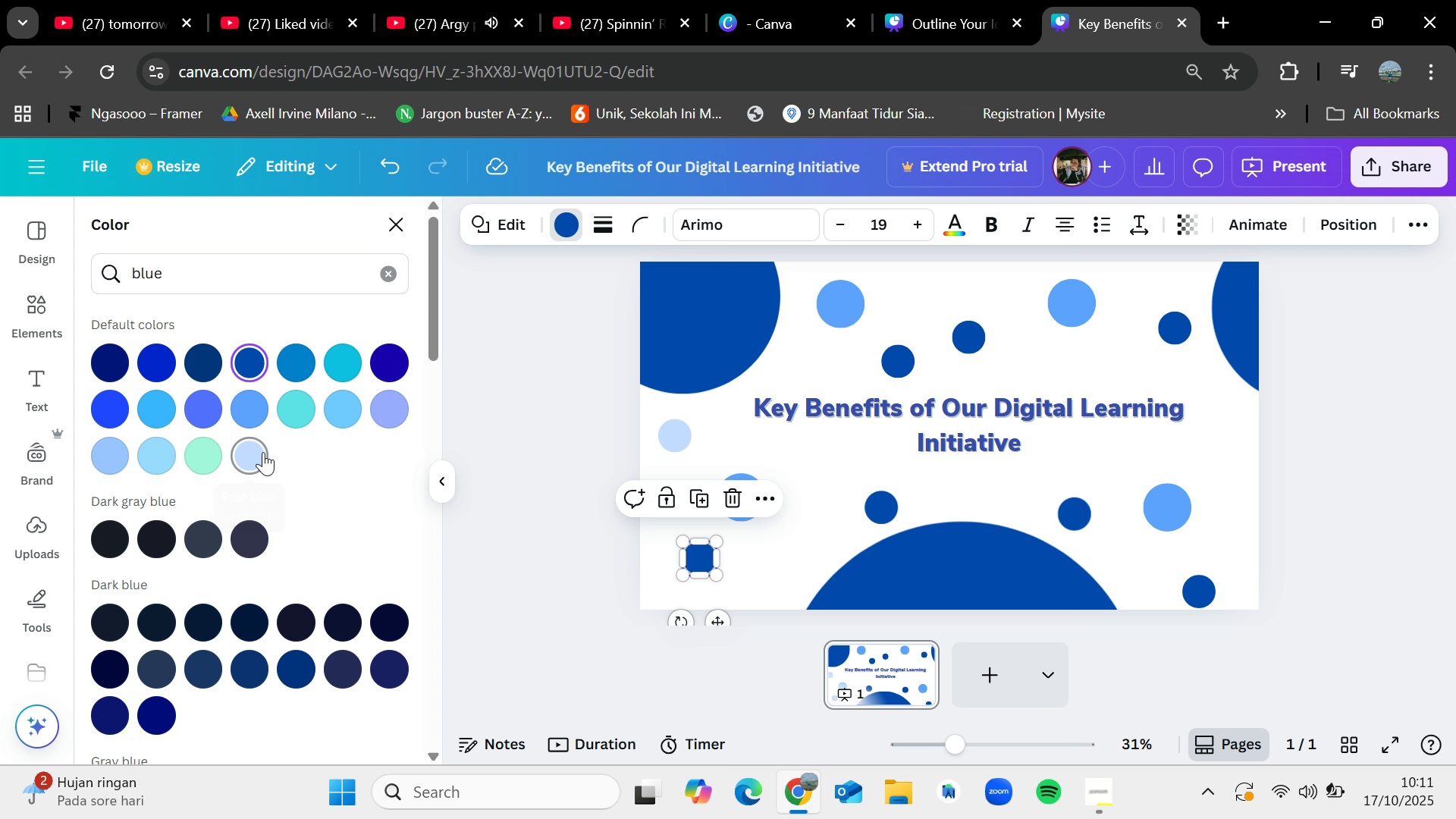 
left_click([263, 452])
 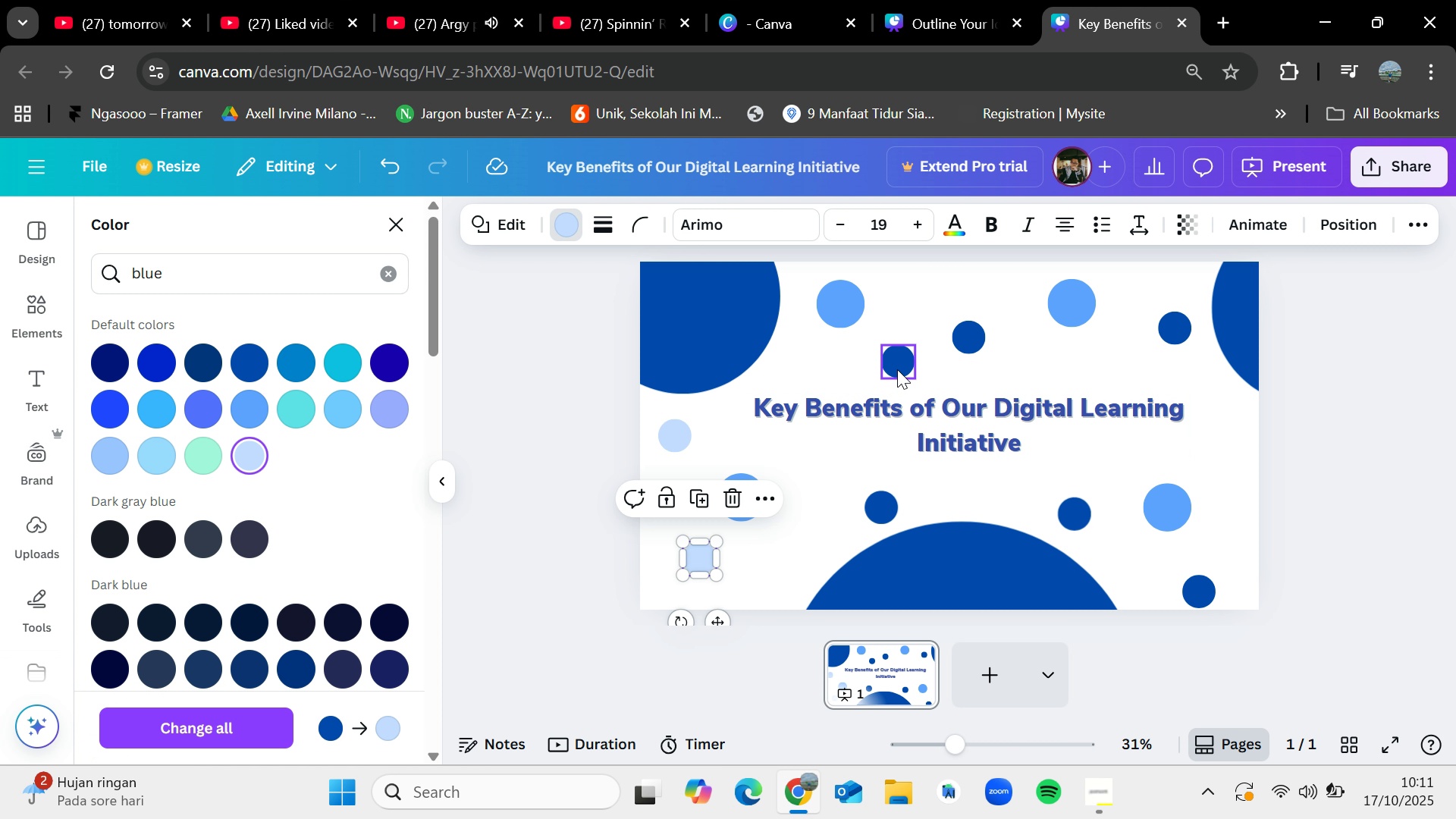 
left_click([897, 369])
 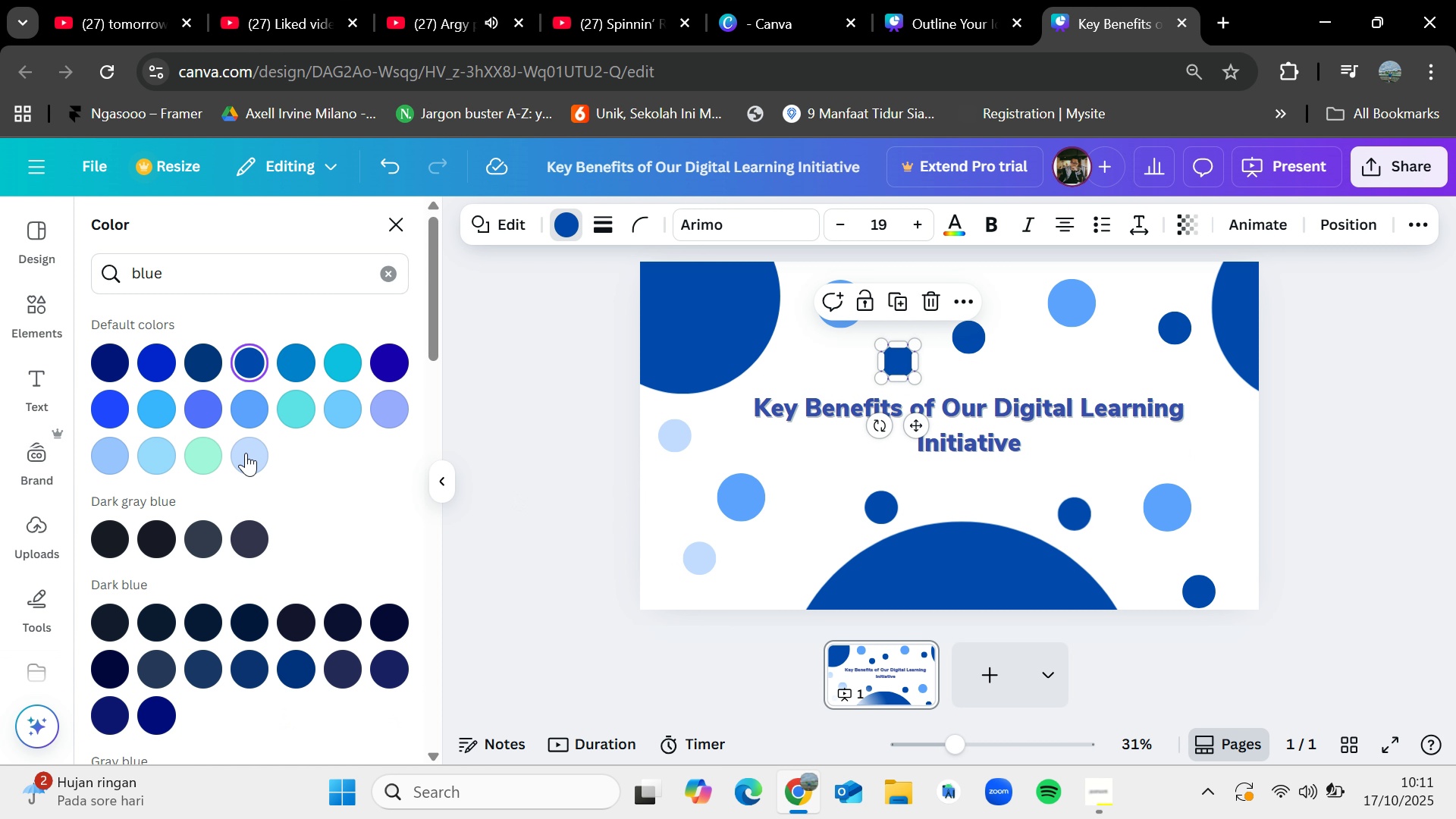 
left_click([245, 452])
 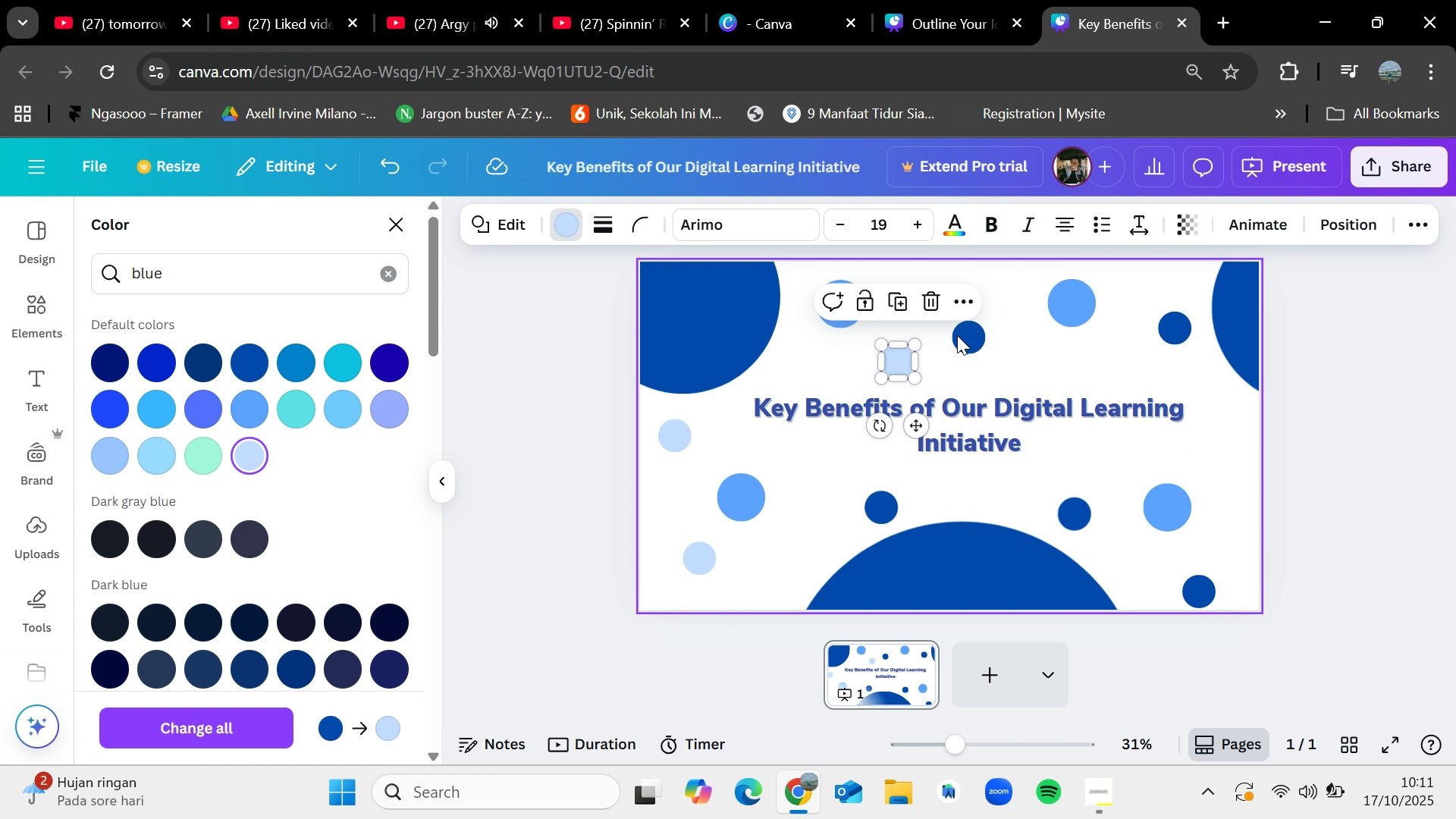 
left_click([958, 335])
 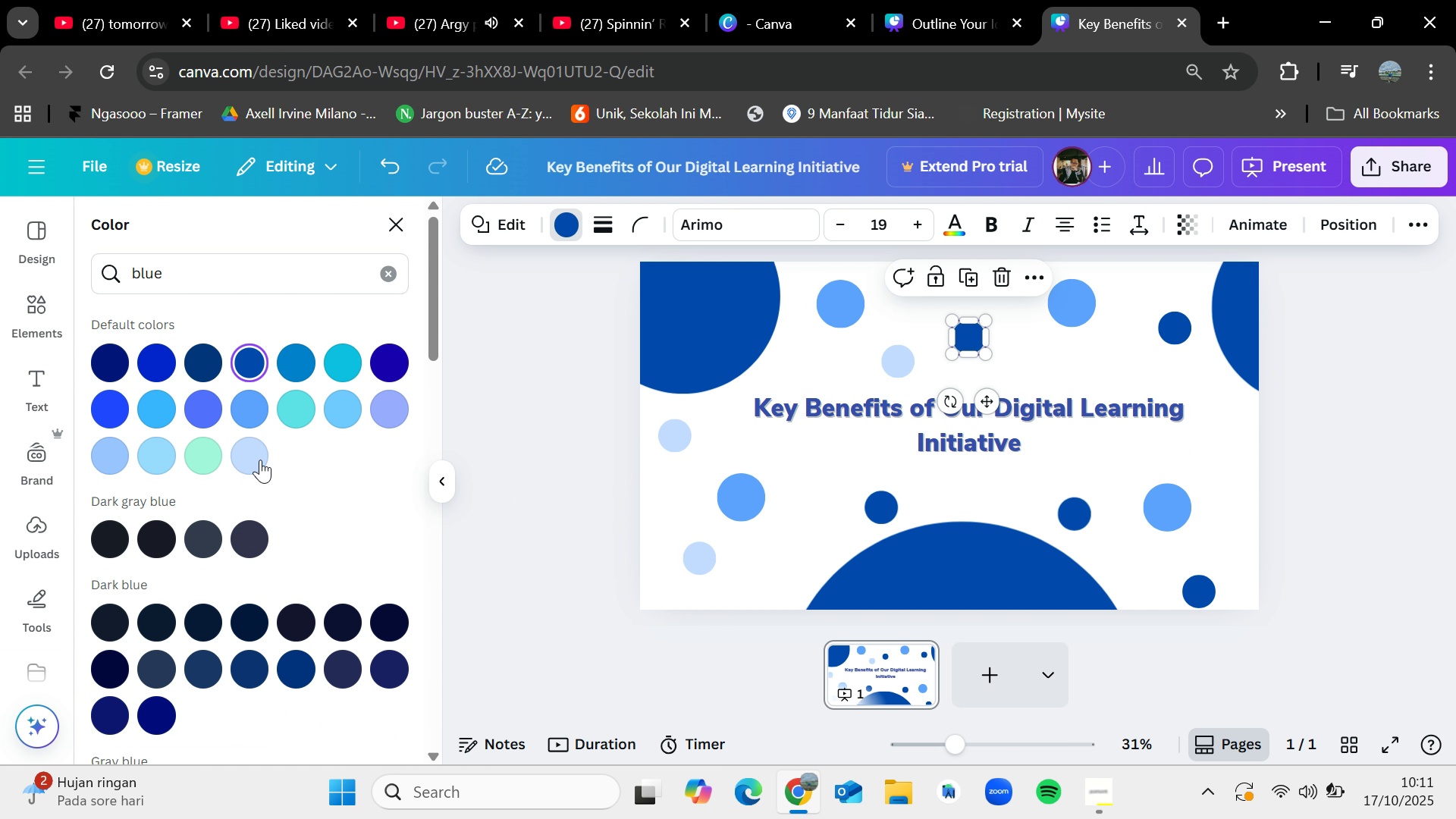 
left_click([260, 459])
 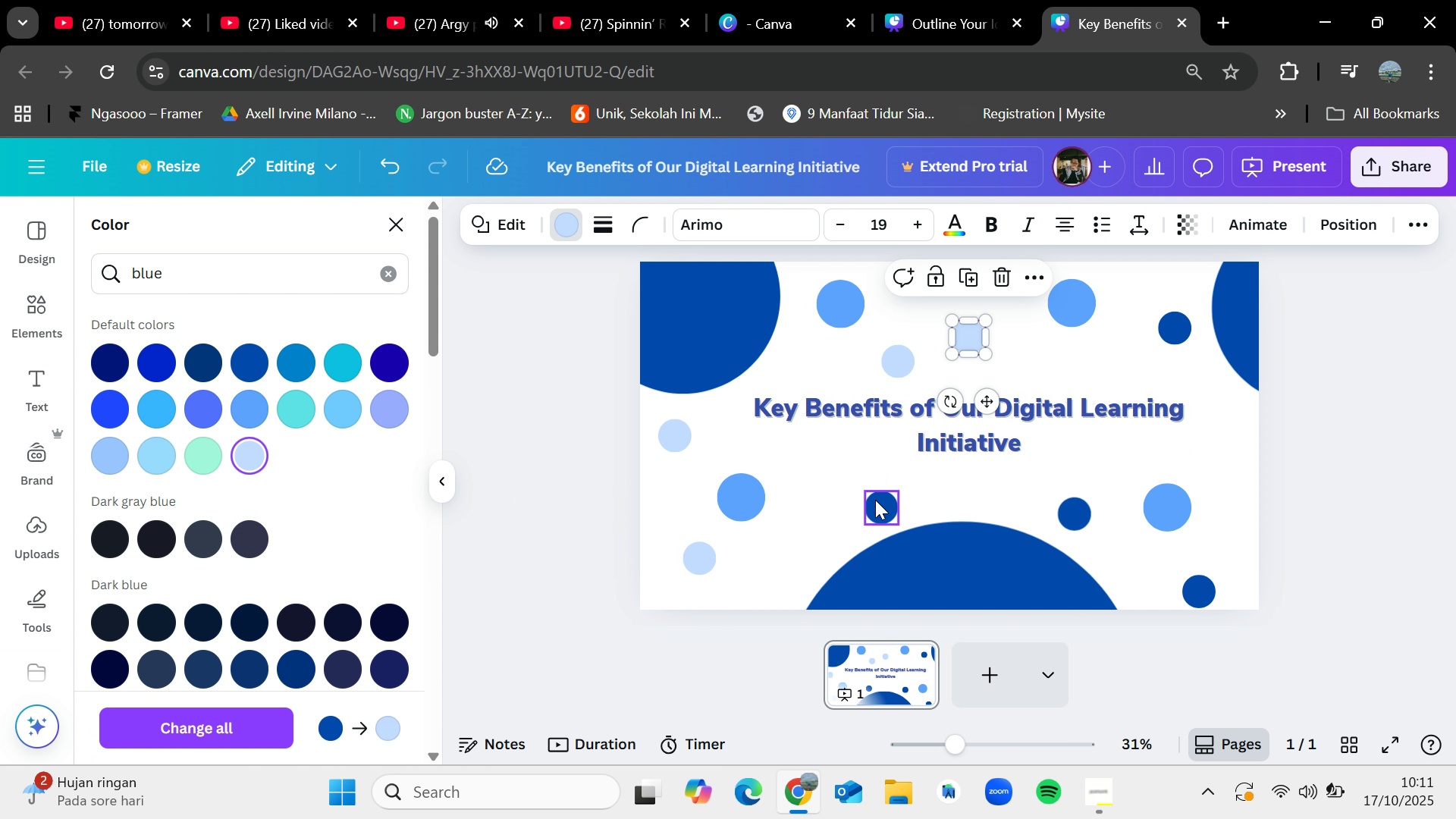 
left_click([875, 500])
 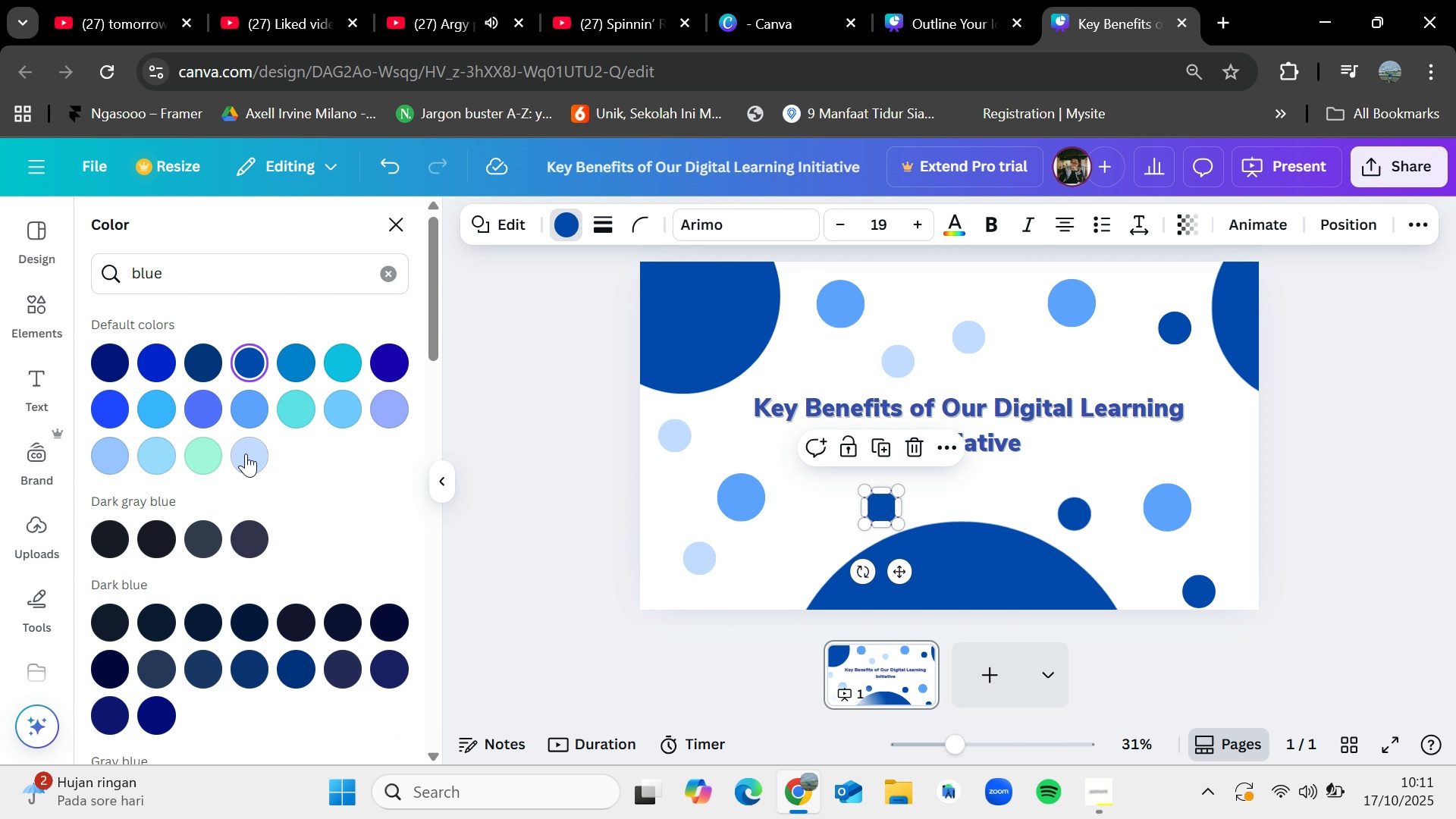 
left_click([246, 453])
 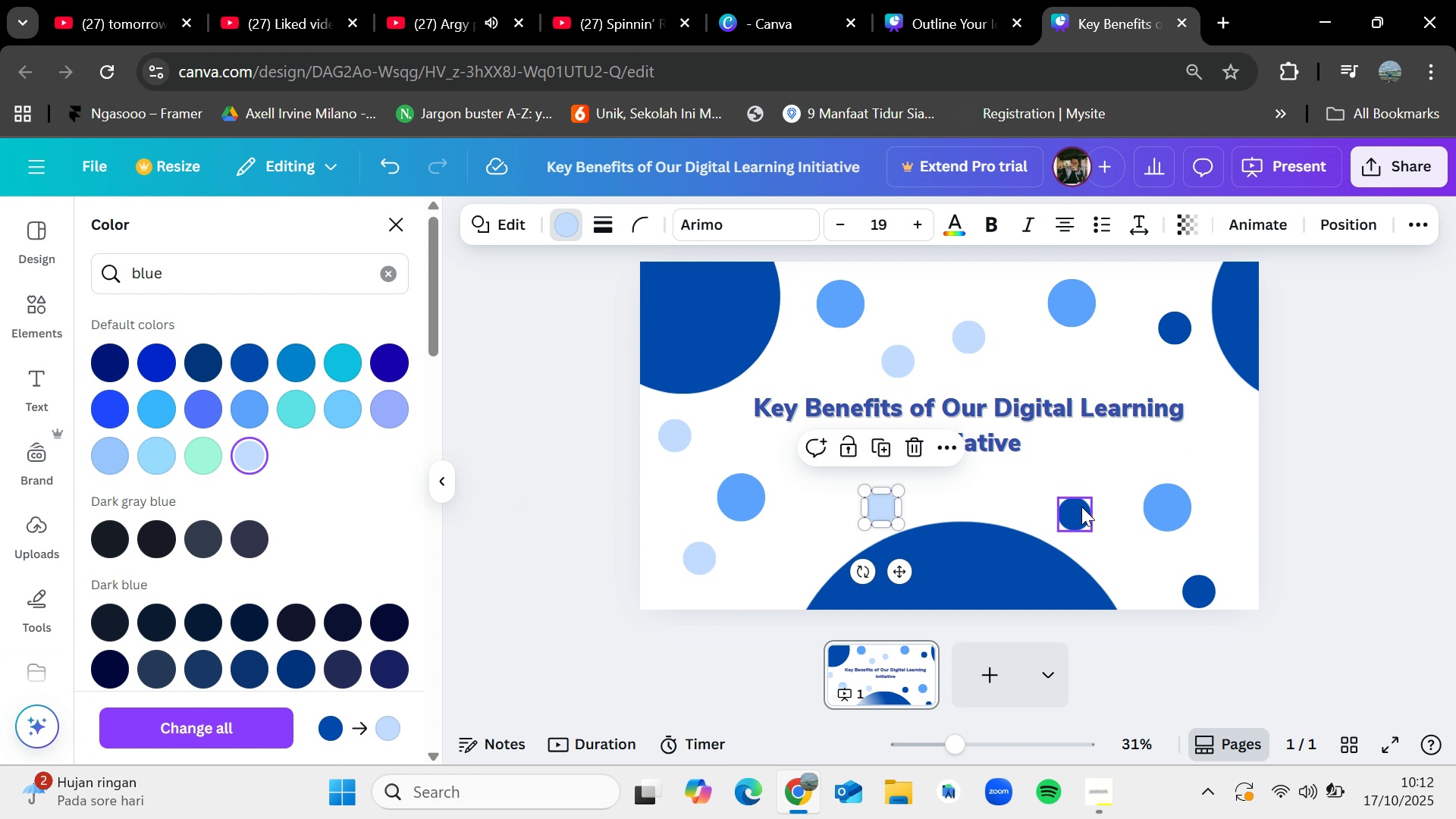 
left_click([1081, 507])
 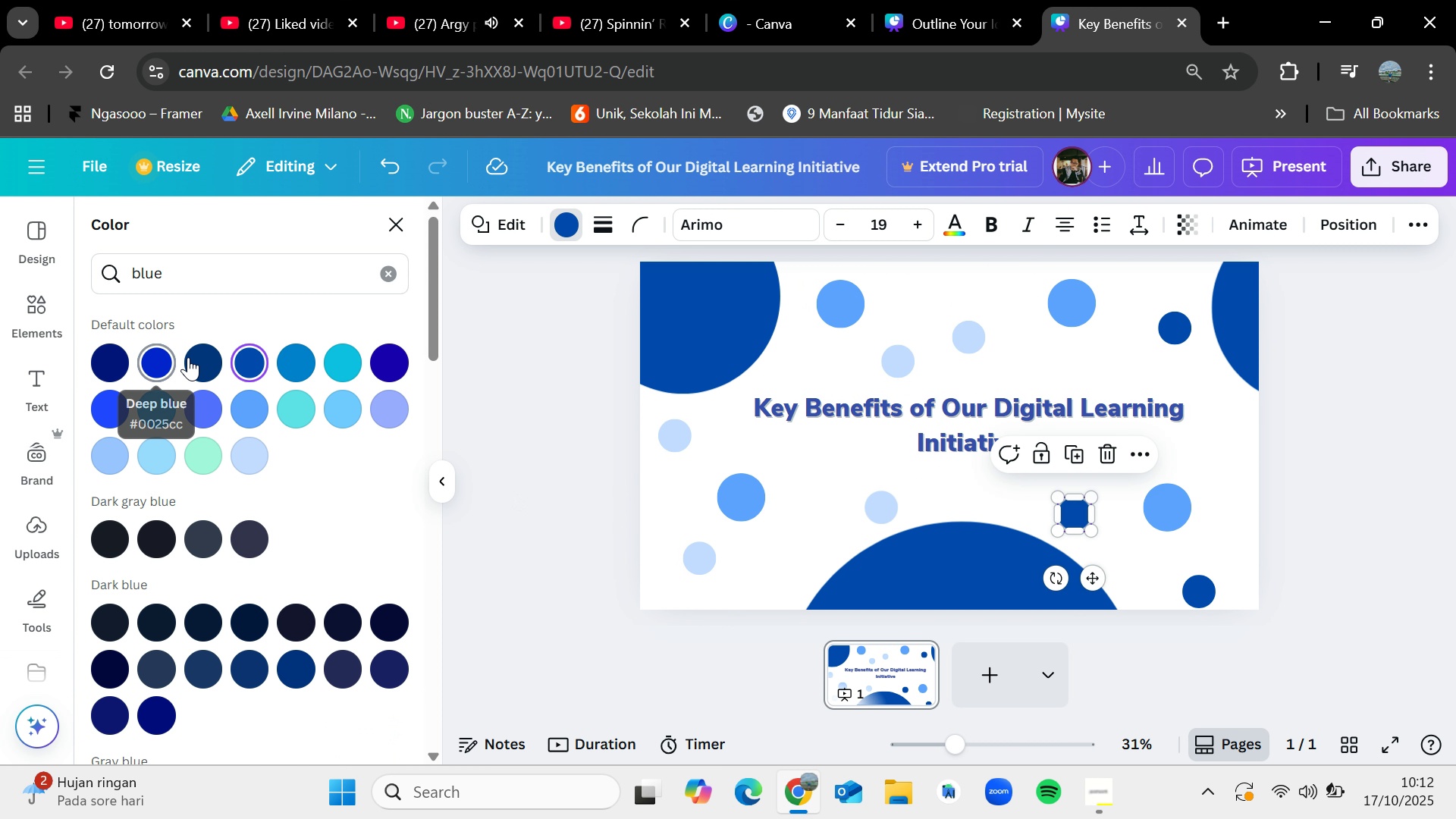 
left_click([202, 356])
 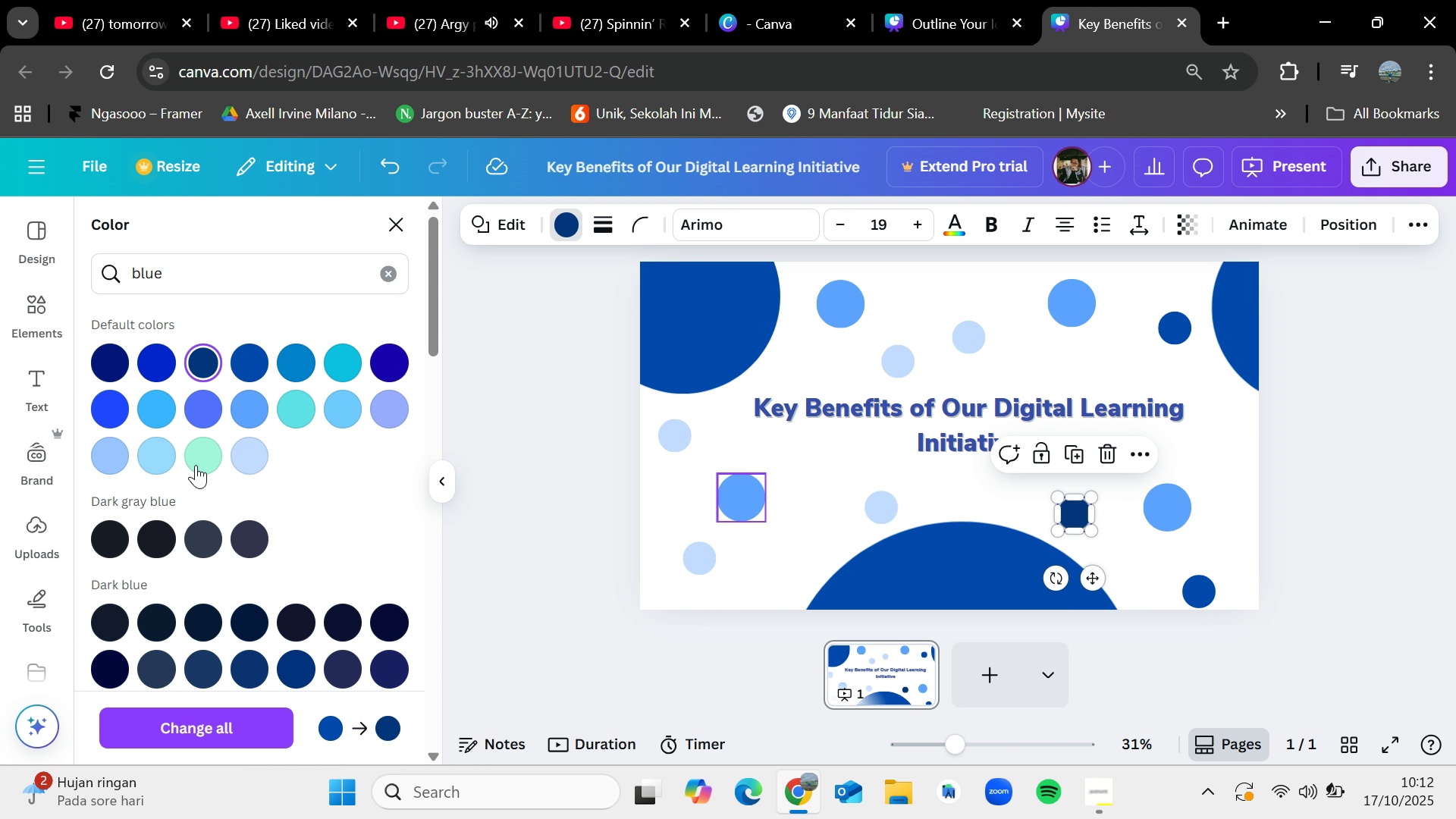 
mouse_move([285, 359])
 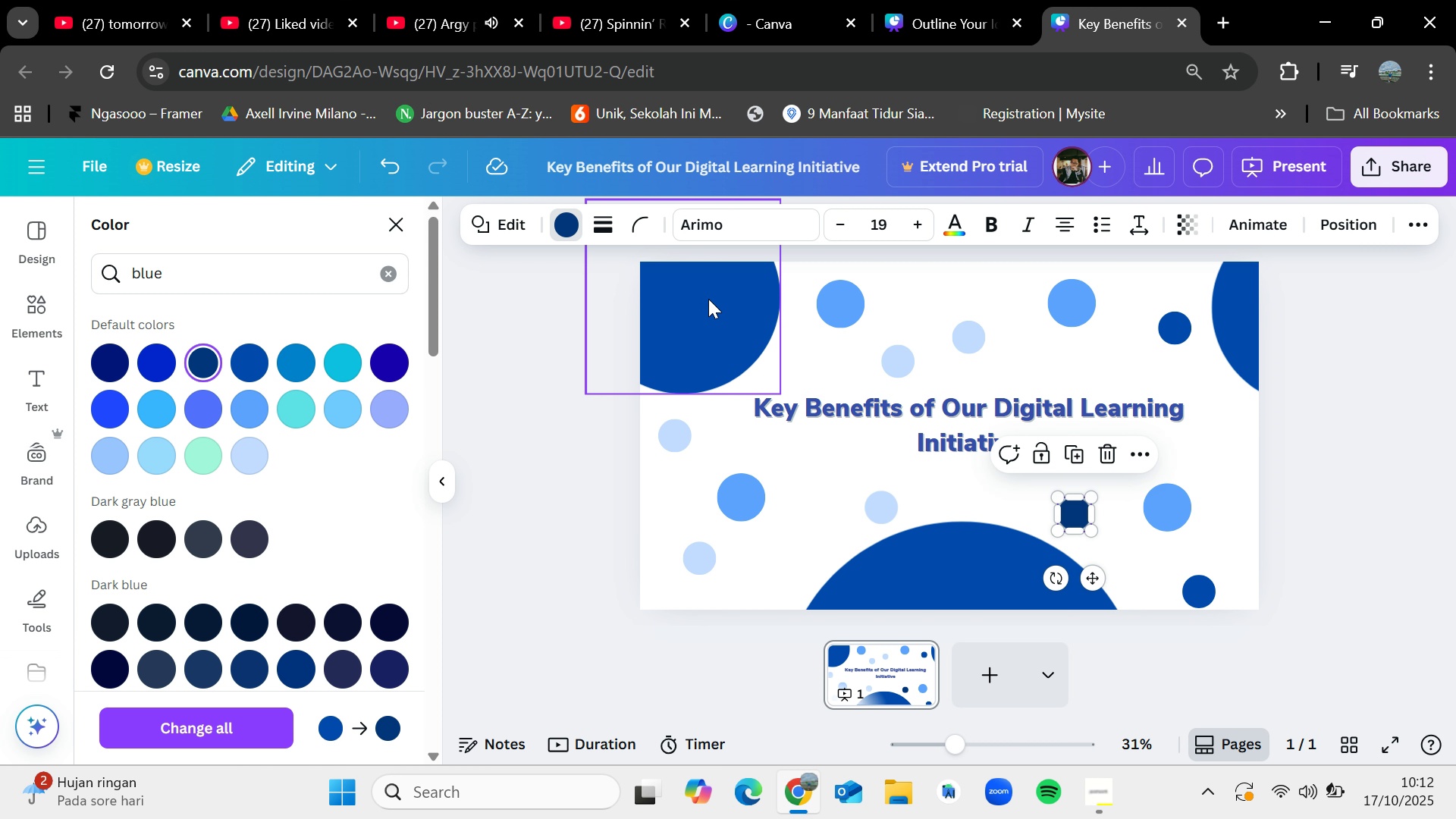 
left_click([708, 299])
 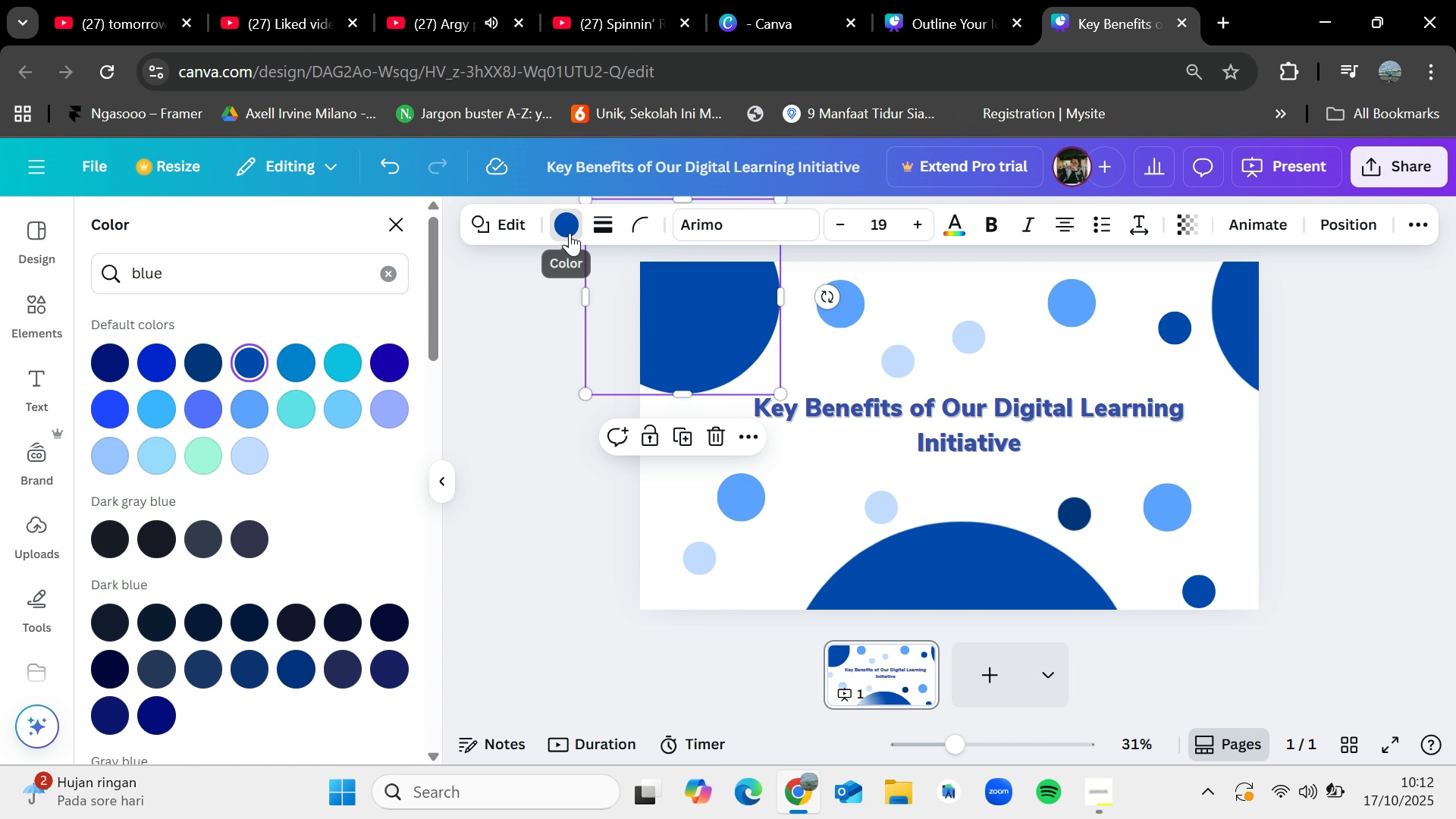 
left_click([570, 233])
 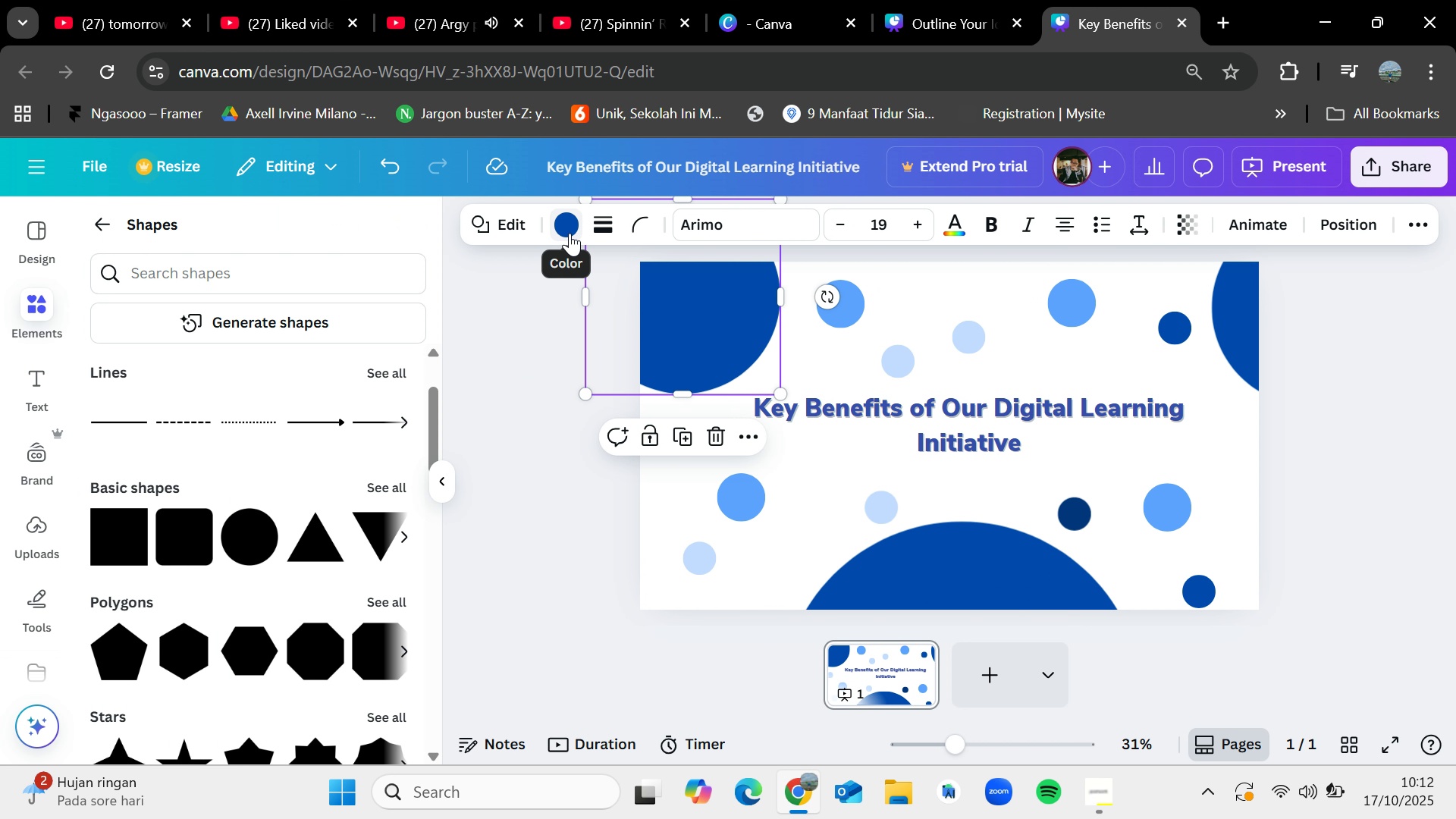 
left_click([570, 233])
 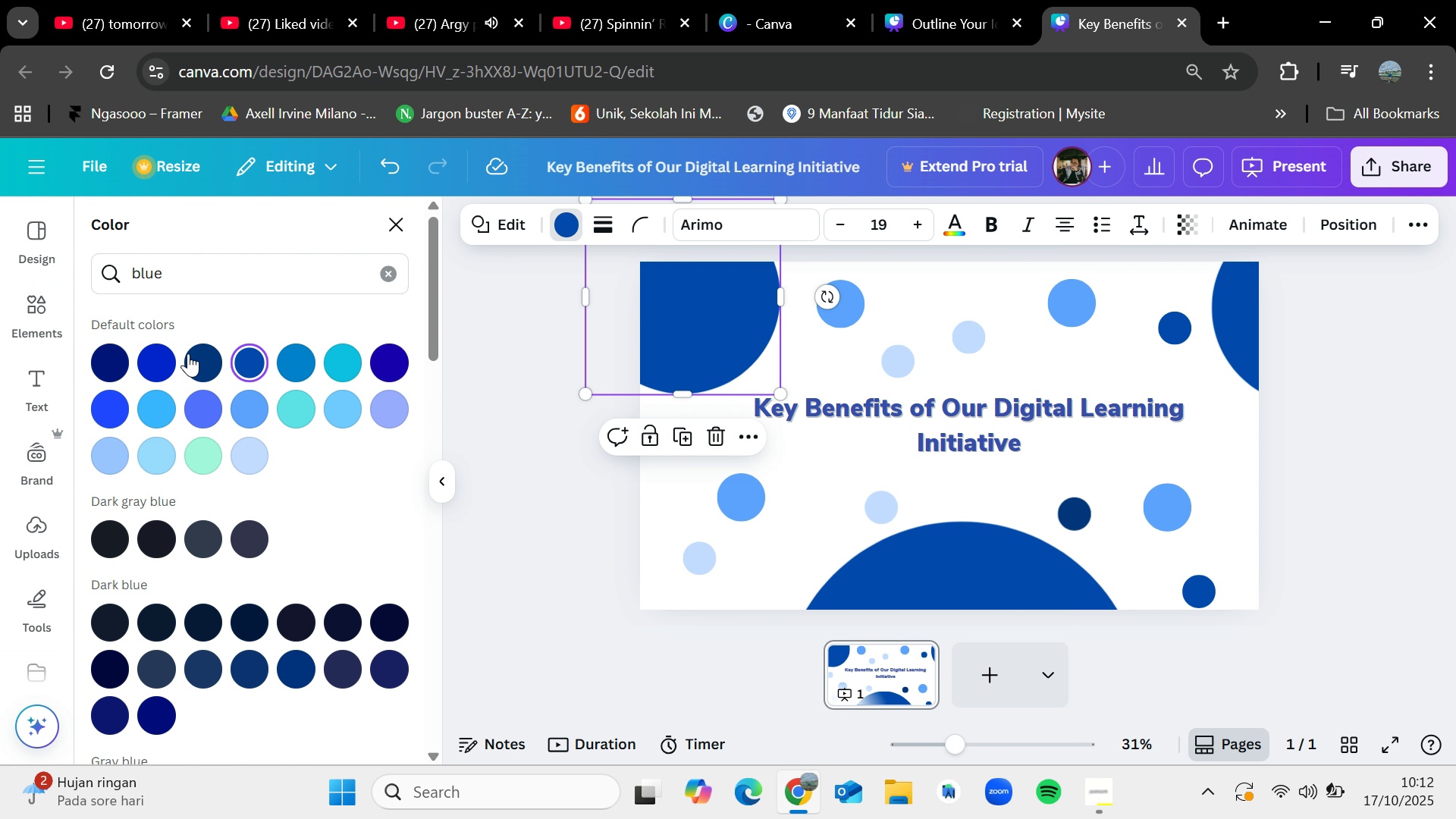 
left_click([202, 359])
 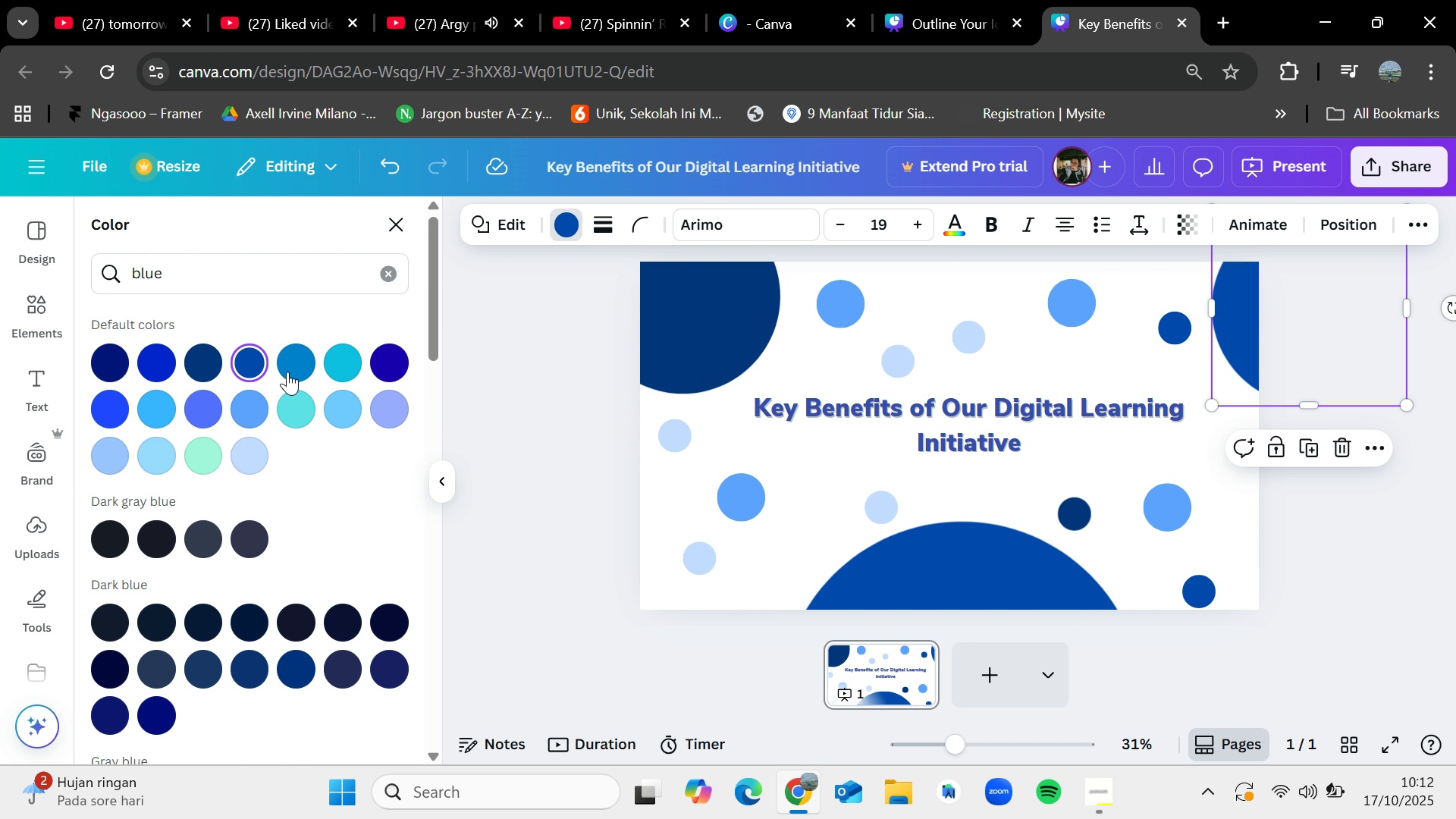 
left_click([203, 352])
 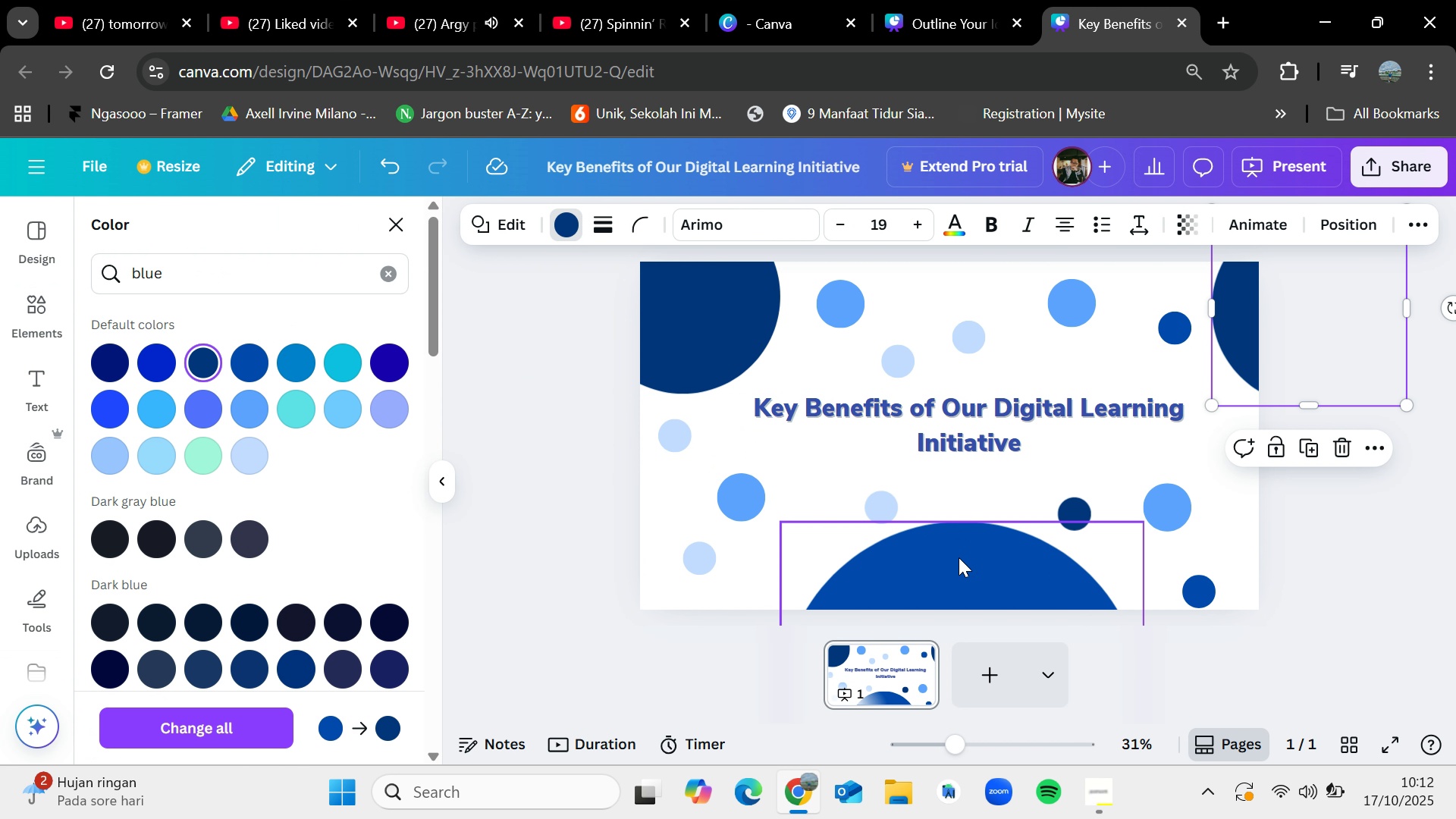 
left_click([959, 557])
 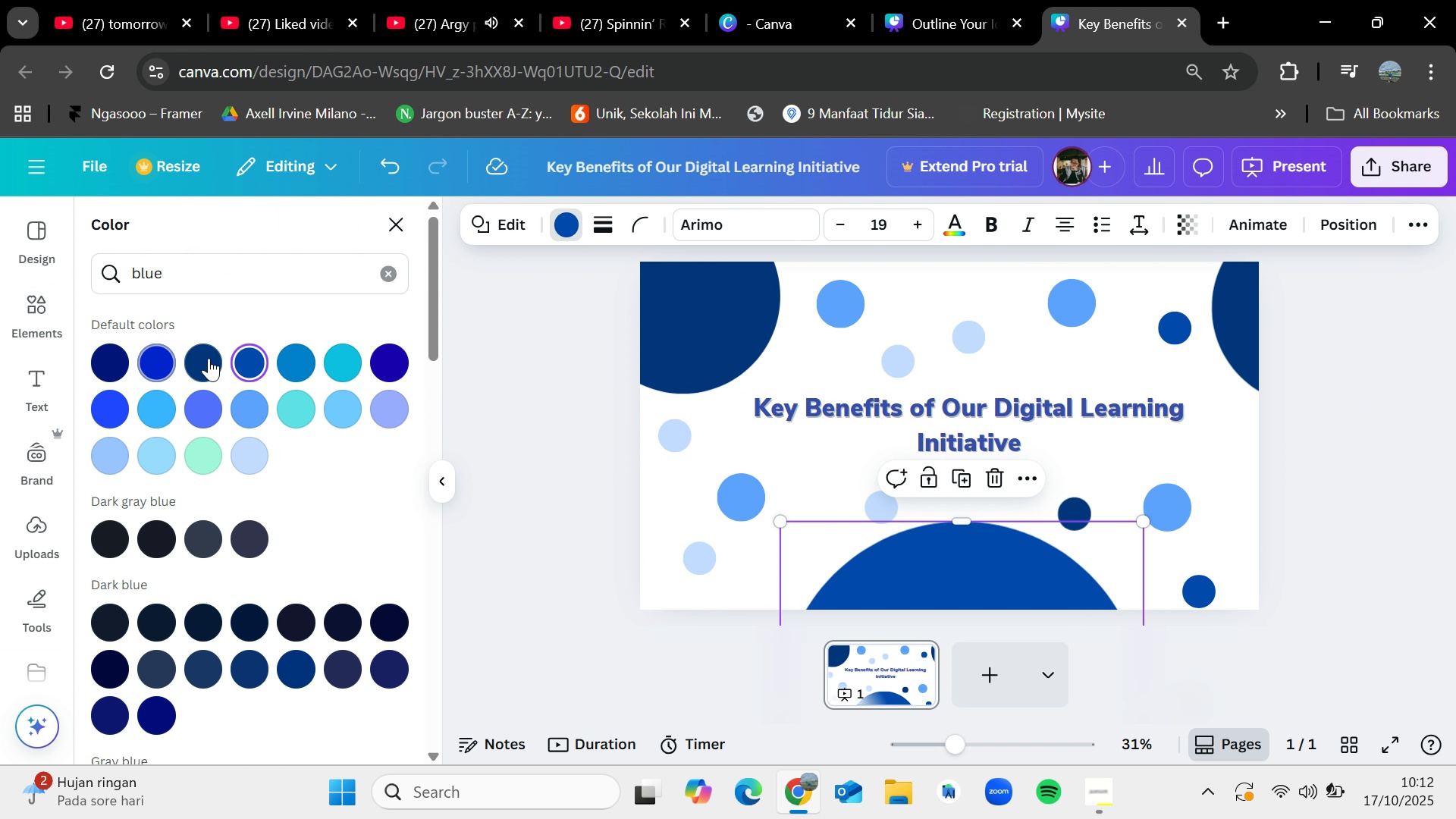 
left_click([209, 358])
 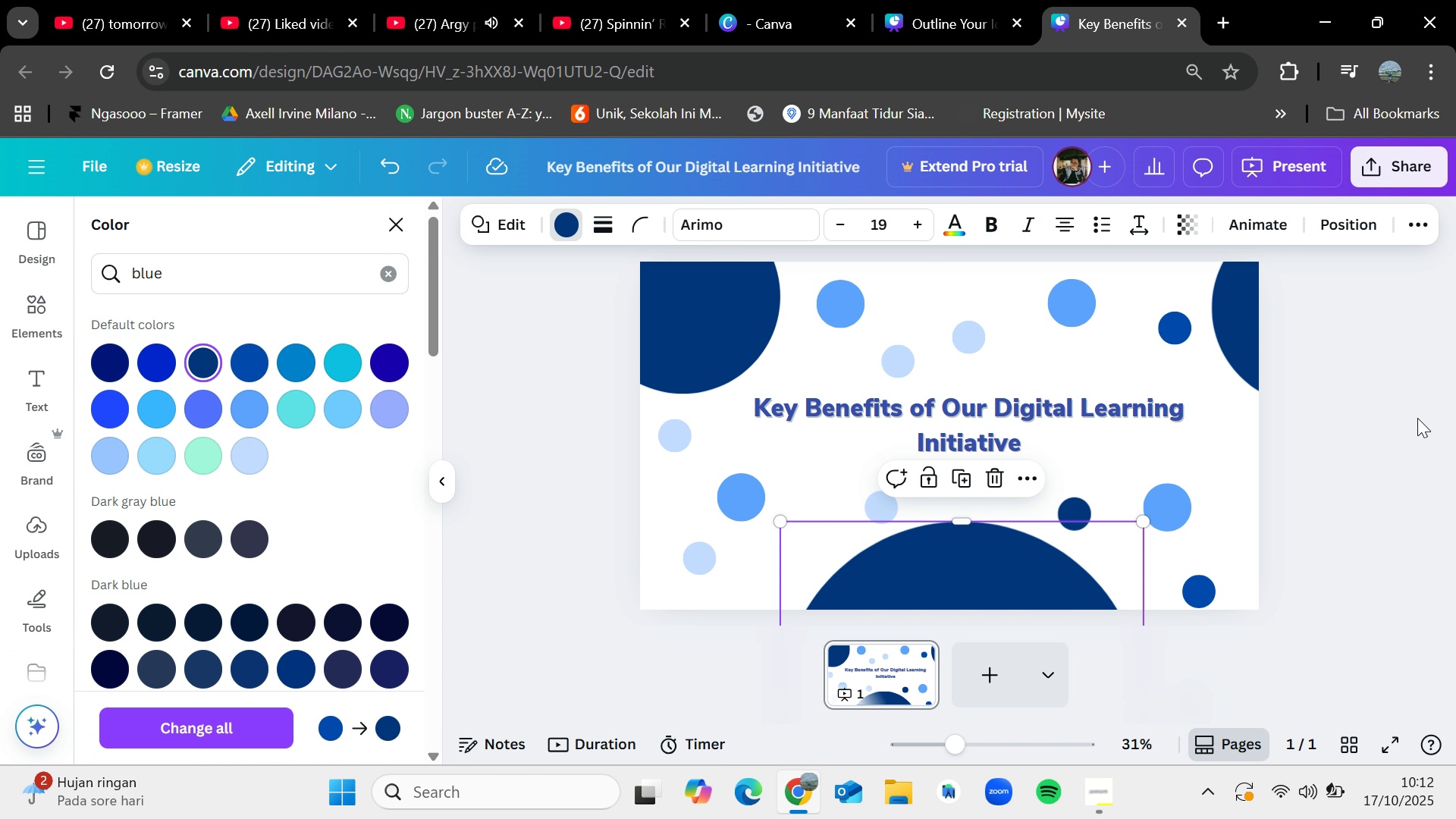 
left_click([1417, 418])
 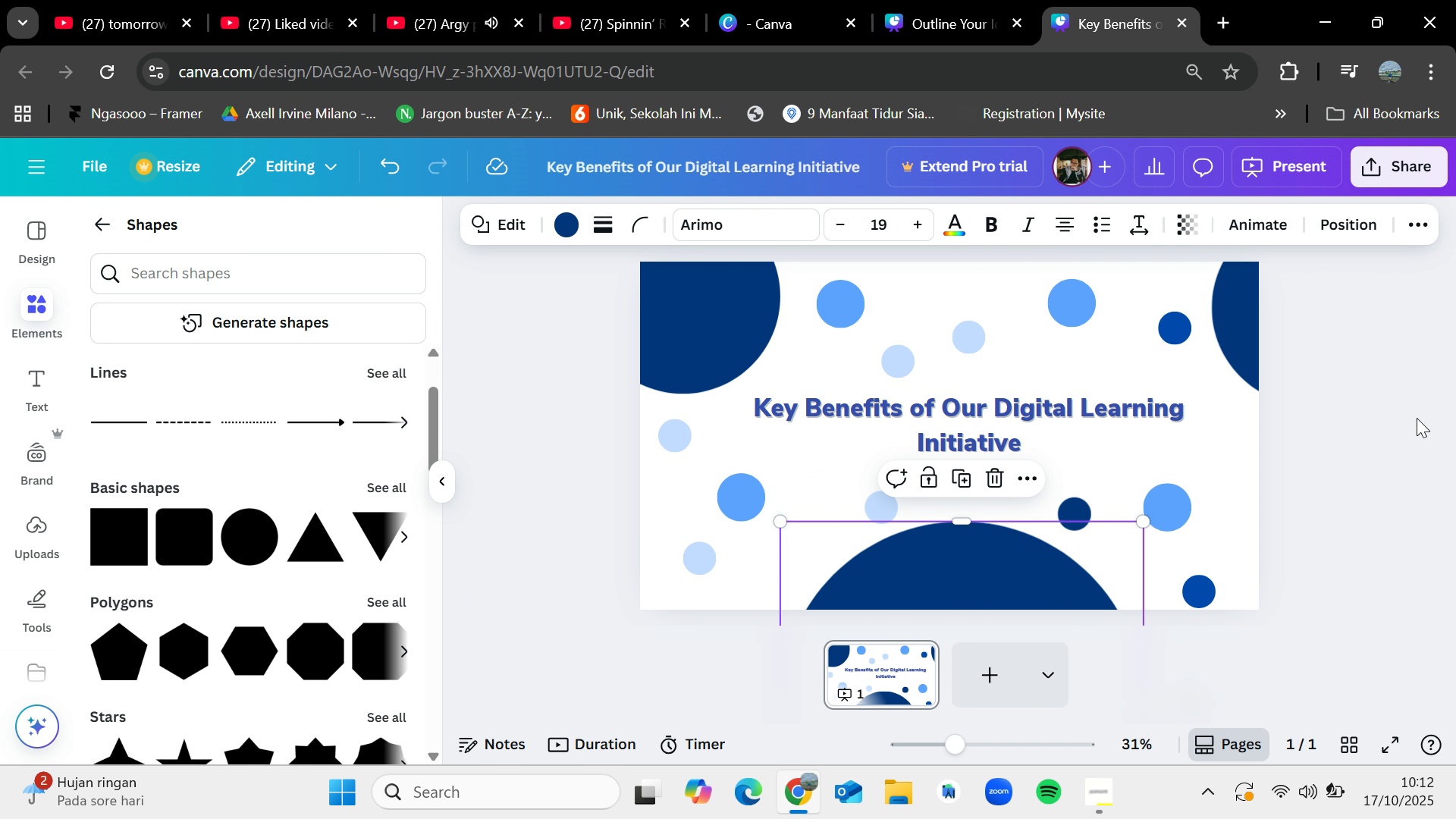 
left_click([1417, 418])
 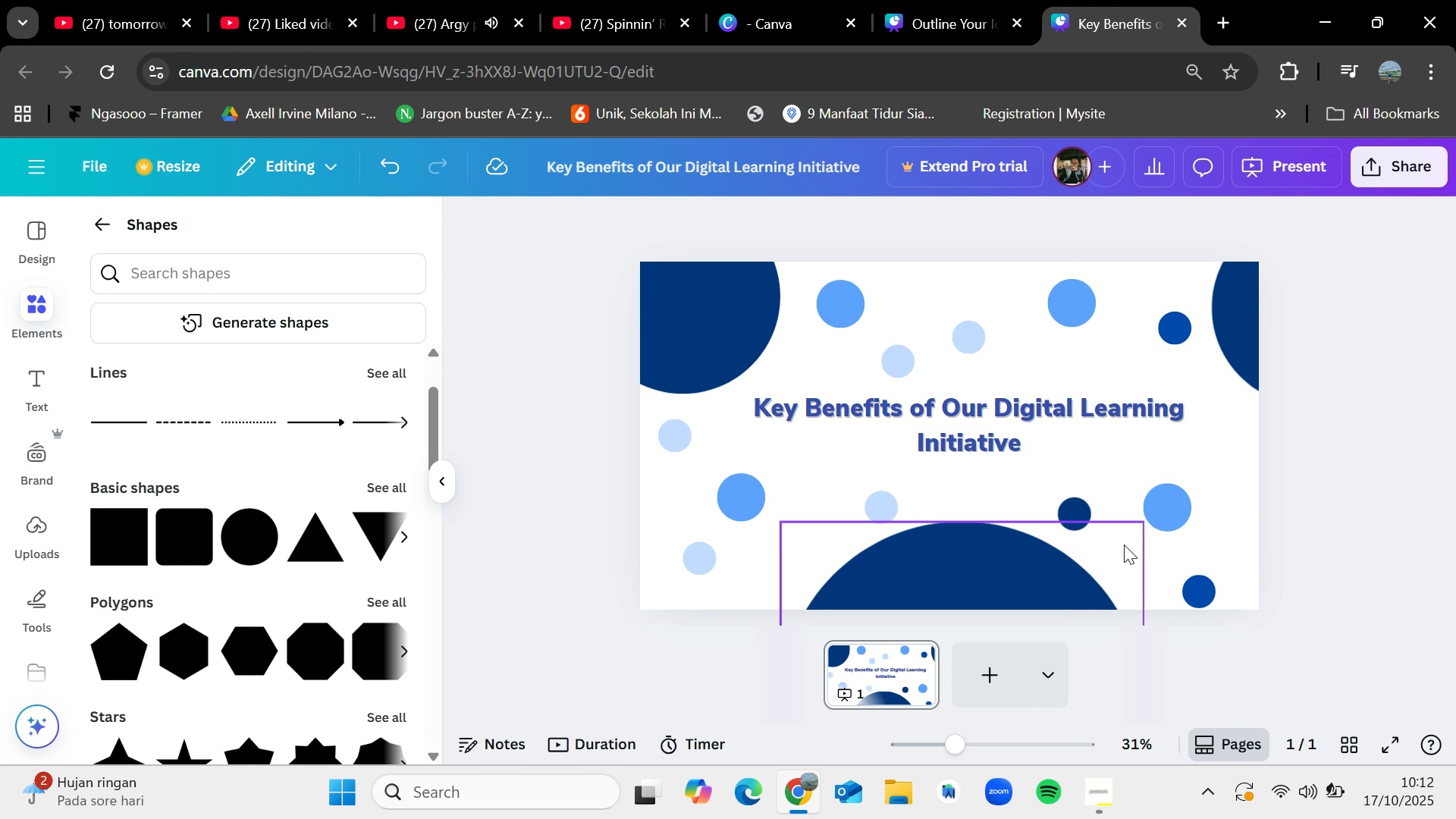 
left_click([1078, 505])
 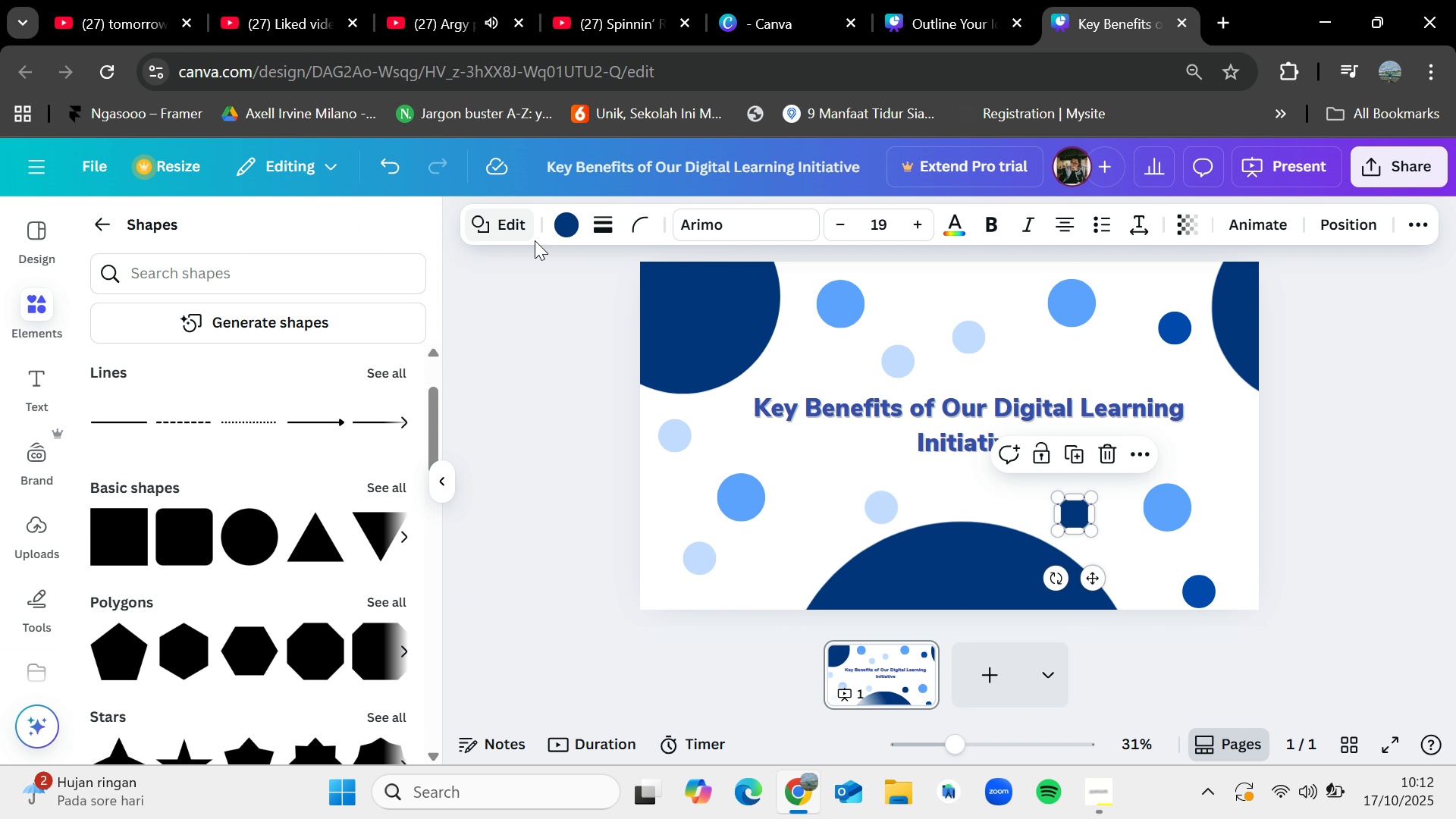 
left_click([566, 222])
 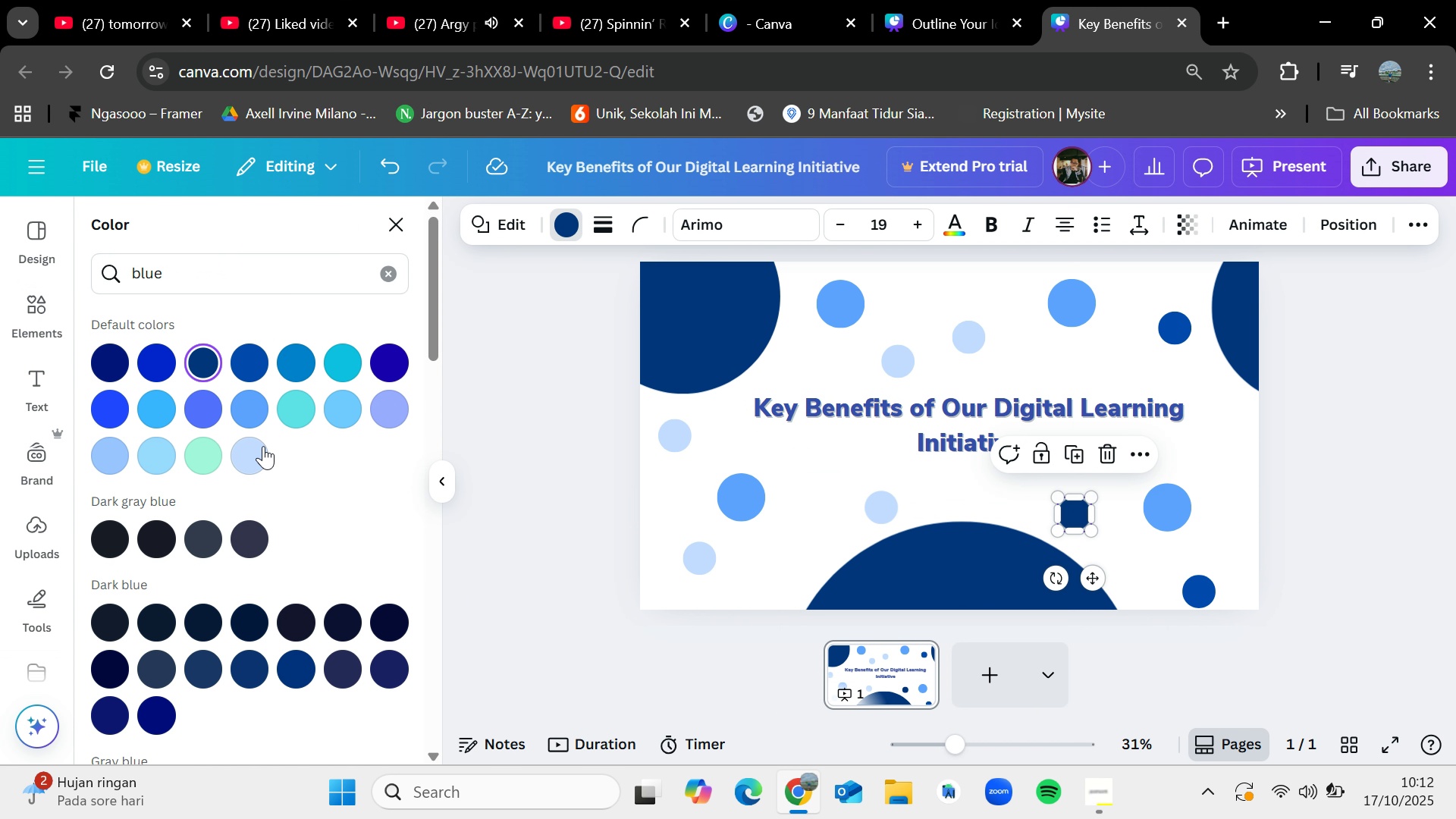 
left_click([262, 446])
 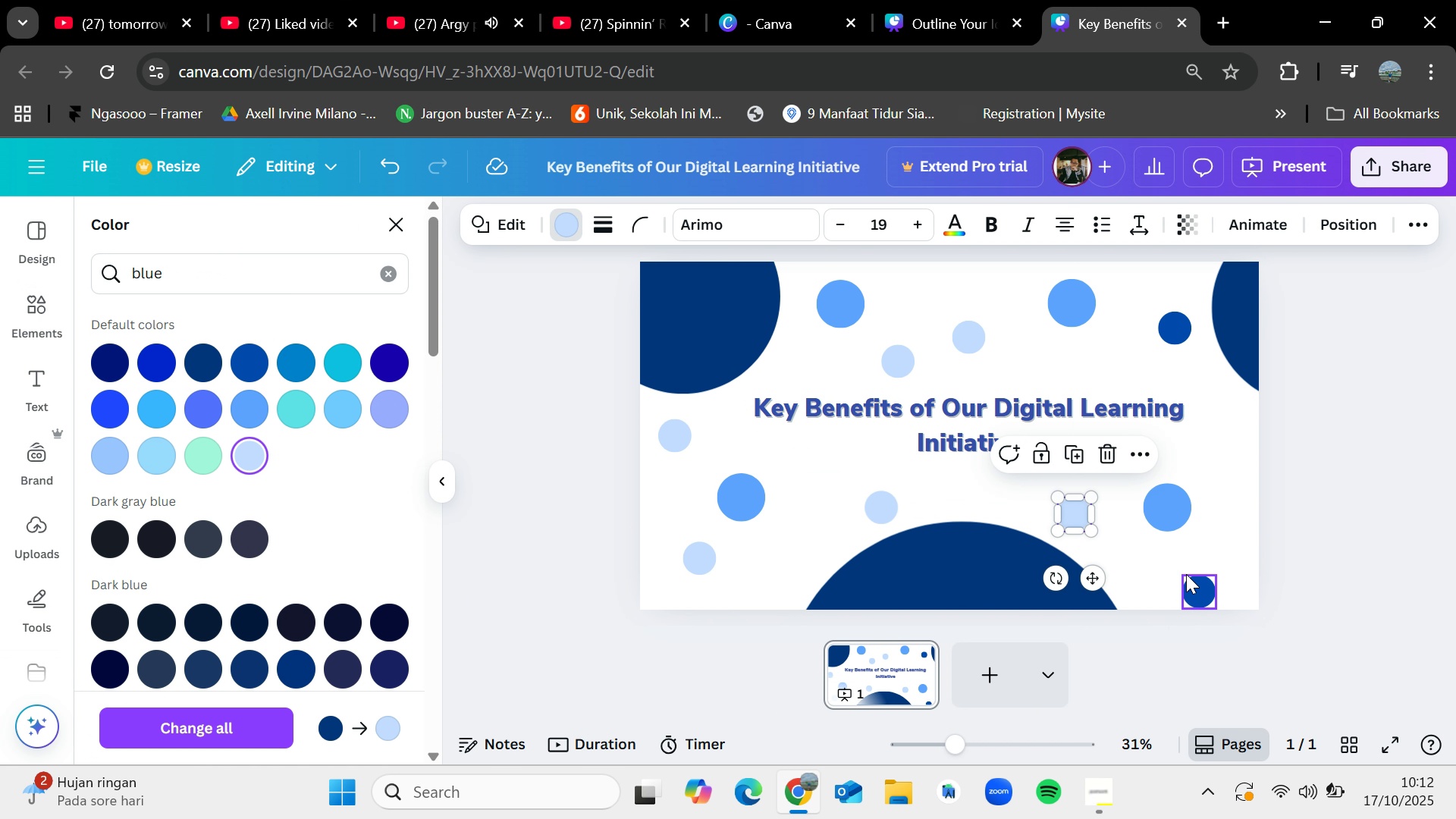 
left_click([1191, 579])
 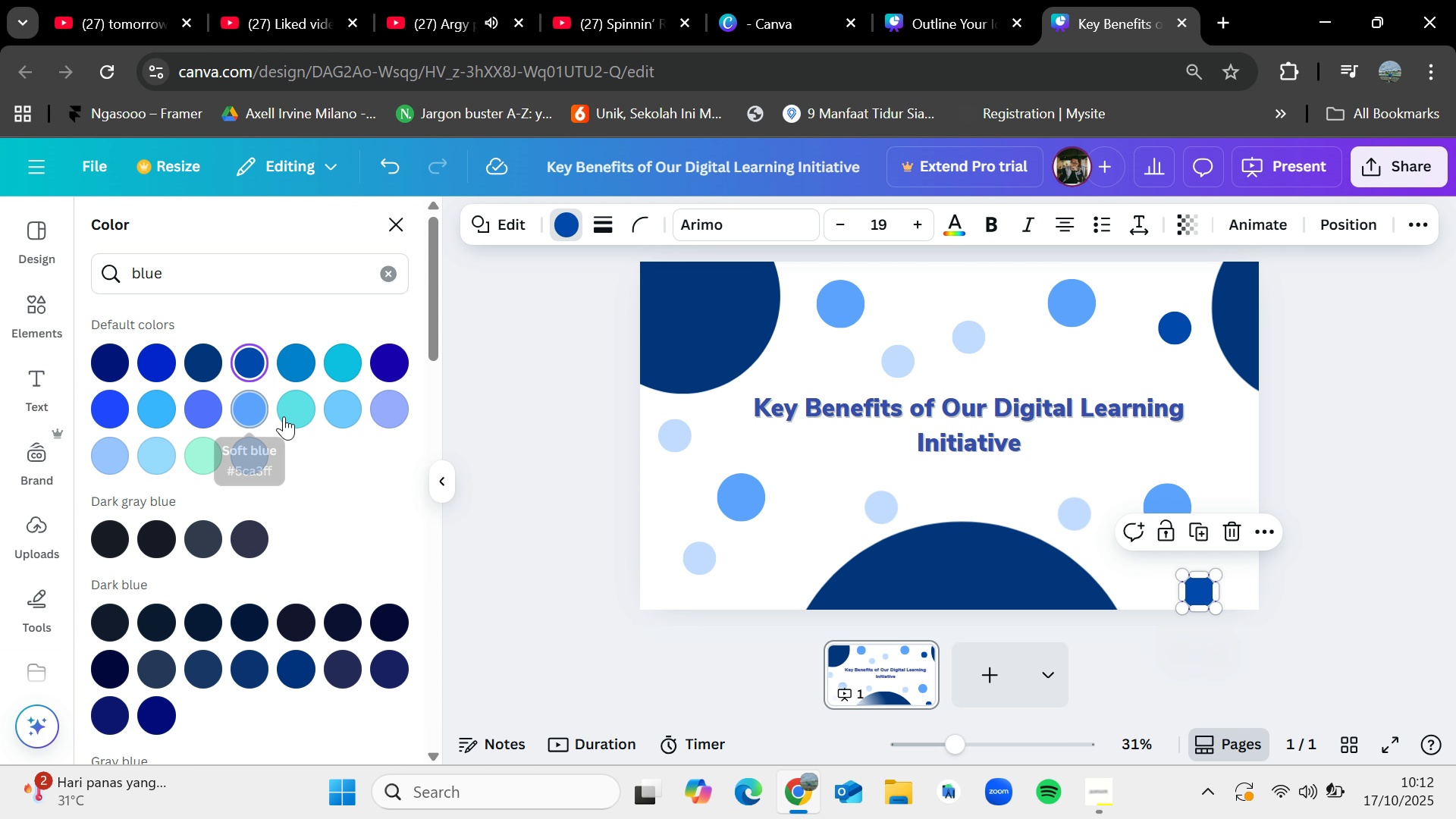 
left_click([336, 407])
 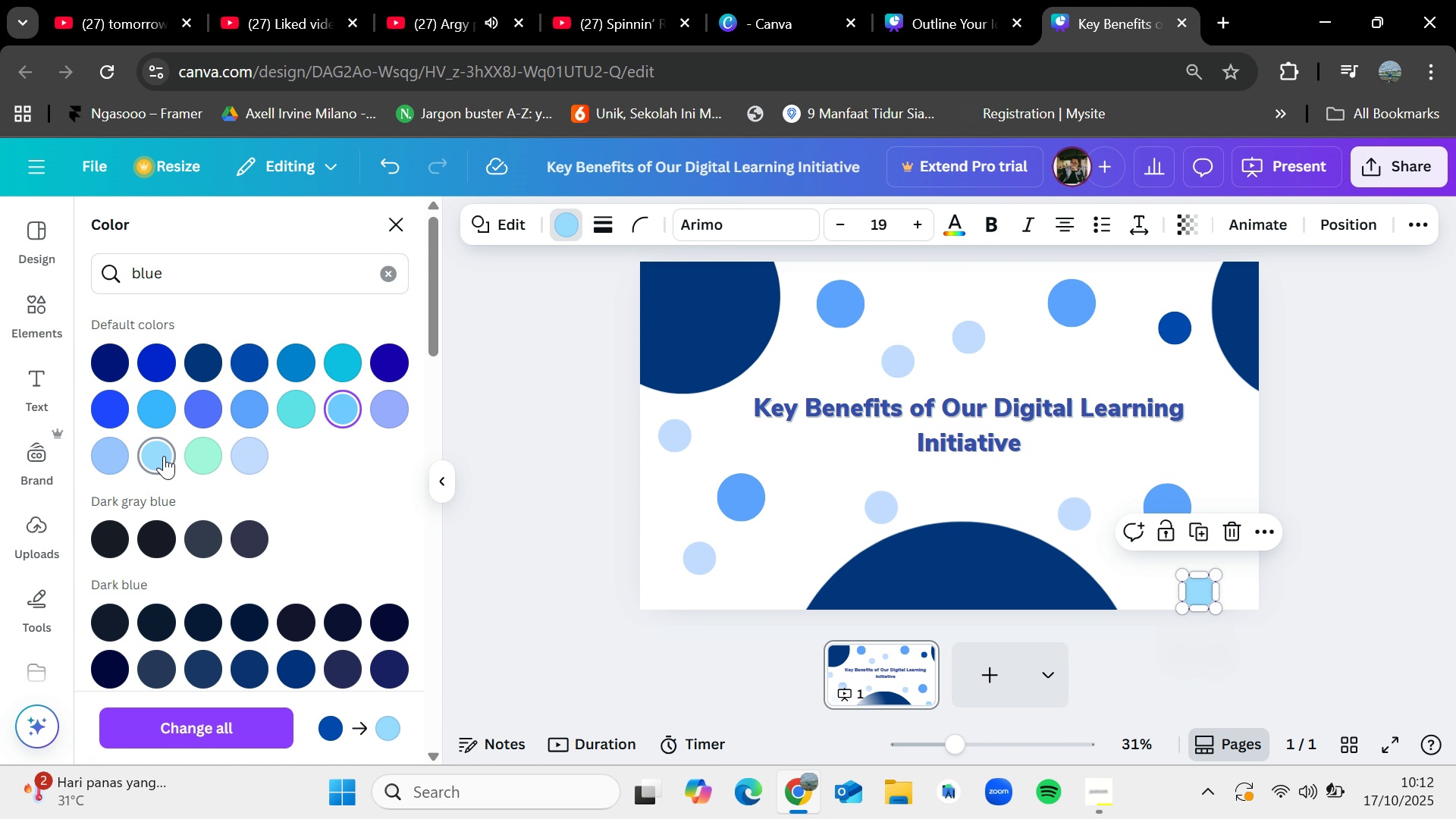 
wait(5.3)
 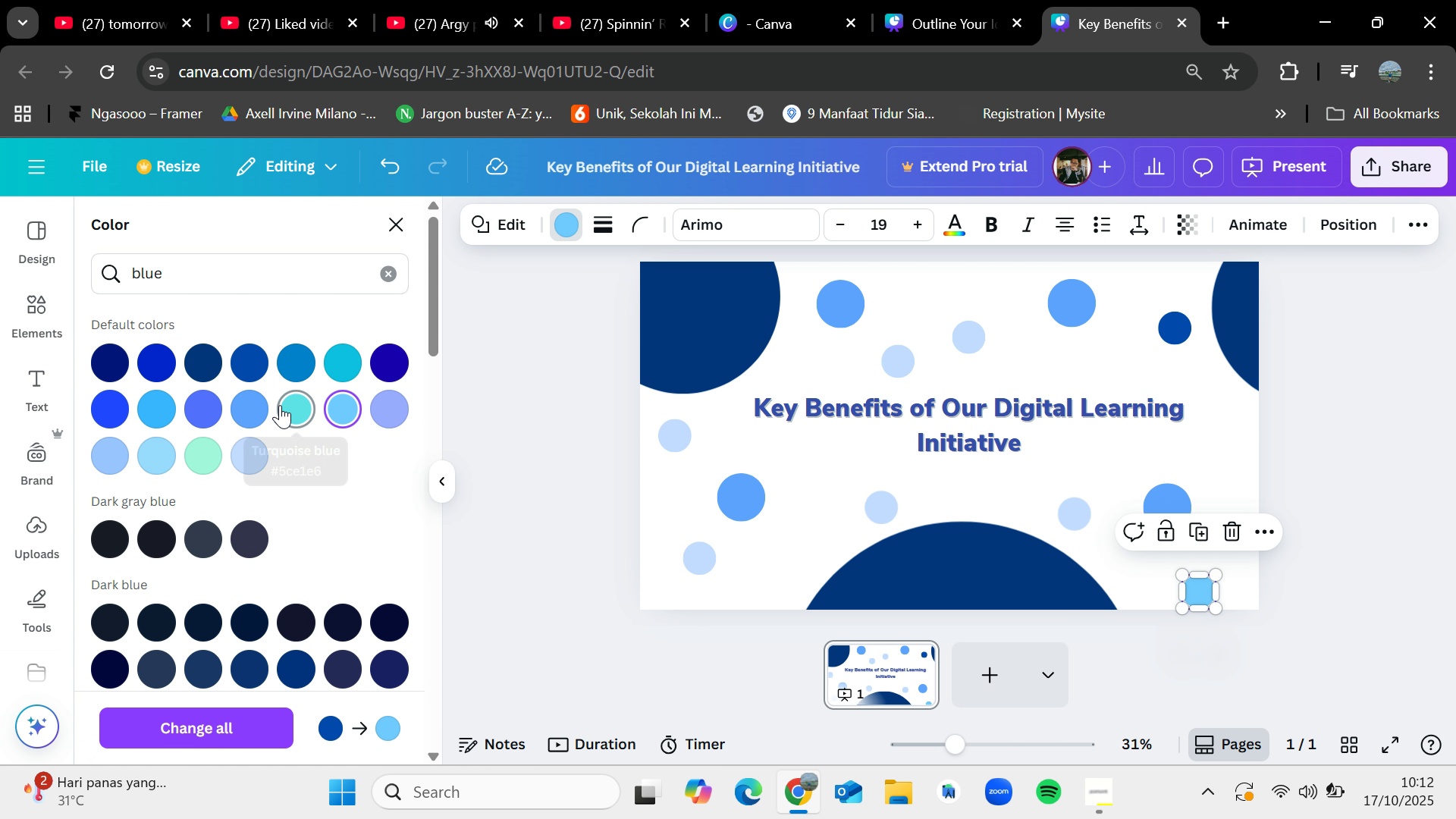 
left_click([111, 450])
 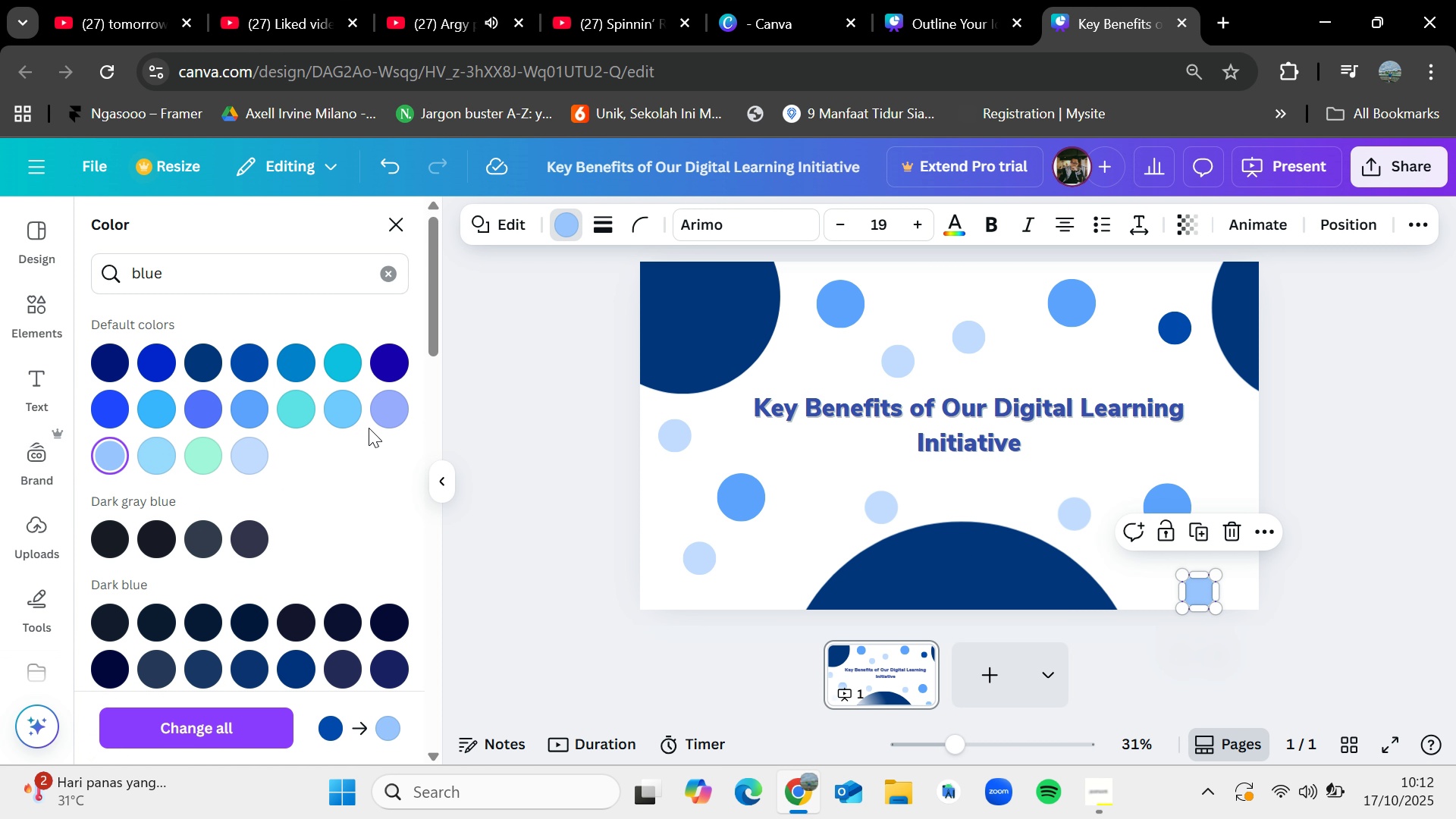 
left_click([347, 414])
 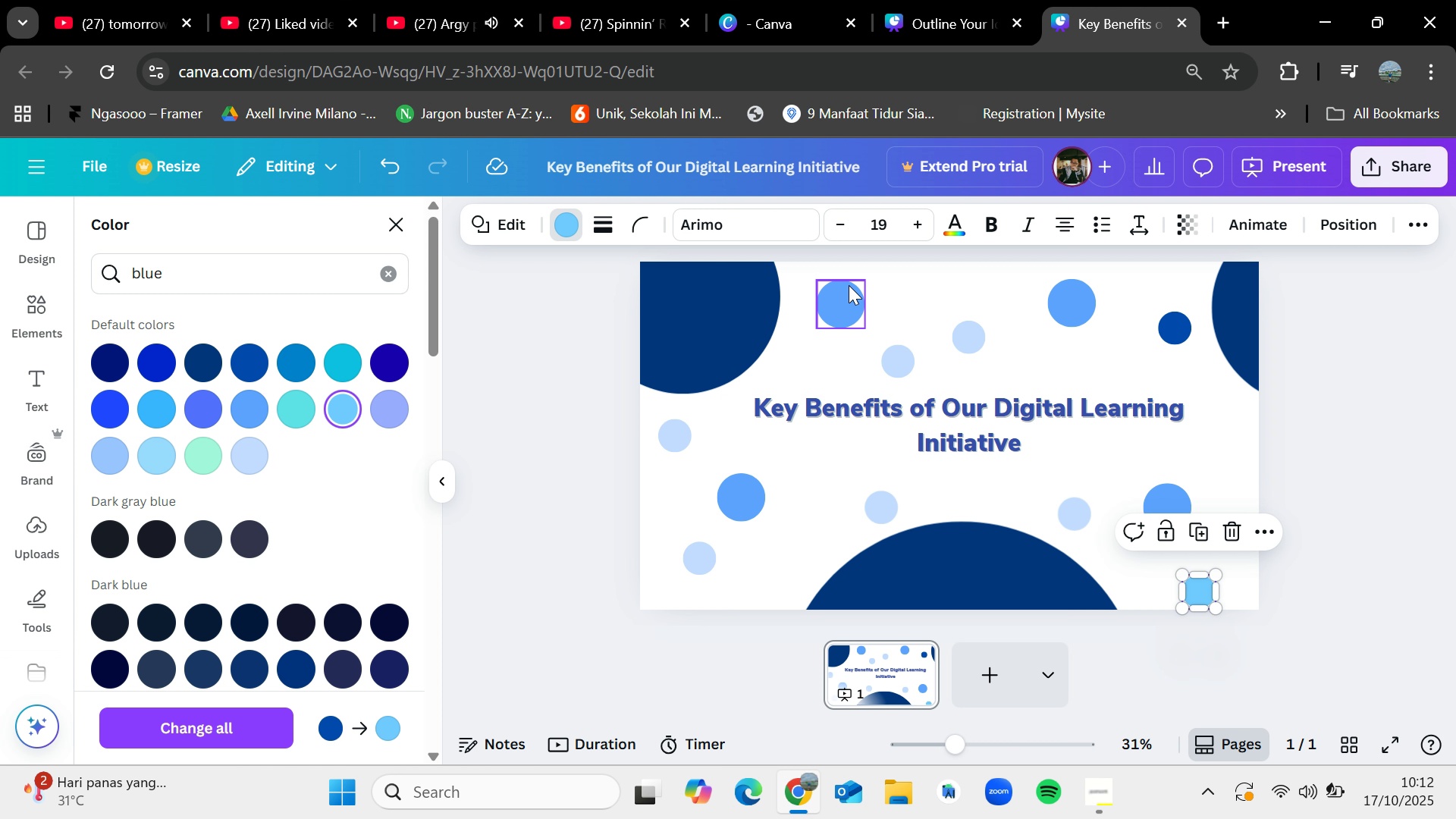 
left_click([847, 295])
 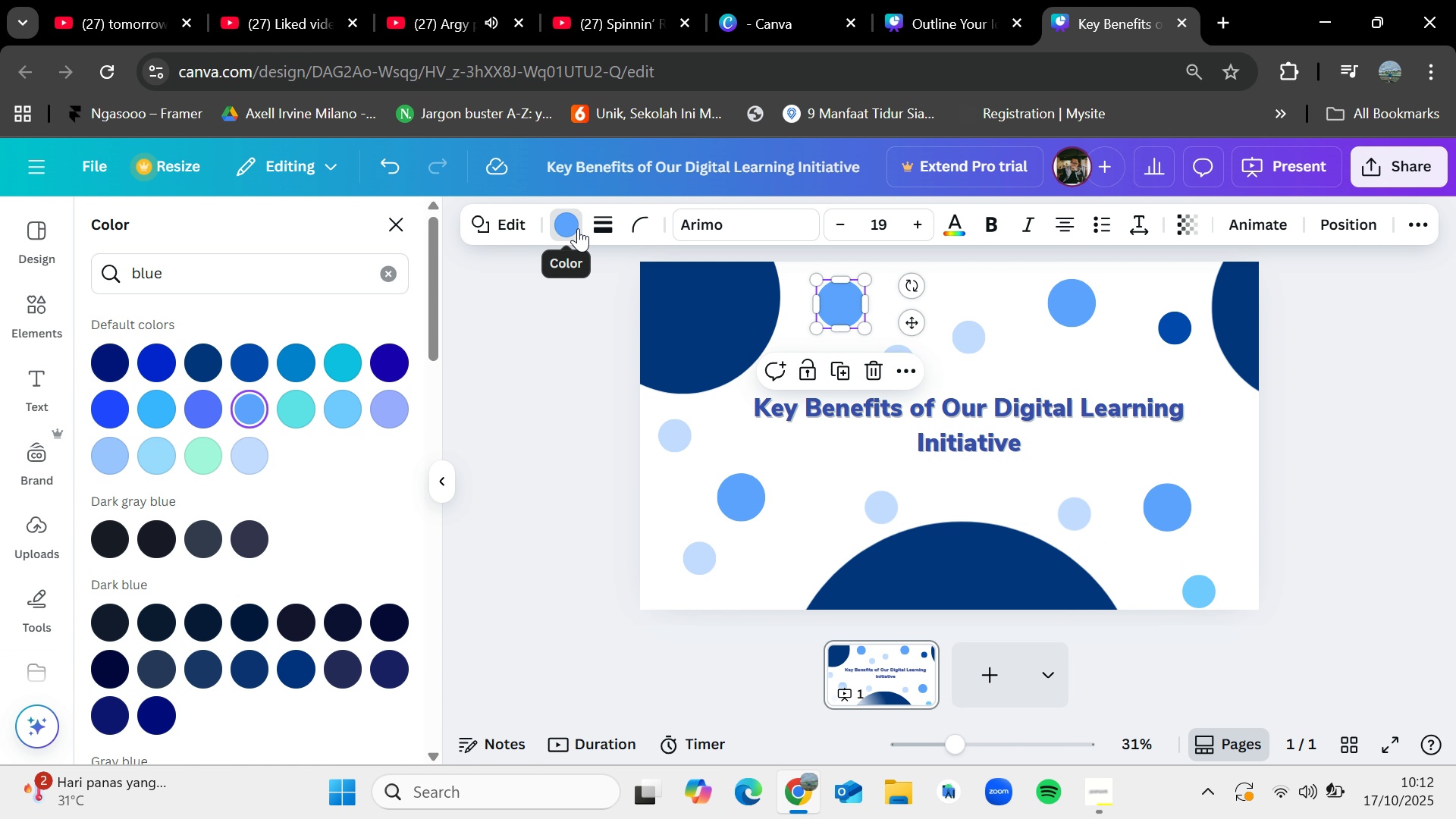 
left_click([571, 228])
 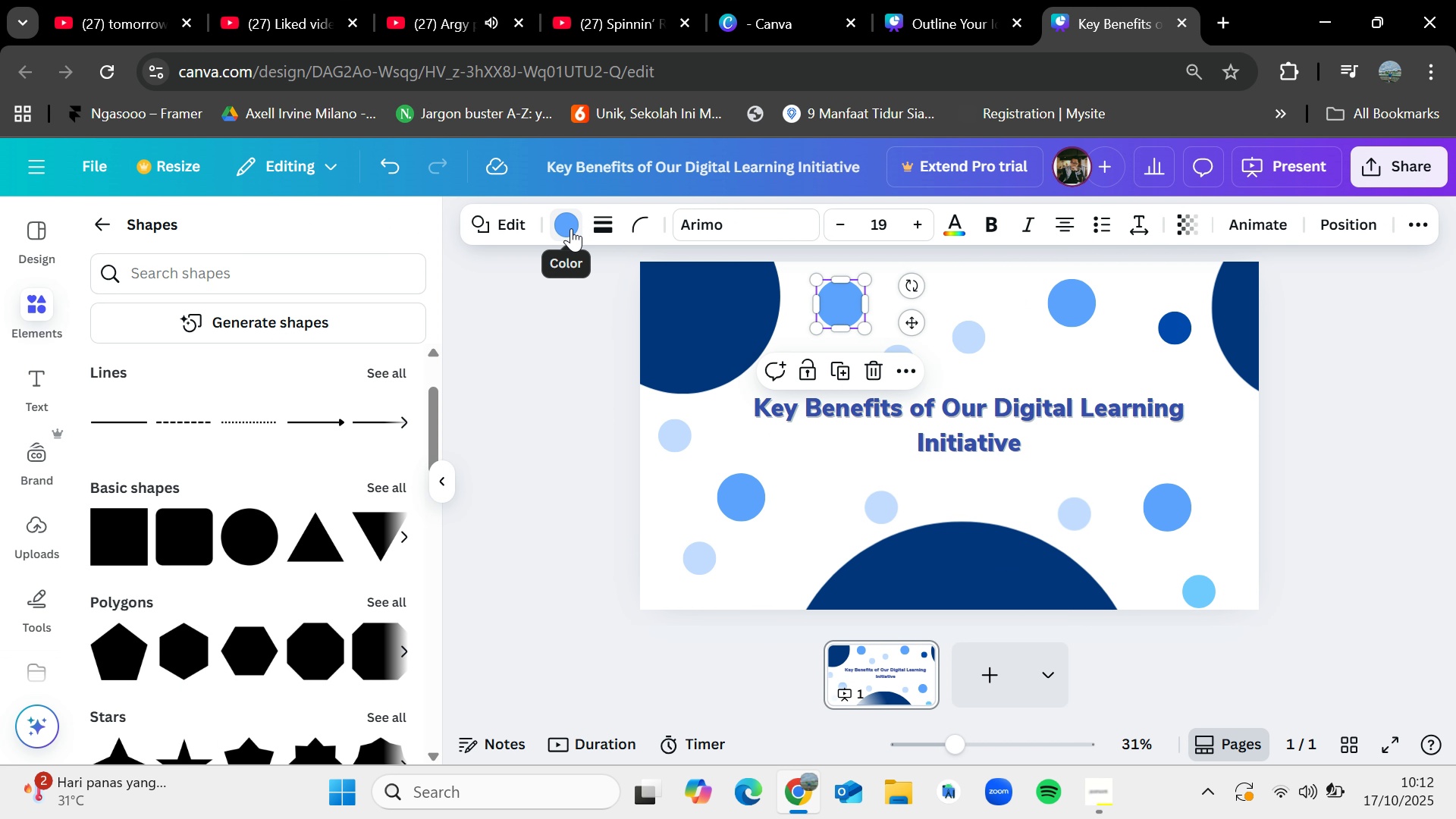 
left_click([571, 228])
 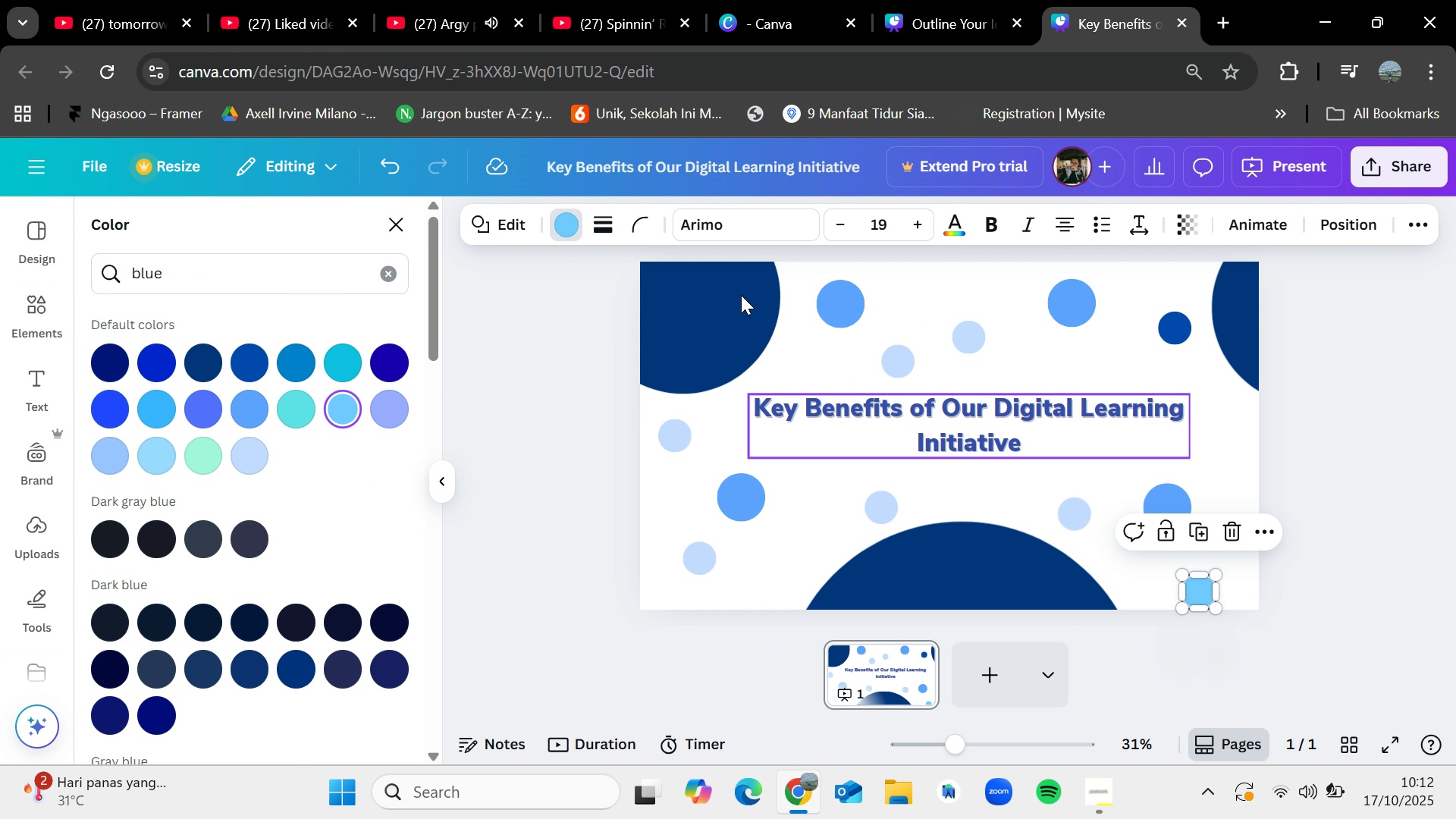 
left_click([555, 224])
 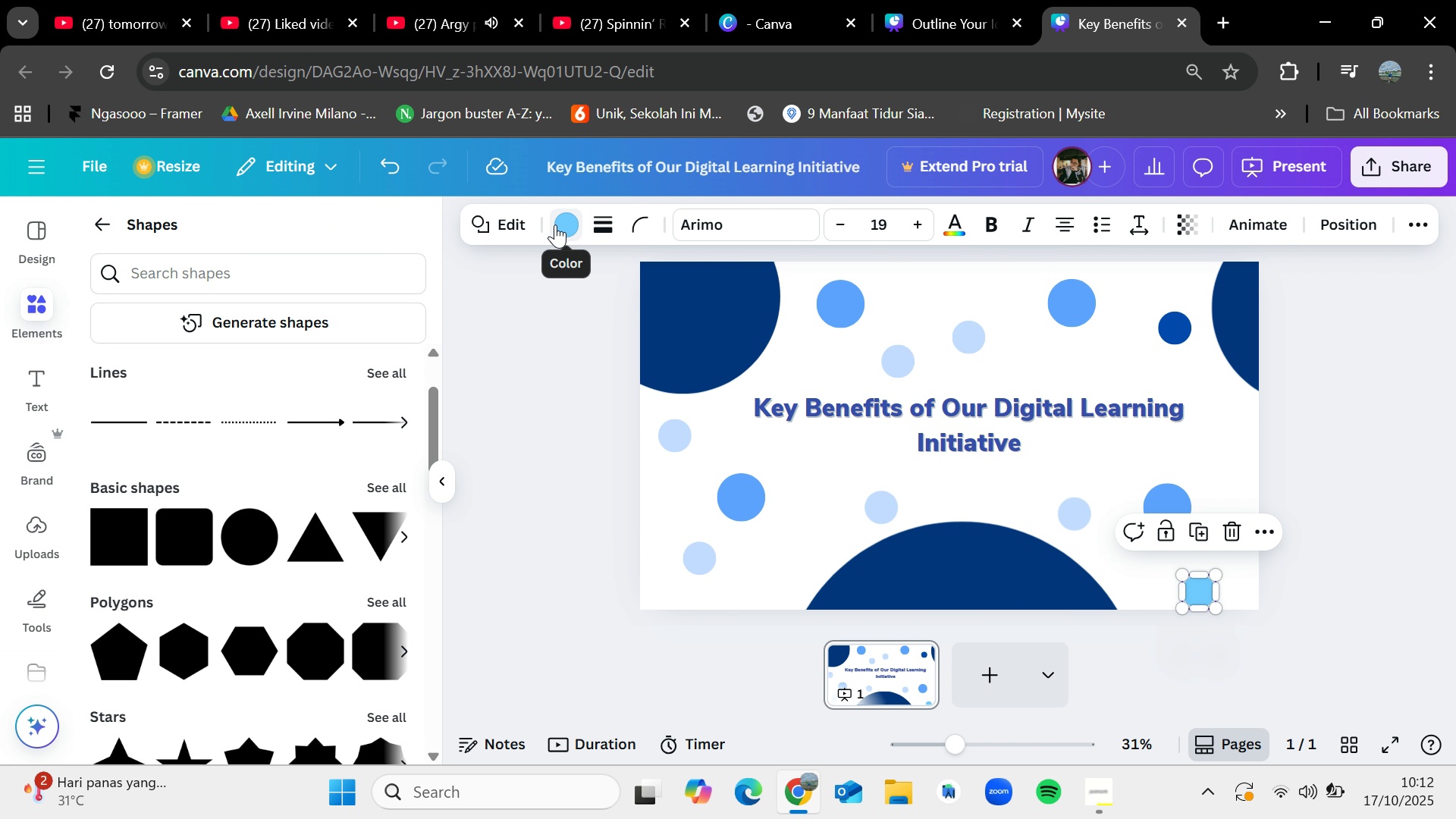 
left_click([555, 224])
 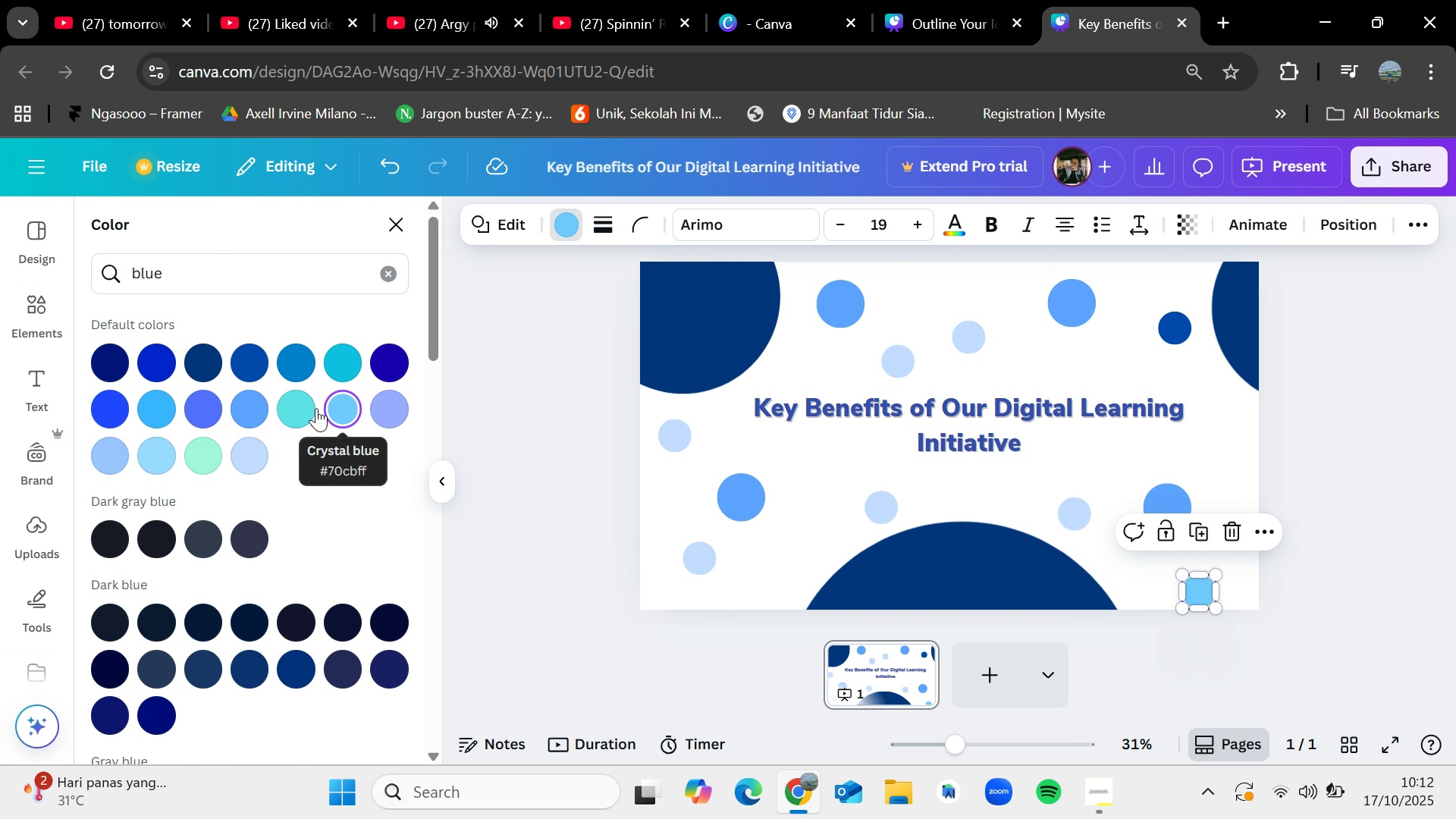 
left_click([237, 409])
 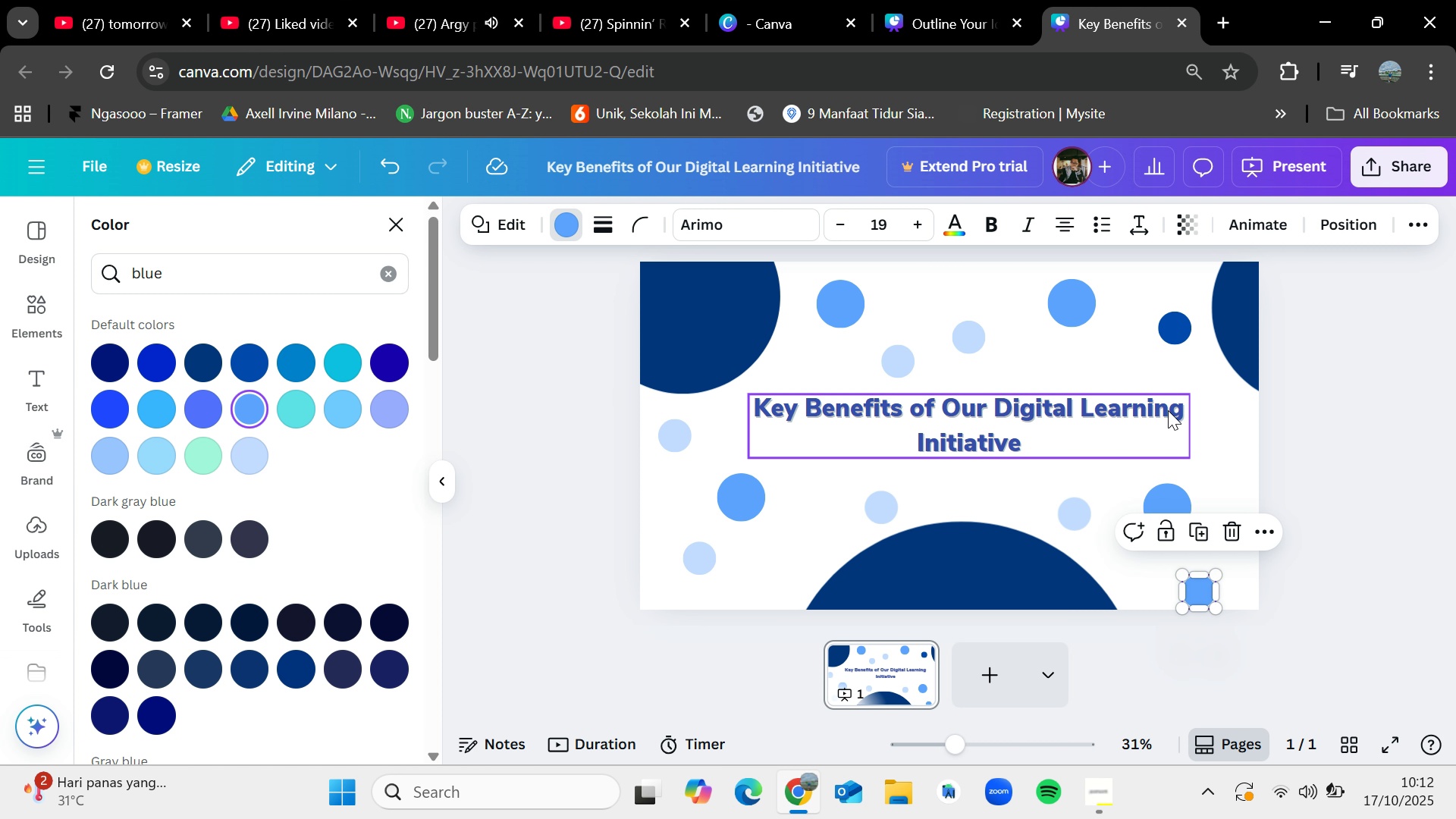 
left_click([1325, 435])
 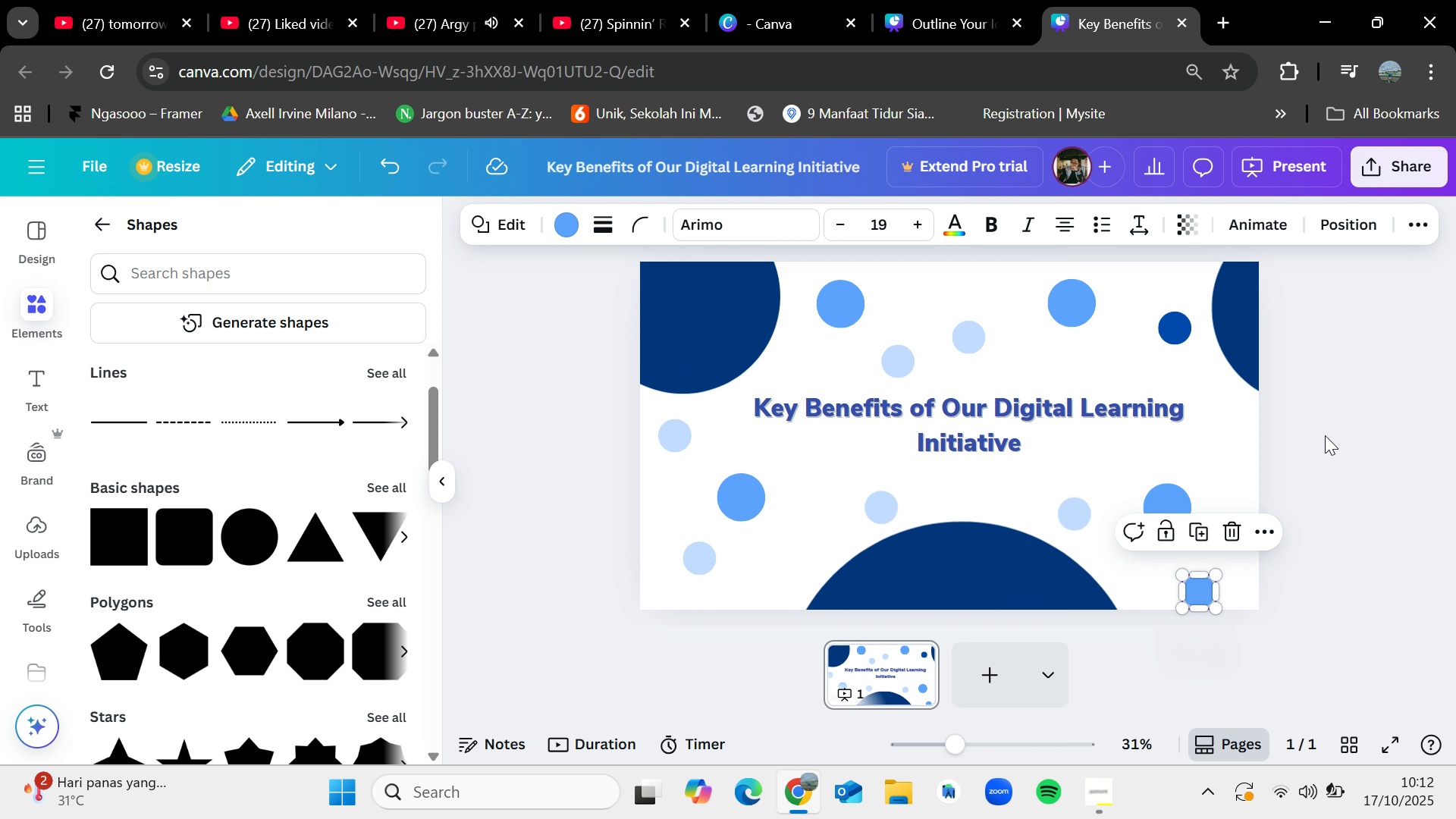 
left_click([1325, 435])
 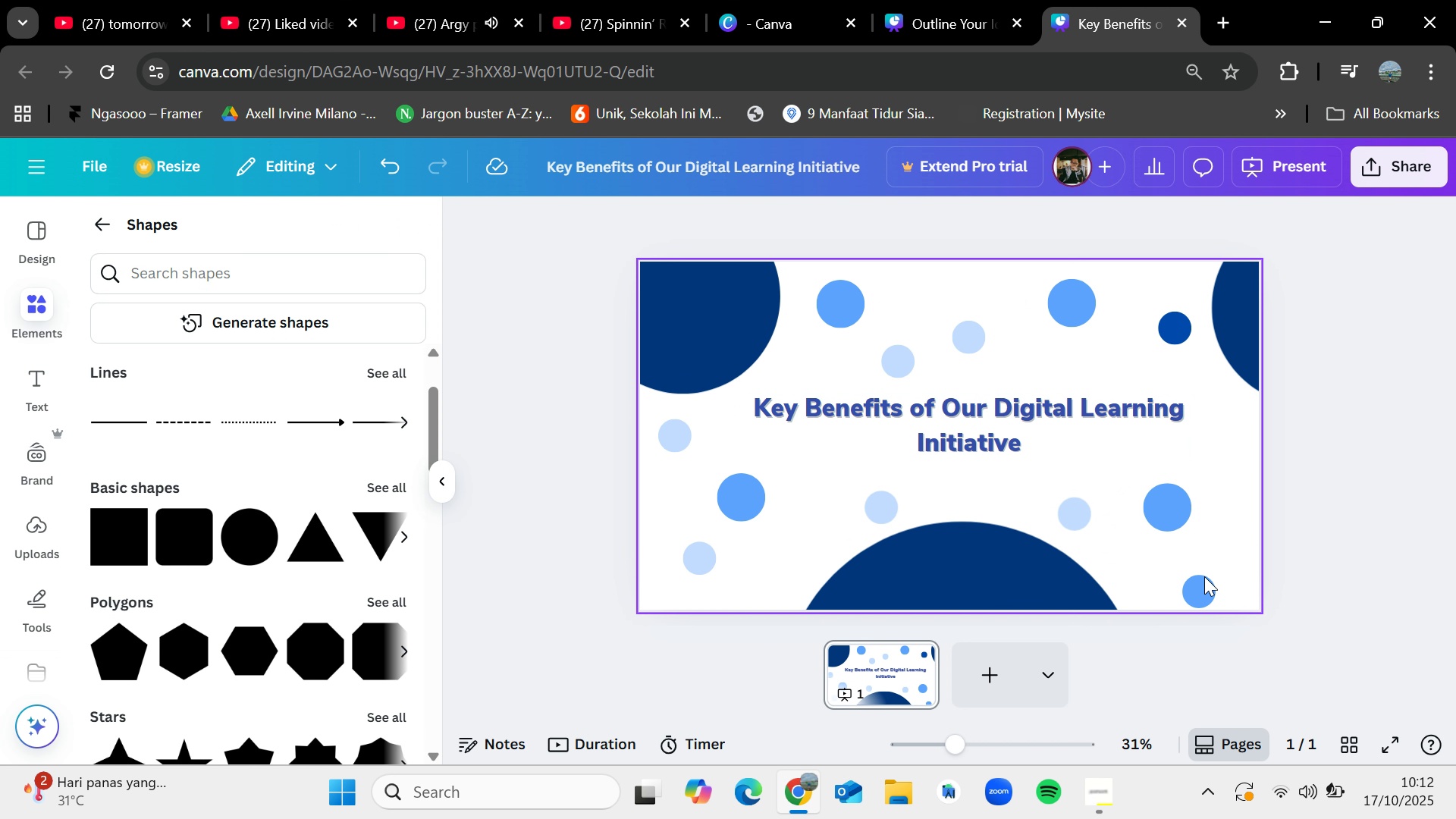 
wait(7.23)
 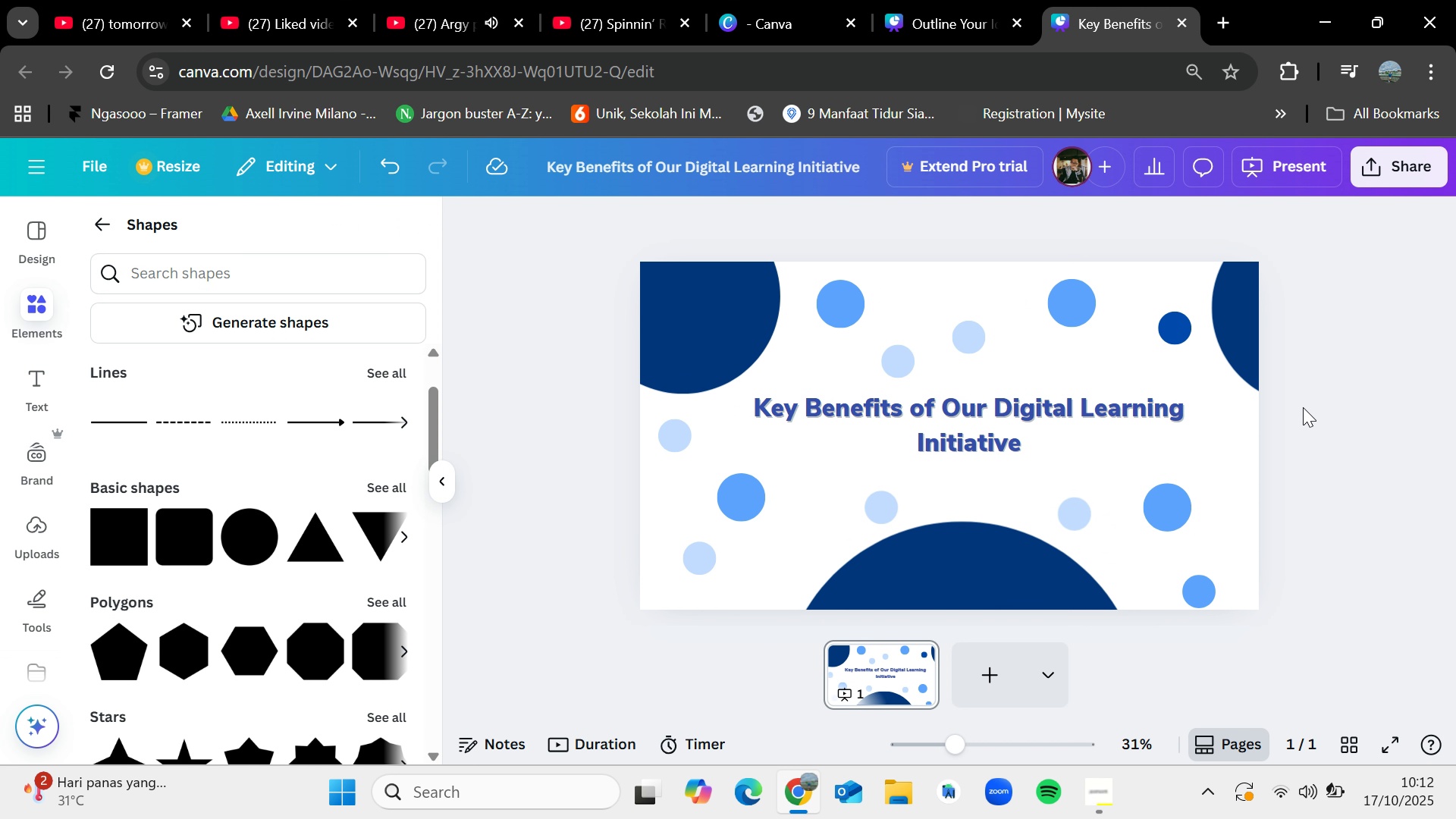 
left_click([1204, 582])
 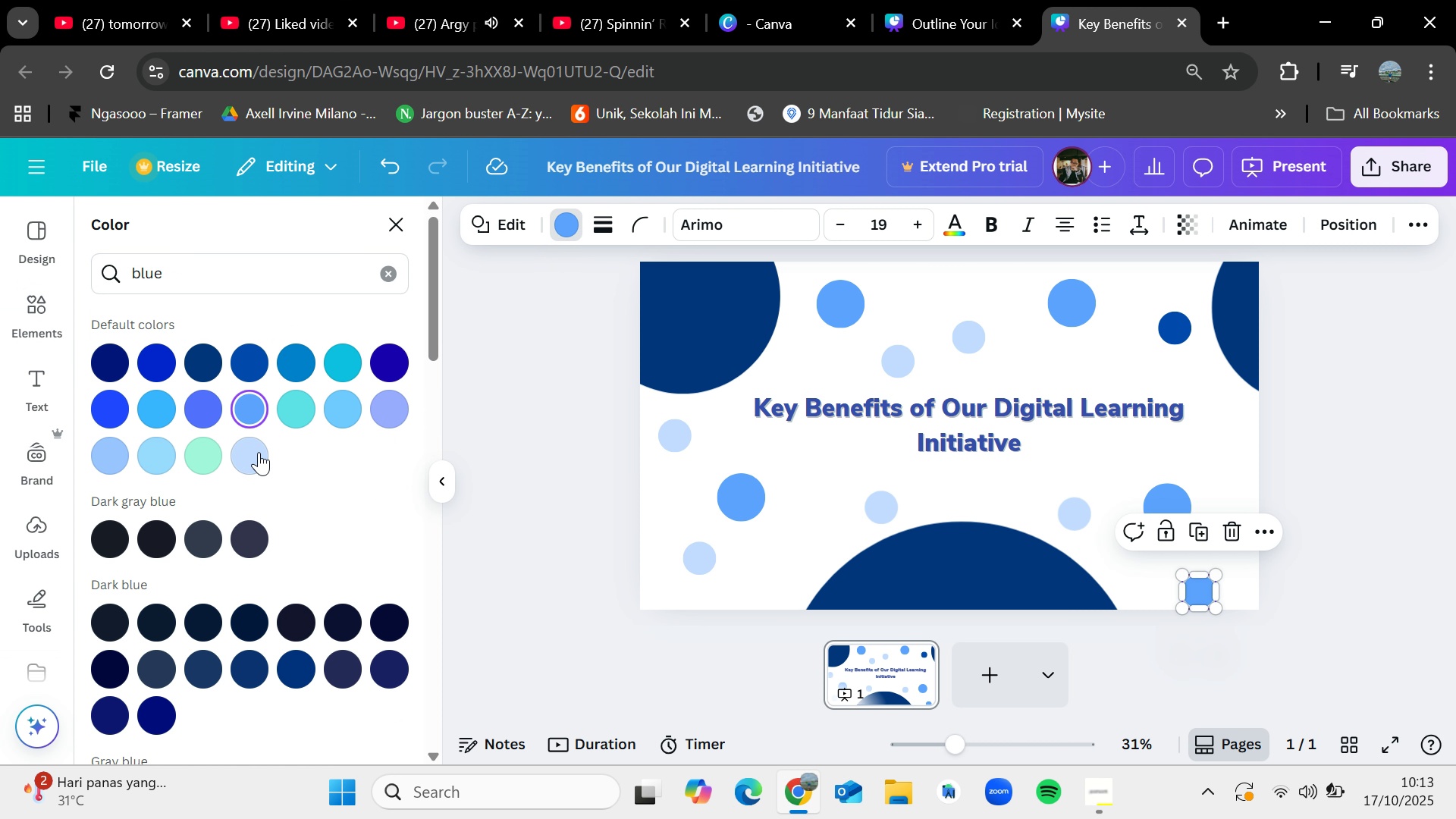 
left_click([1387, 431])
 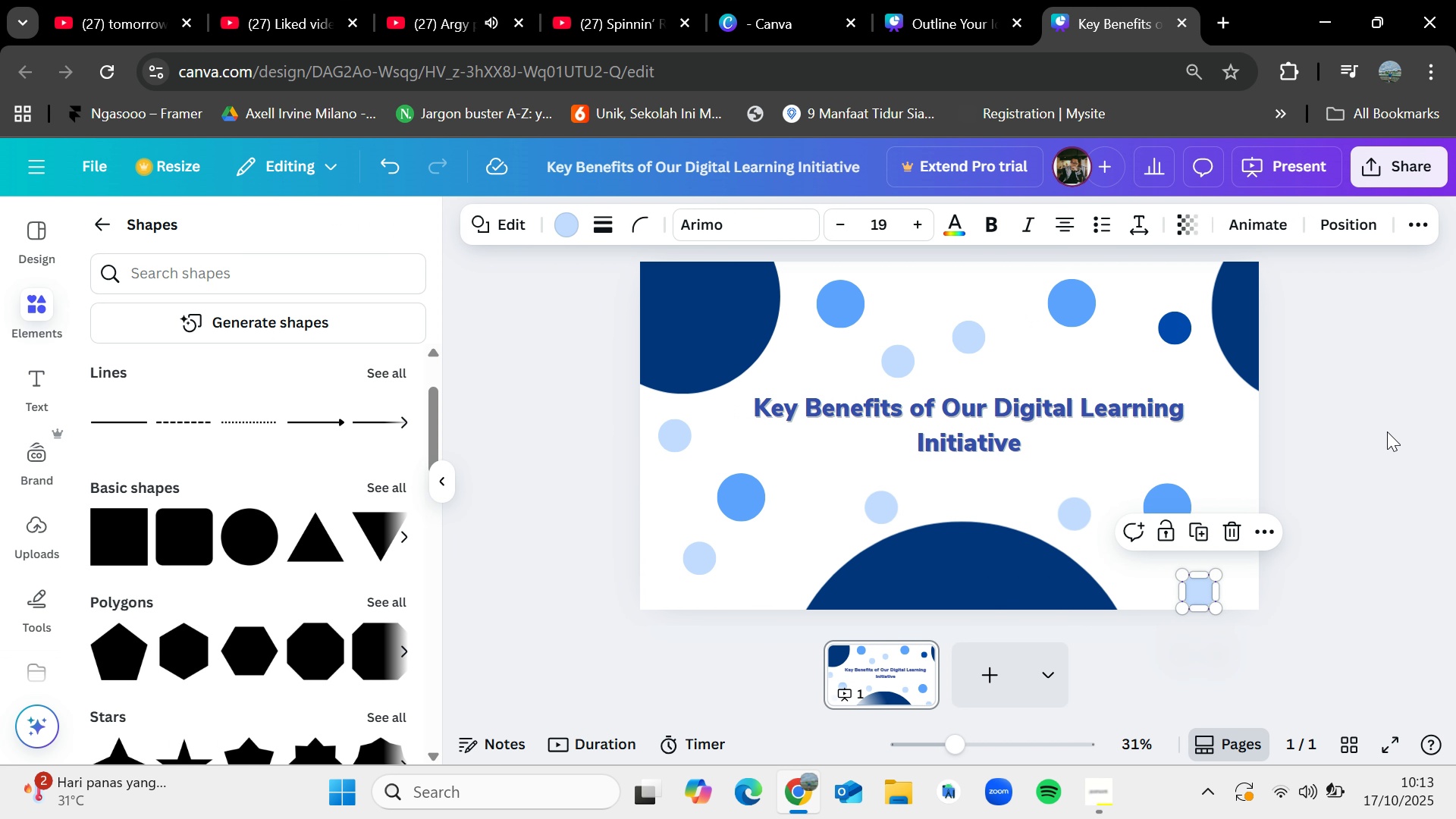 
left_click([1387, 431])
 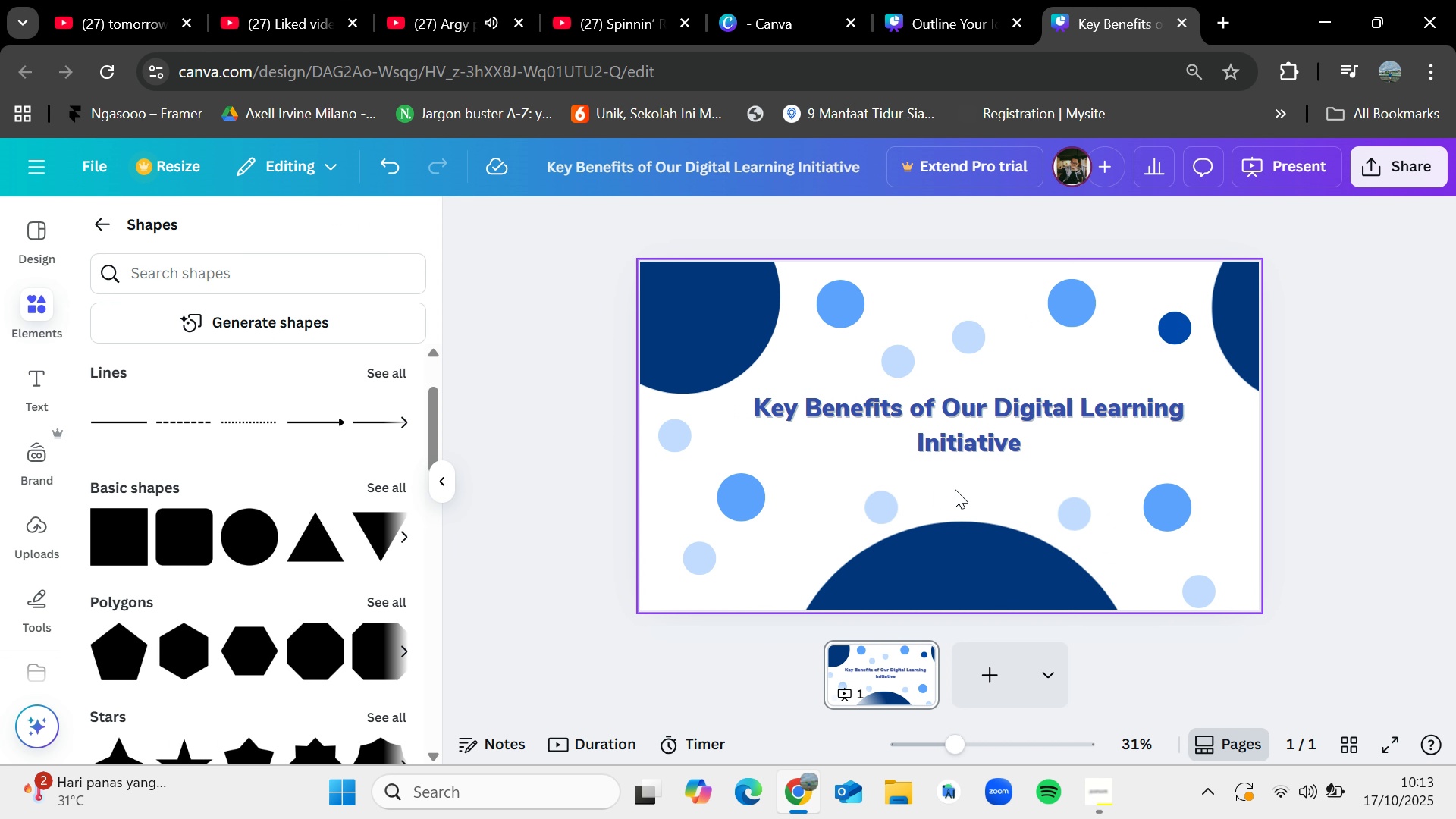 
left_click([971, 345])
 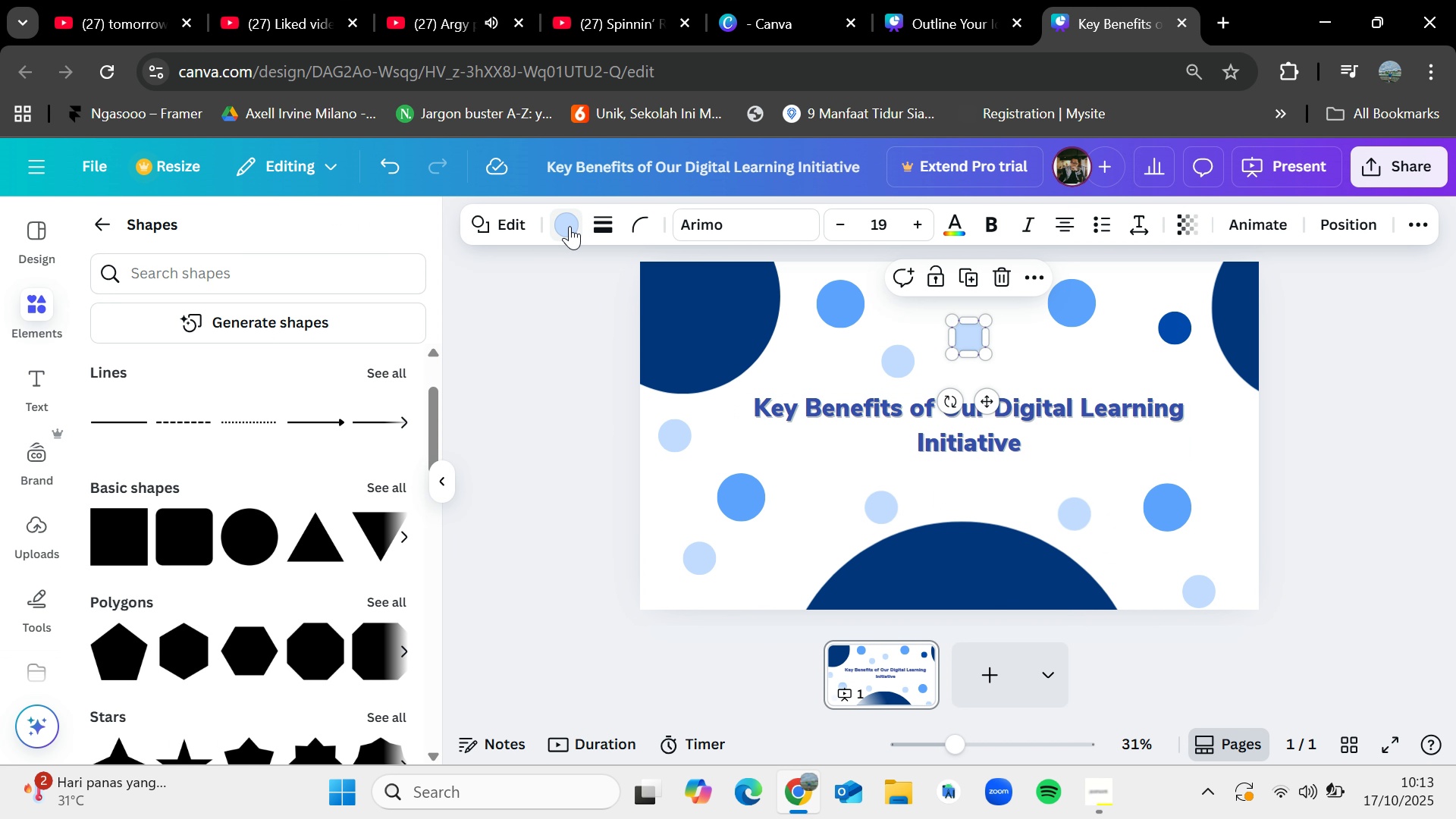 
left_click([568, 227])
 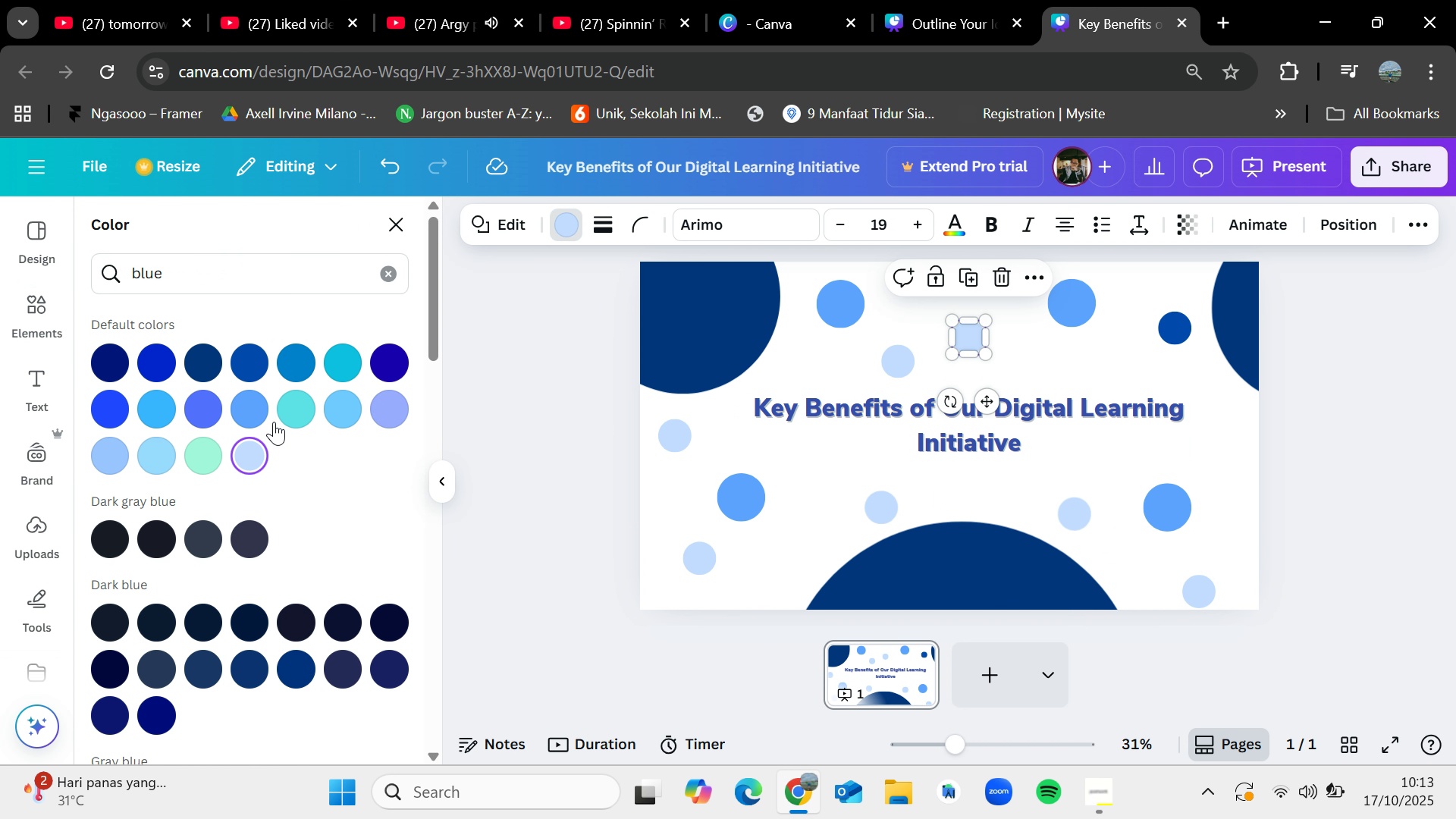 
mouse_move([280, 410])
 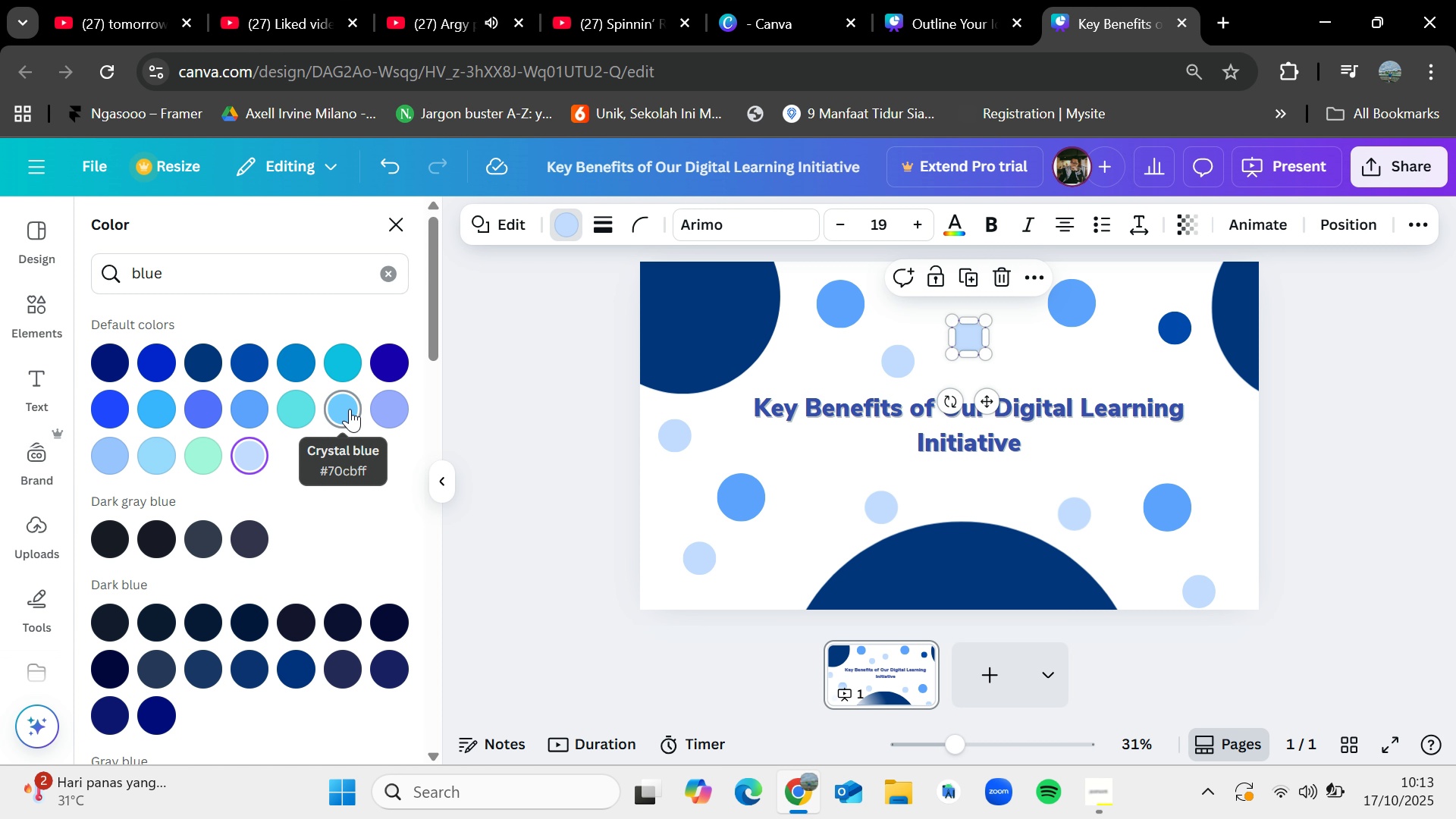 
left_click([350, 409])
 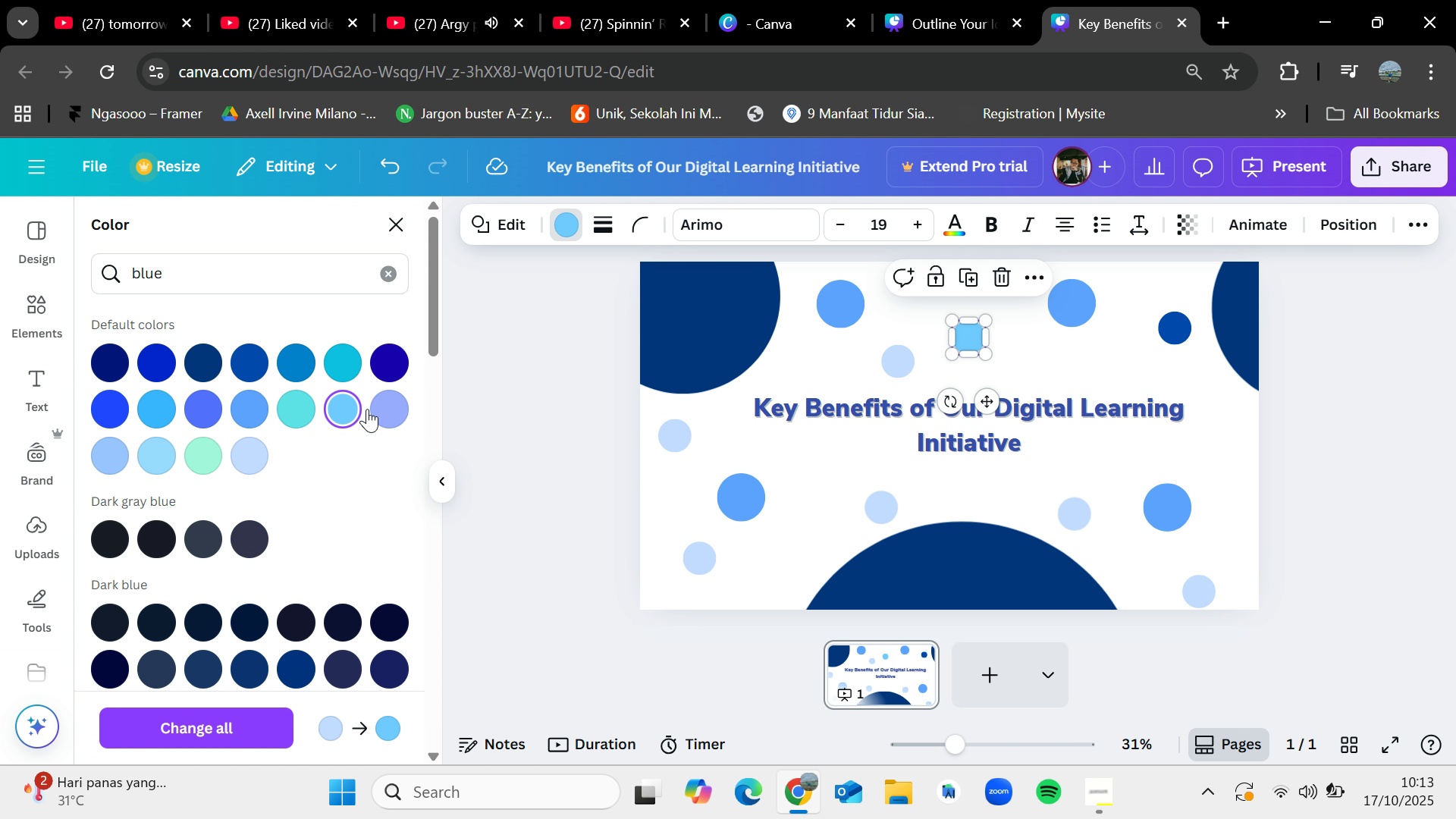 
left_click([259, 405])
 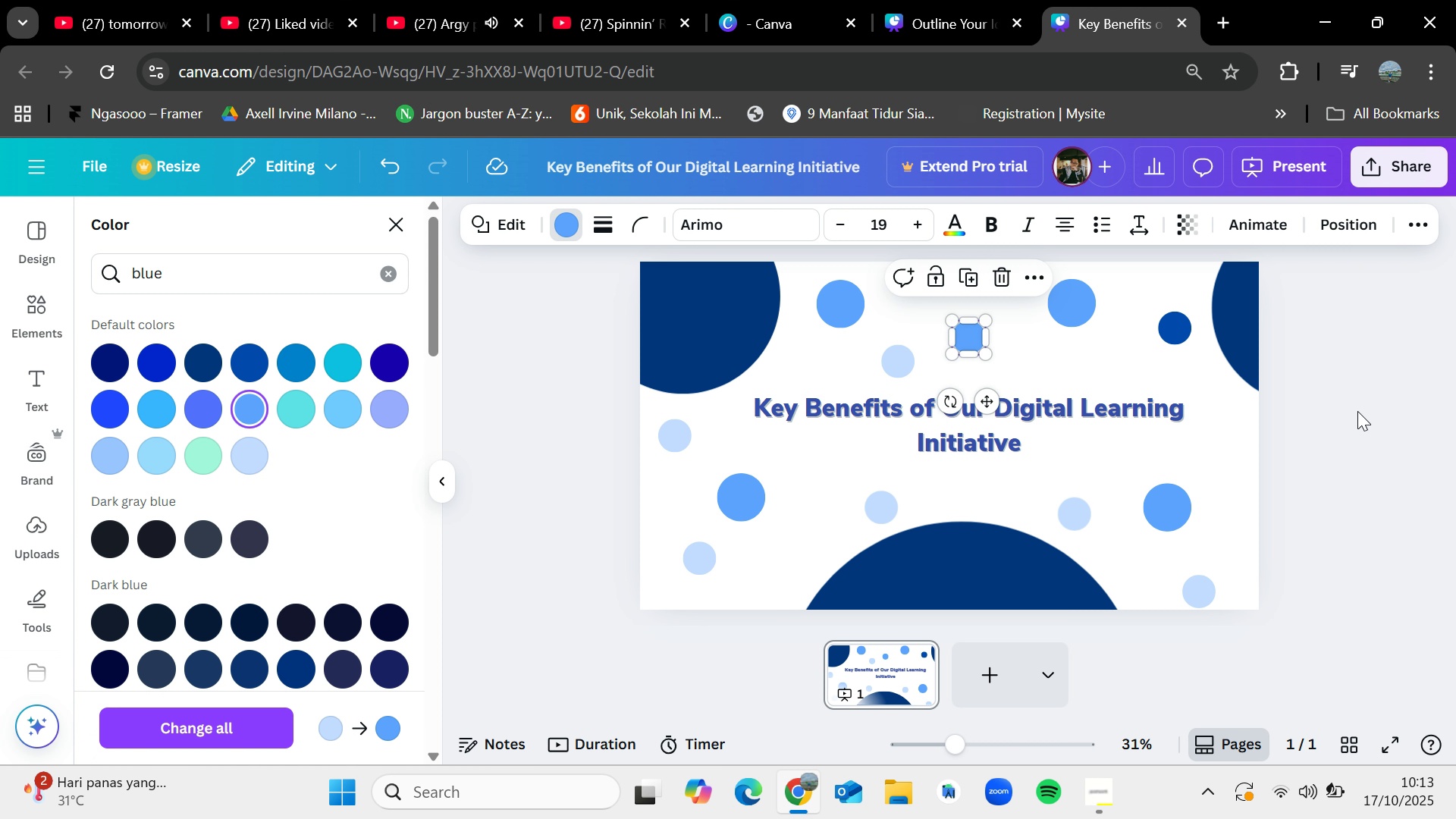 
double_click([1357, 411])
 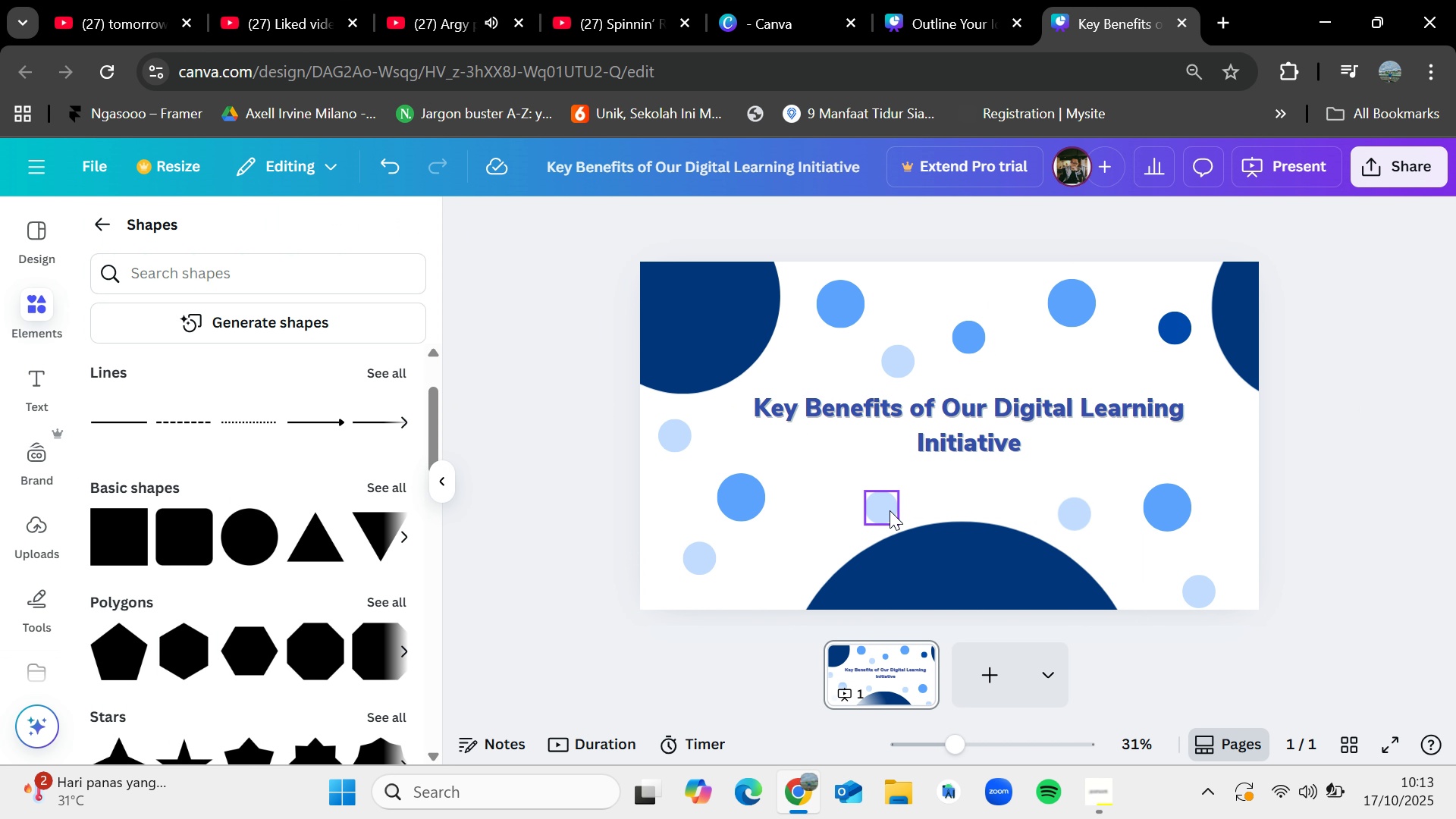 
left_click([890, 510])
 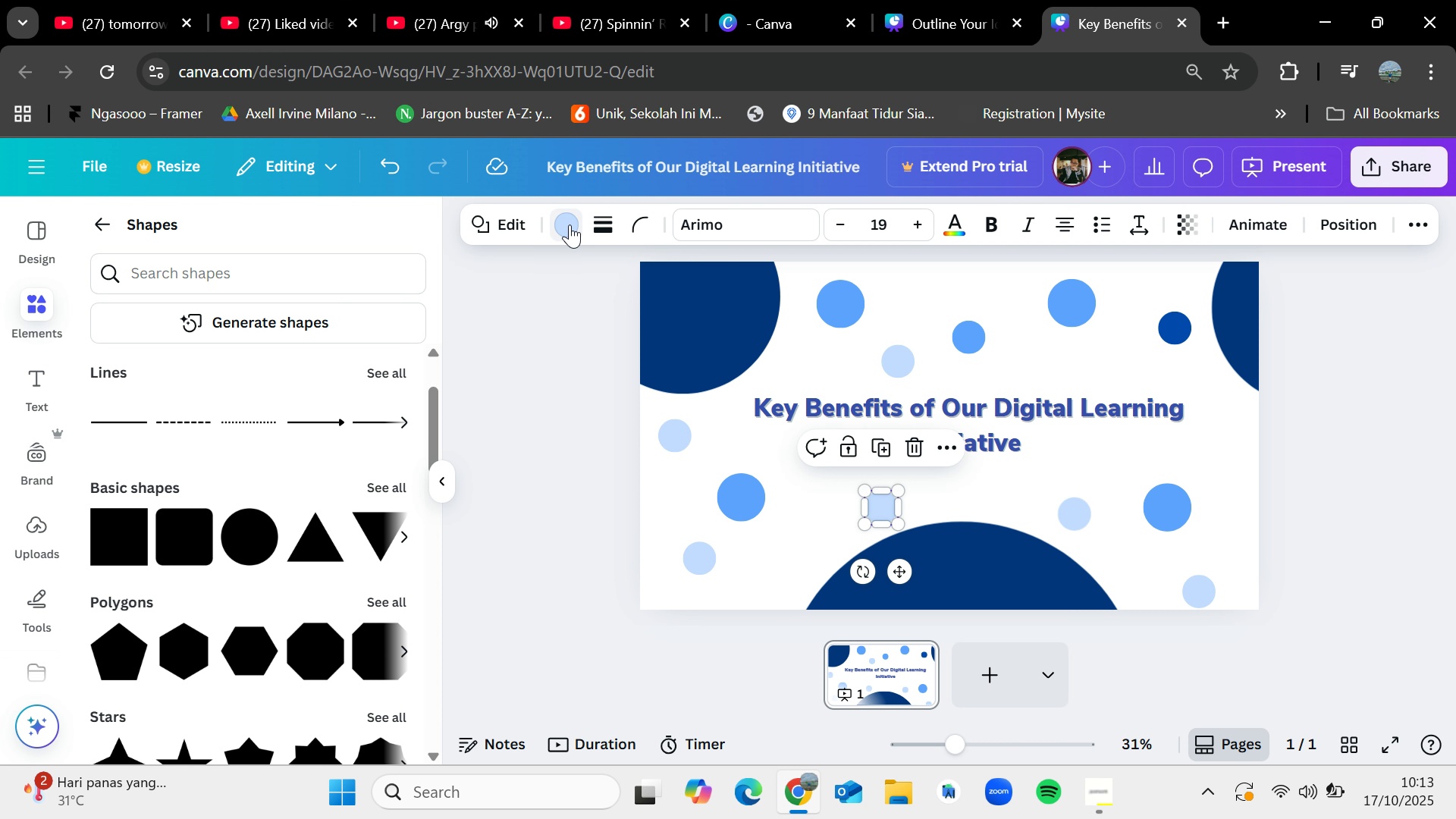 
left_click([568, 224])
 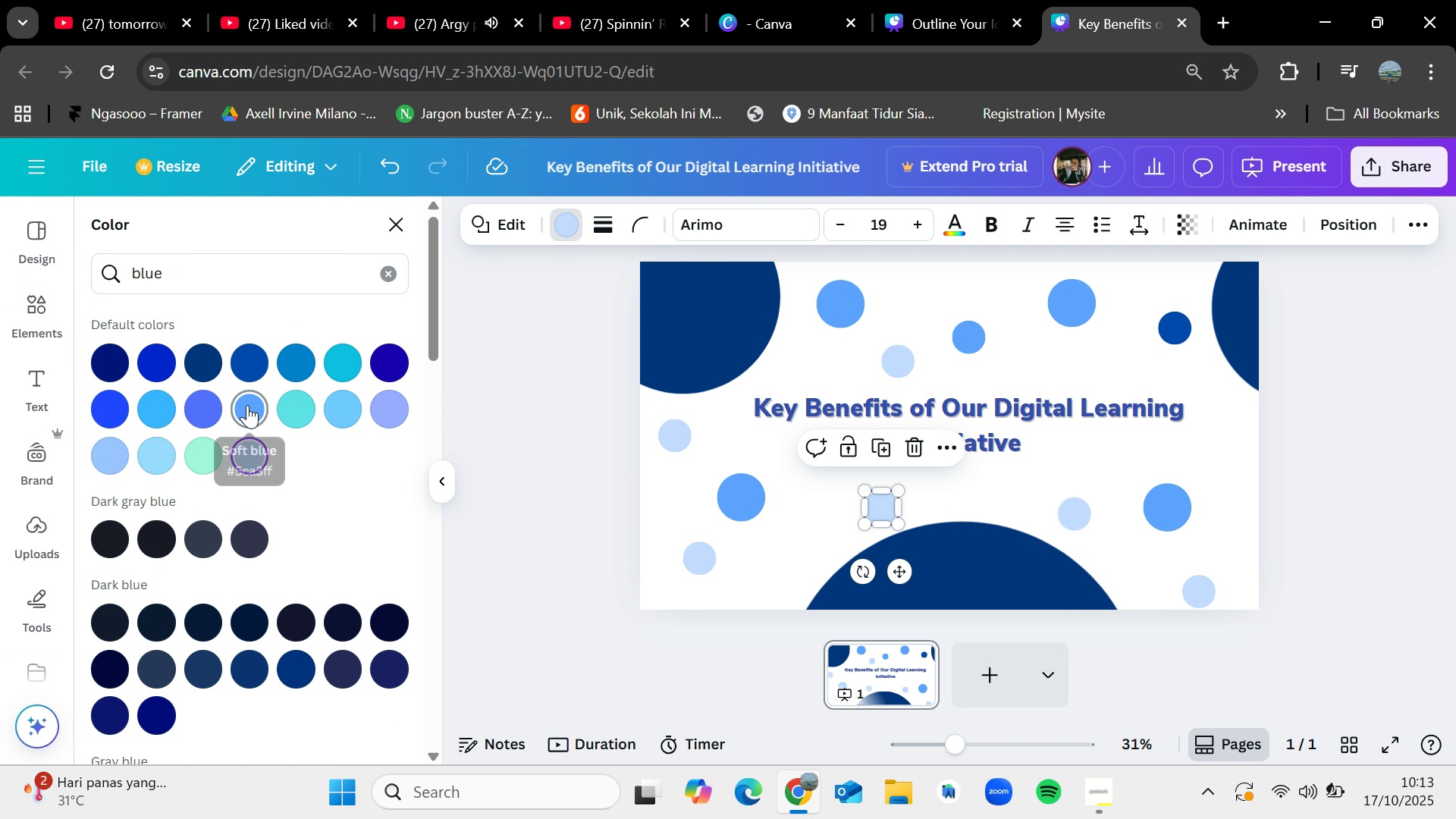 
left_click([249, 404])
 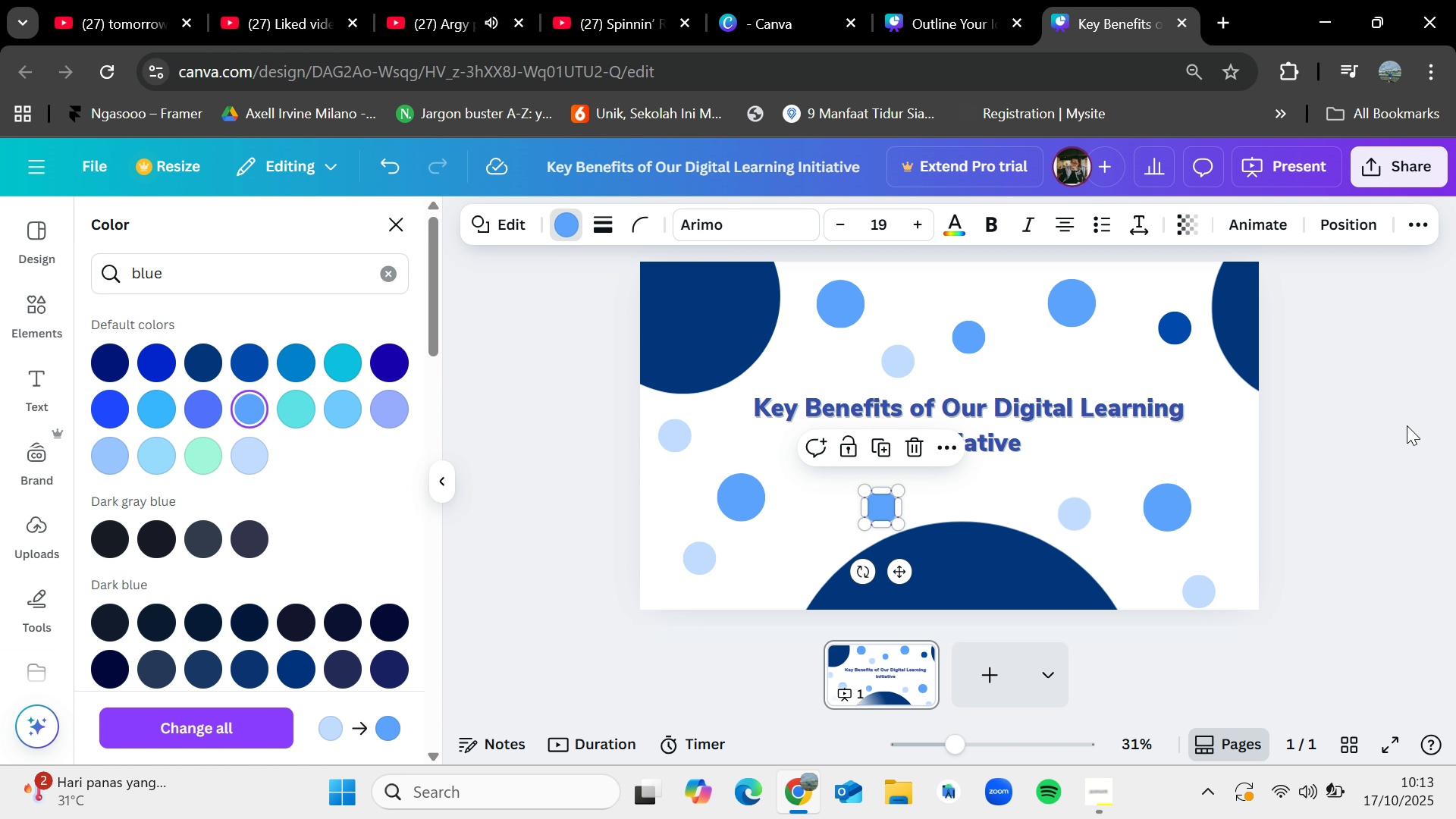 
left_click([1362, 427])
 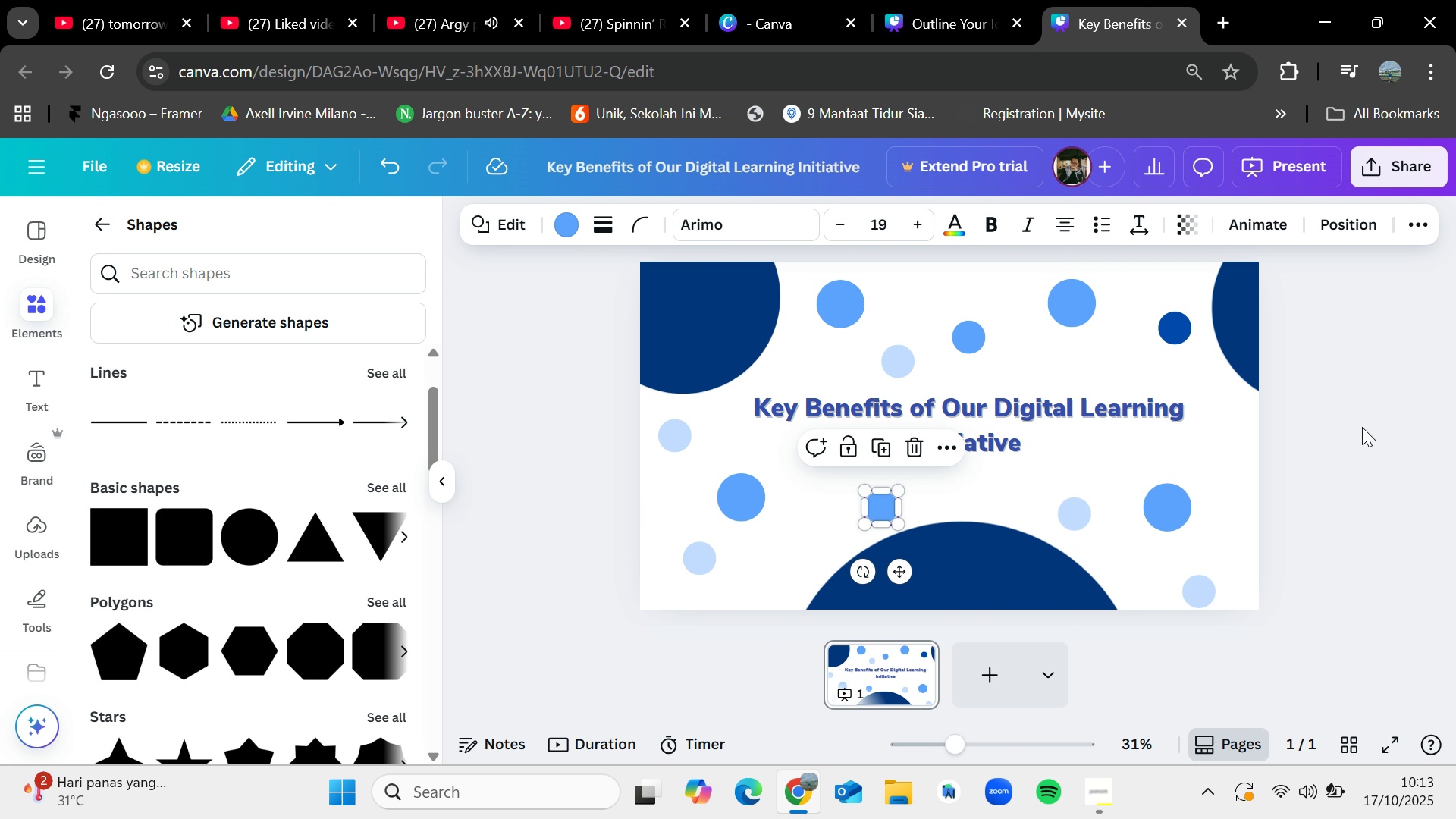 
left_click([1362, 427])
 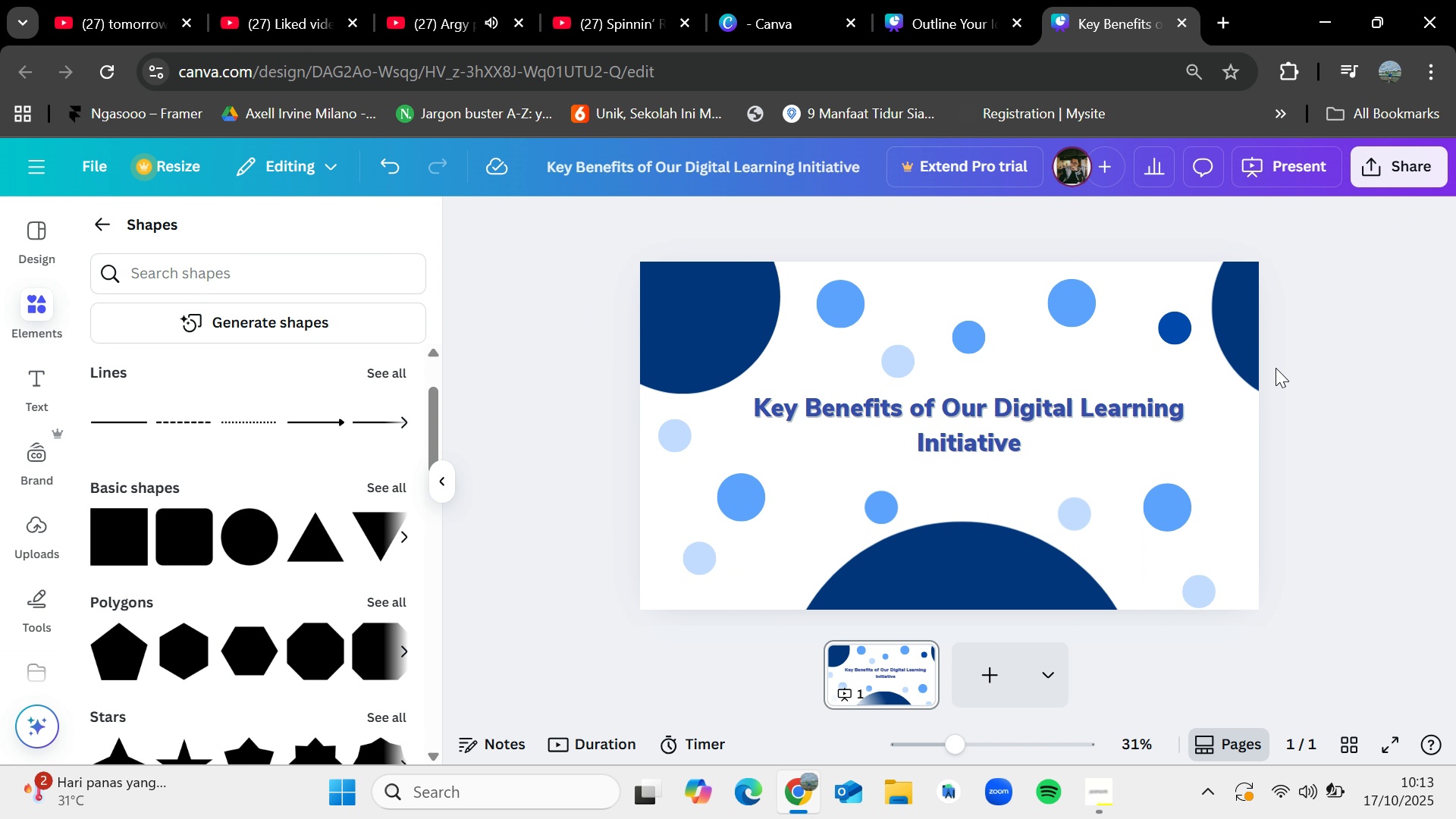 
left_click_drag(start_coordinate=[965, 428], to_coordinate=[967, 439])
 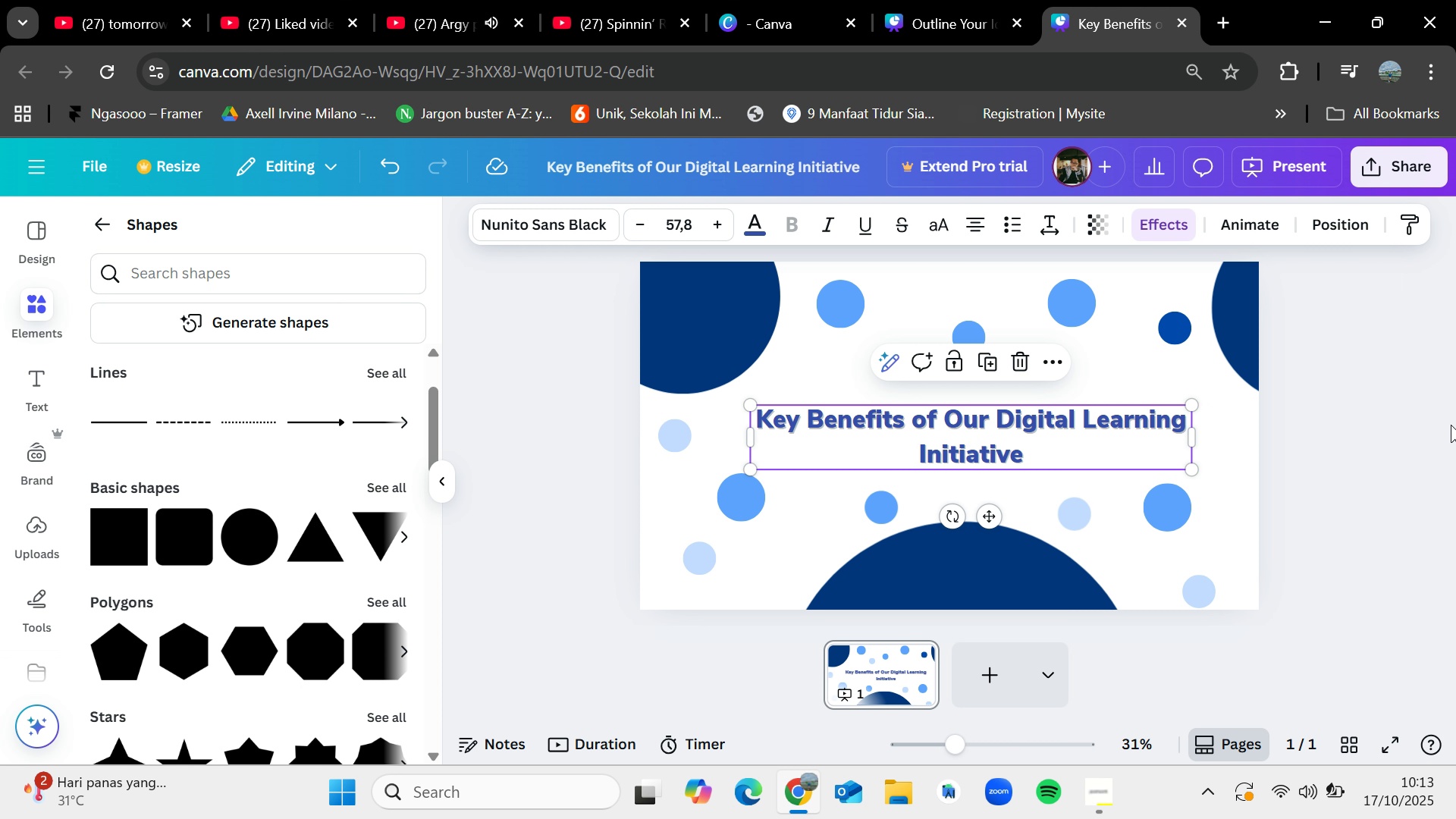 
left_click([1453, 428])
 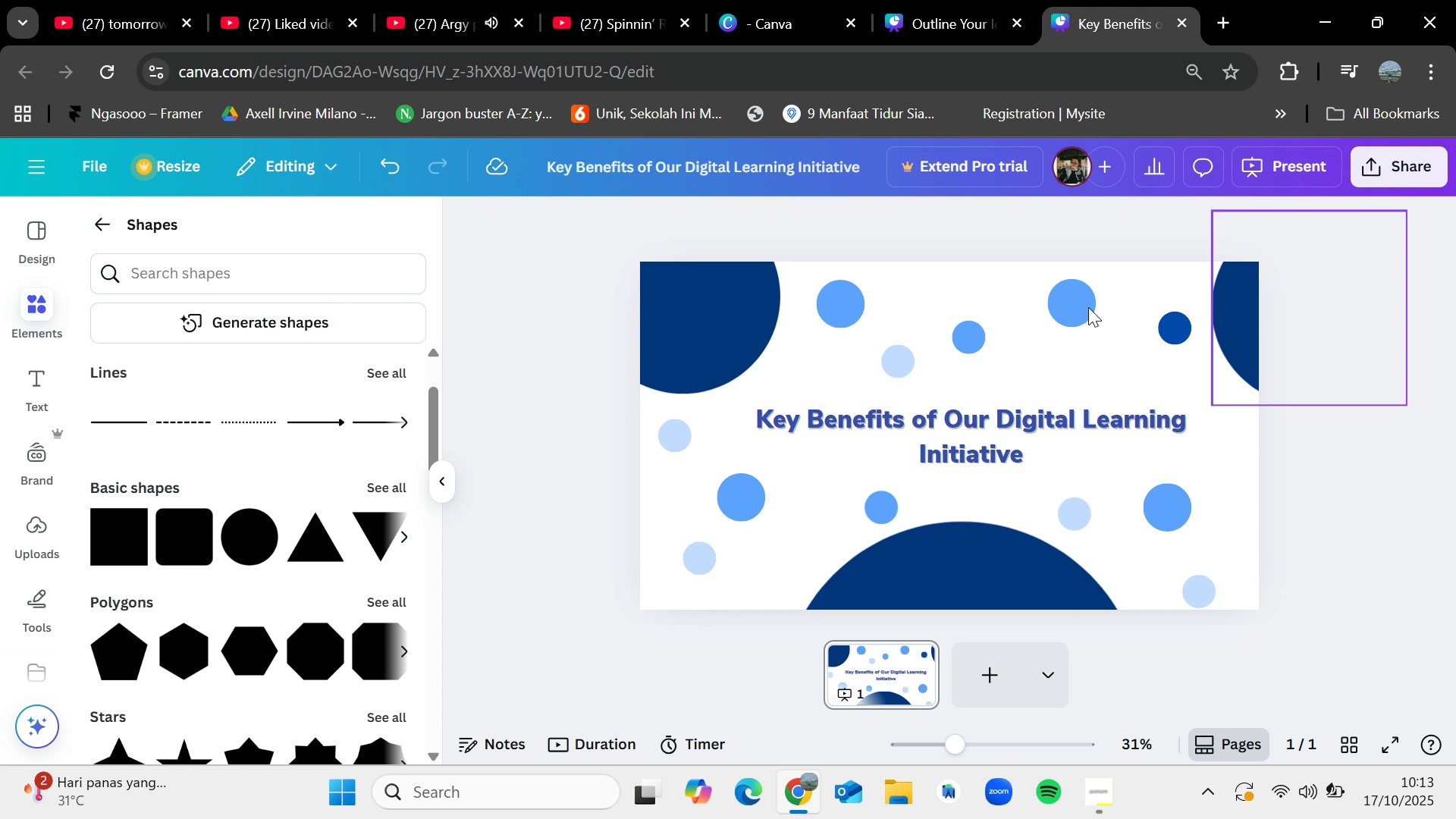 
left_click([702, 323])
 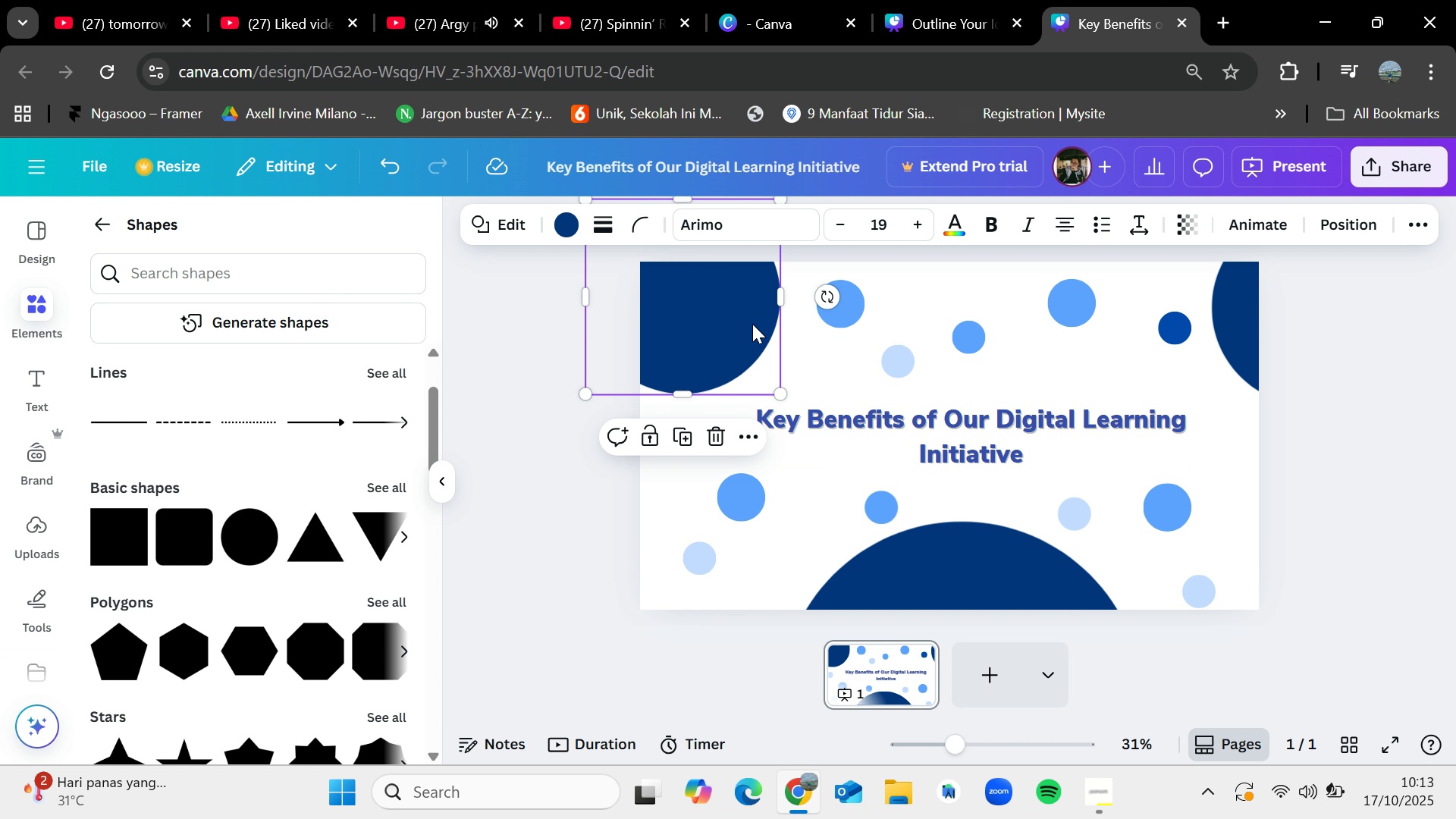 
hold_key(key=ShiftLeft, duration=1.53)
left_click([833, 312])
 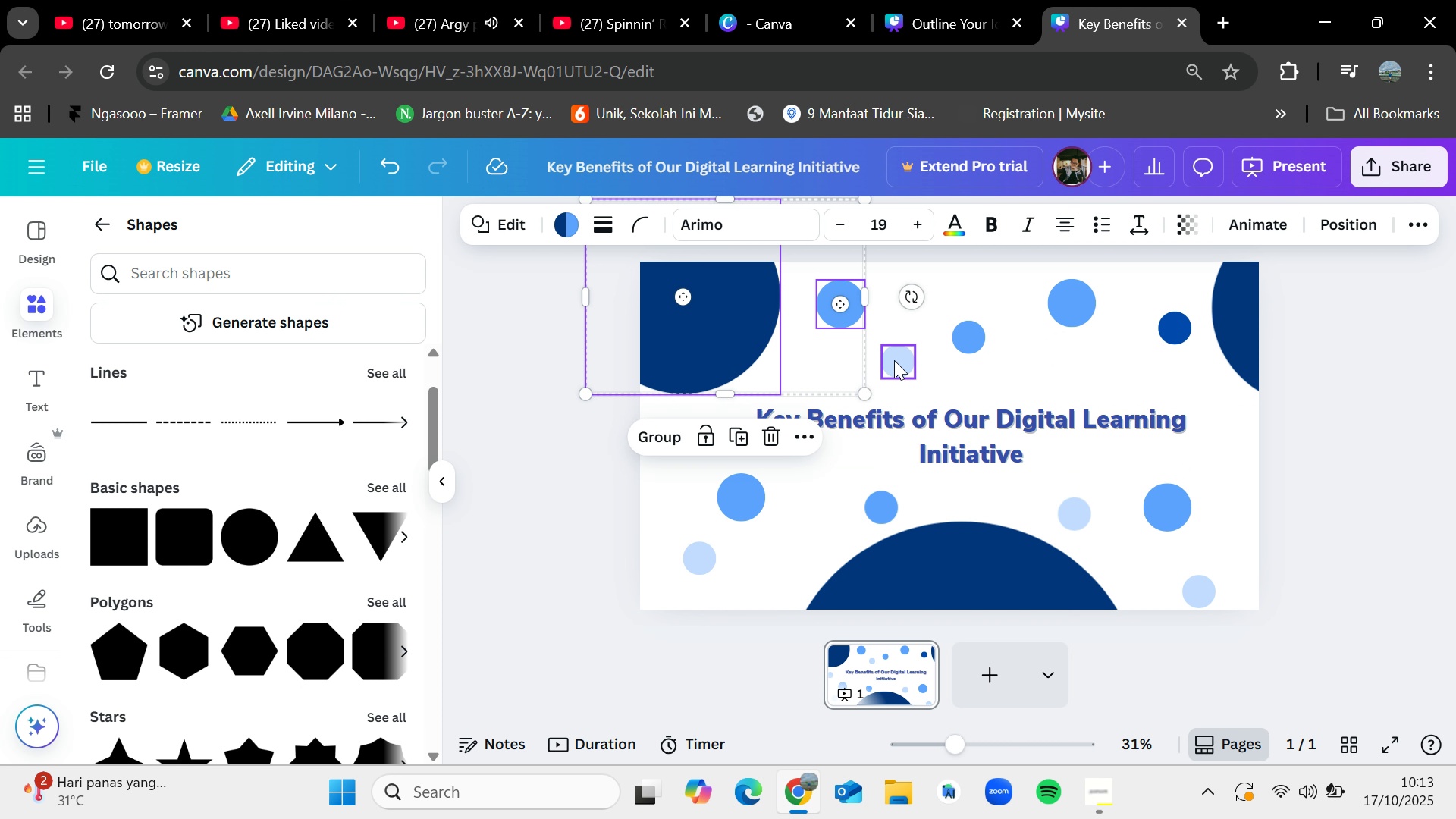 
left_click([894, 360])
 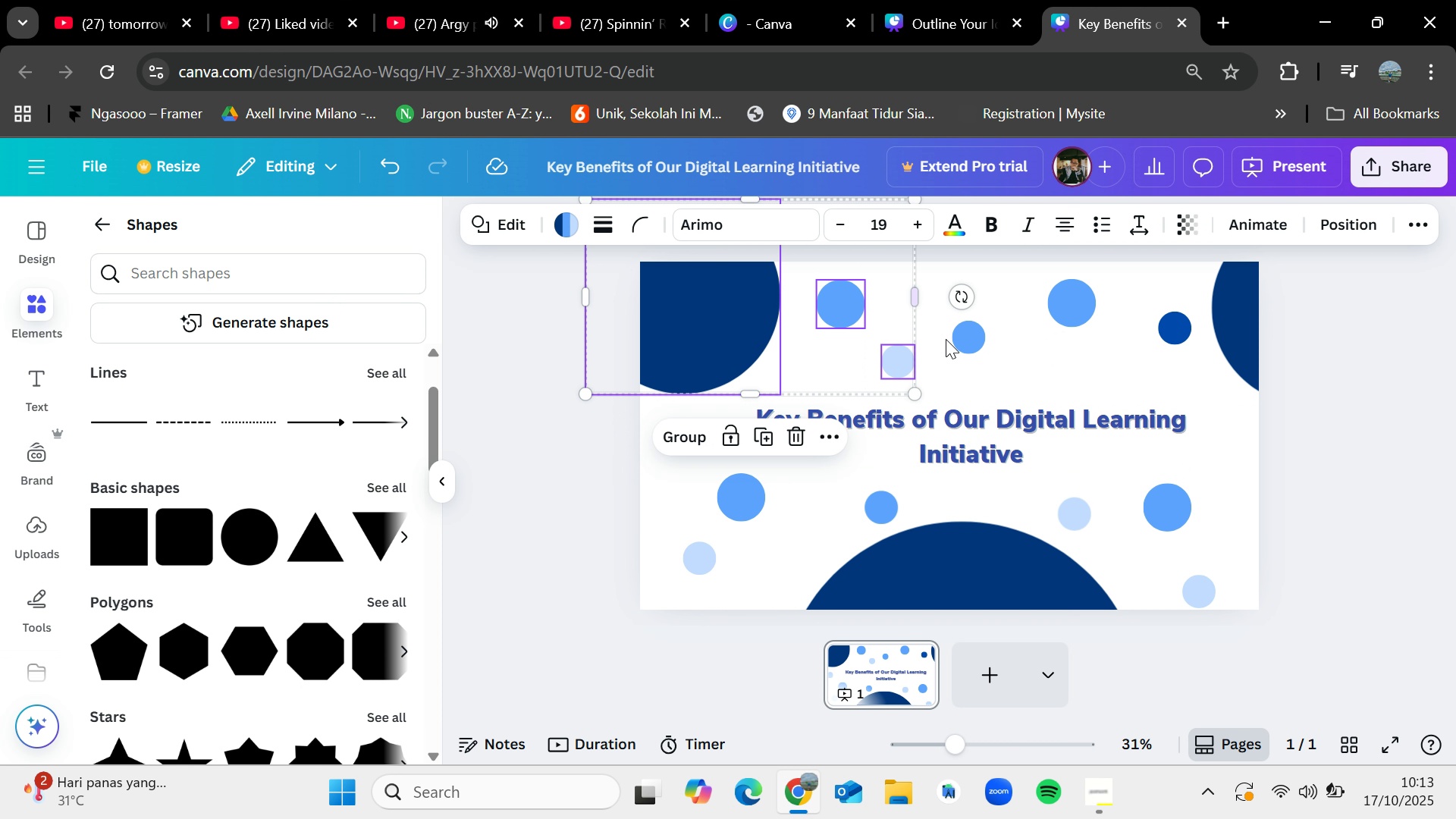 
hold_key(key=ShiftLeft, duration=1.5)
left_click([965, 337])
 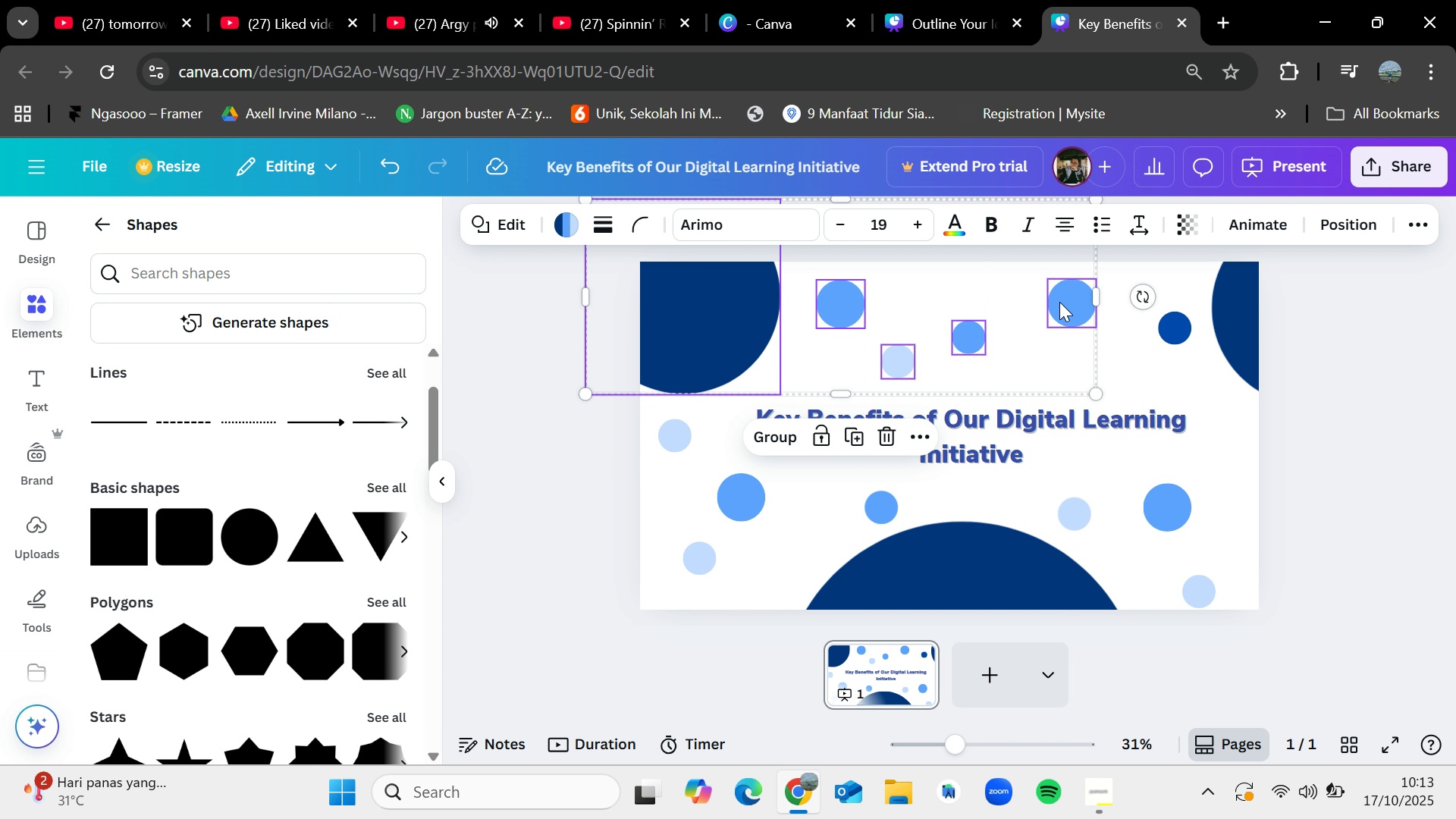 
left_click([1059, 302])
 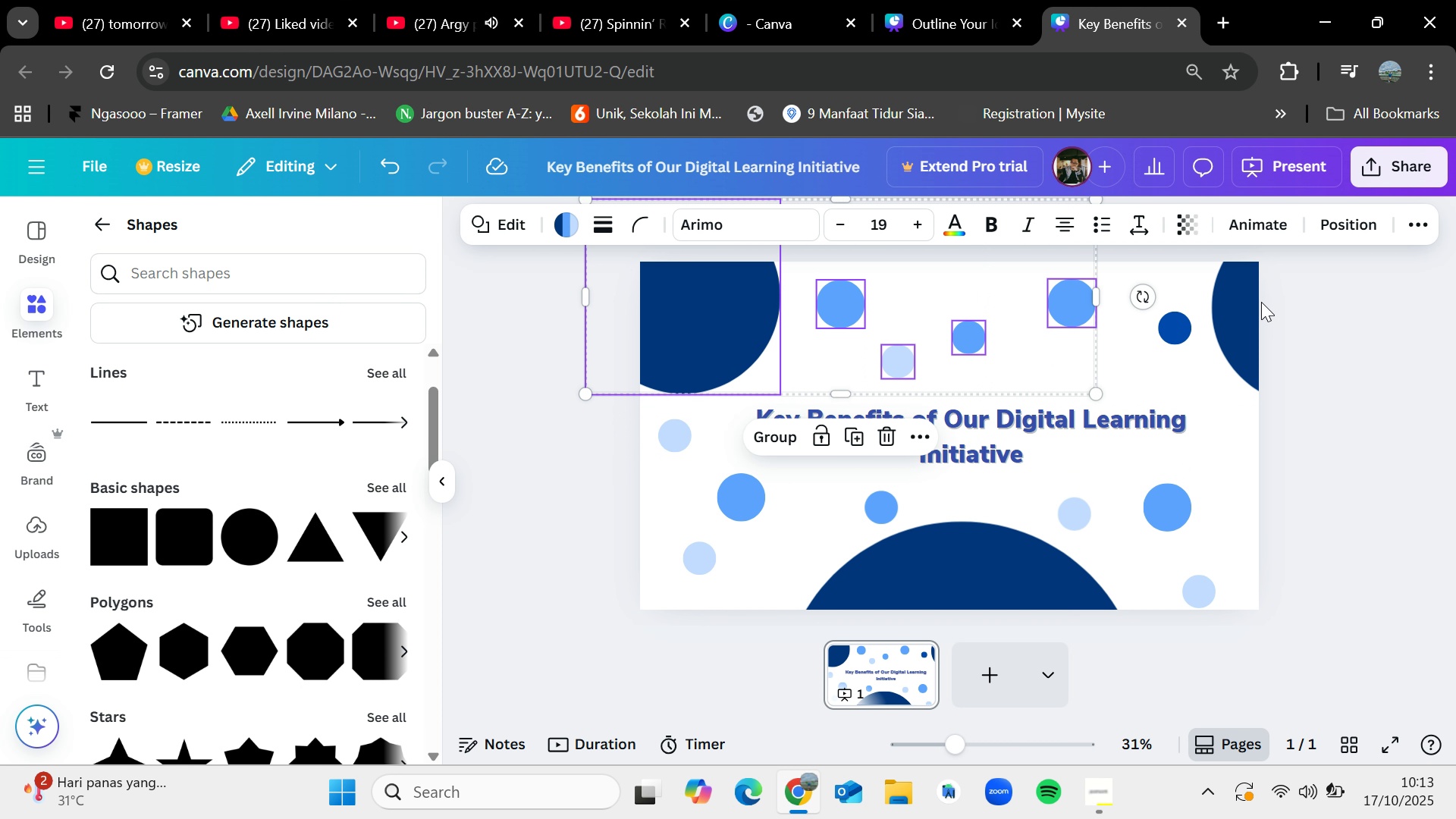 
hold_key(key=ShiftLeft, duration=1.51)
left_click([1225, 304])
 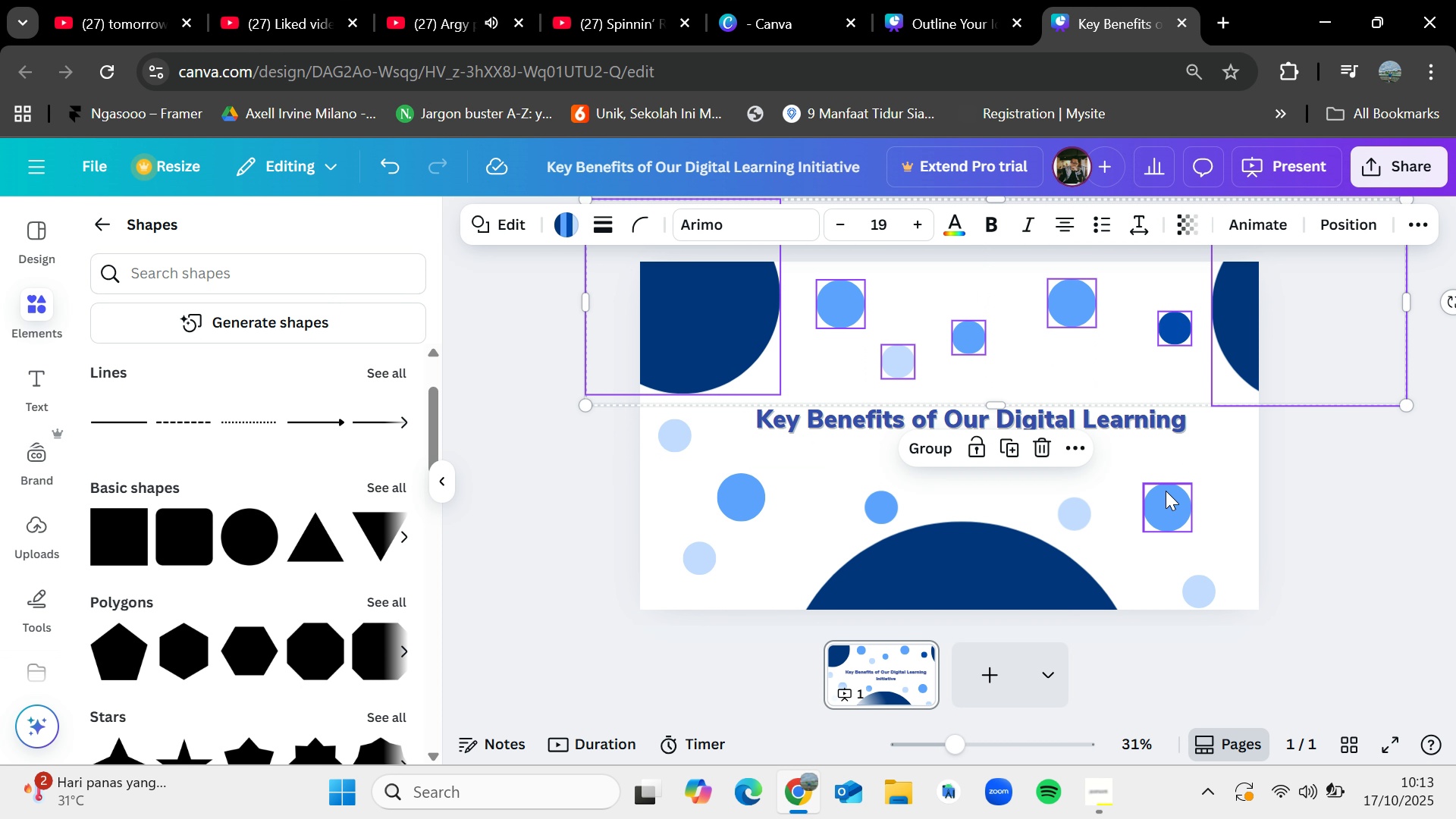 
left_click([1171, 500])
 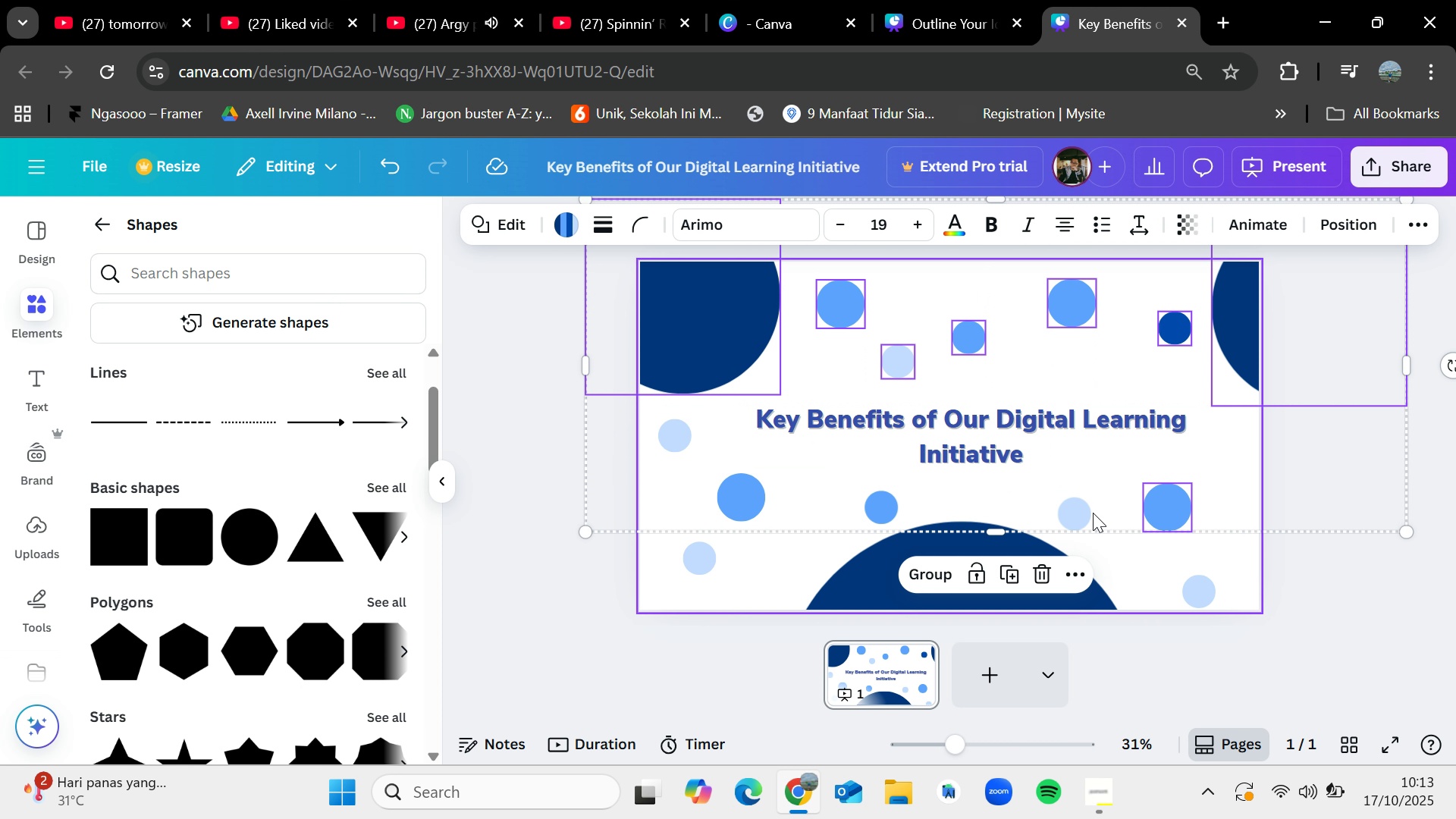 
hold_key(key=ShiftLeft, duration=1.5)
left_click([1067, 513])
 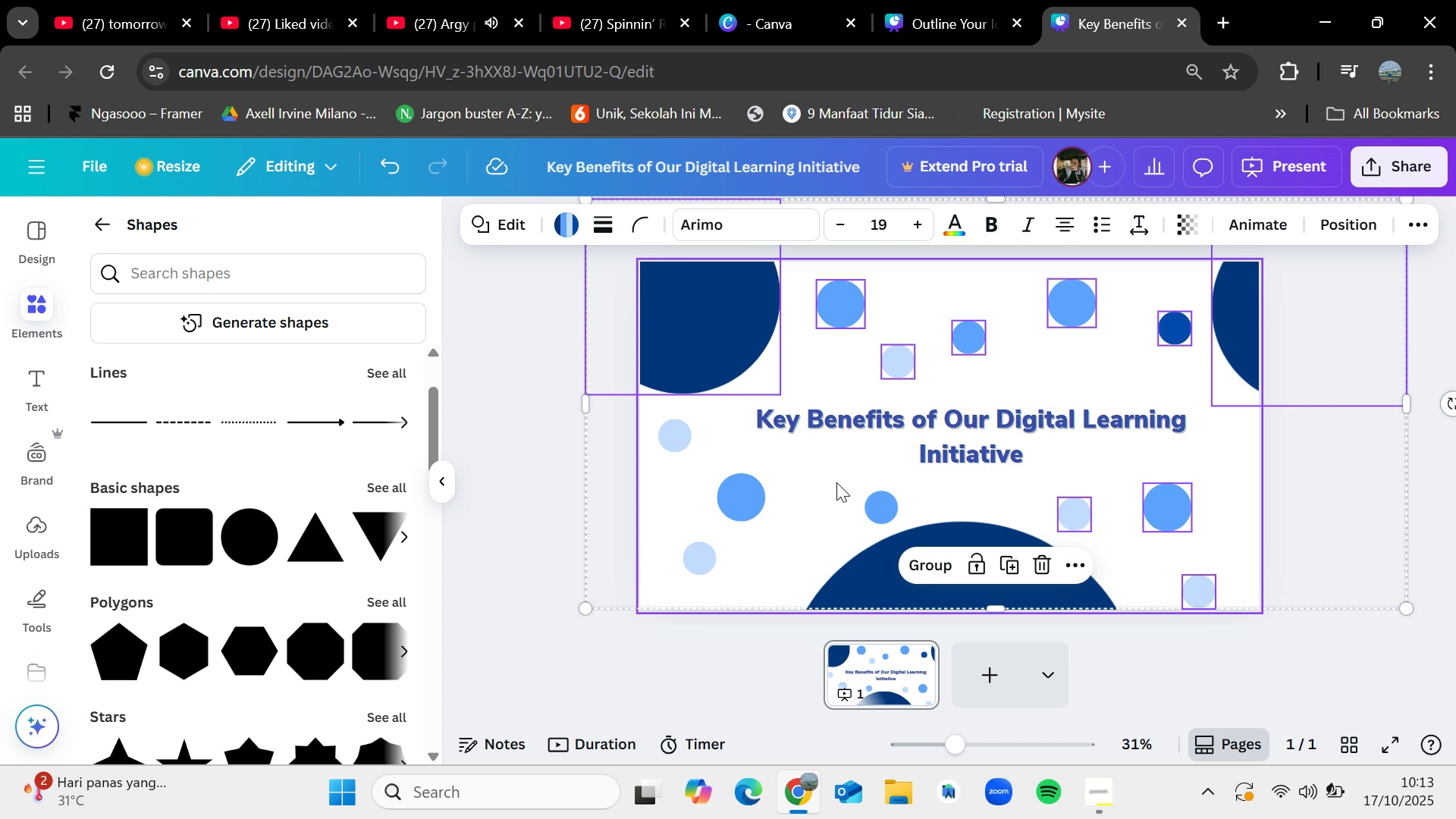 
hold_key(key=ShiftLeft, duration=1.5)
left_click([883, 504])
 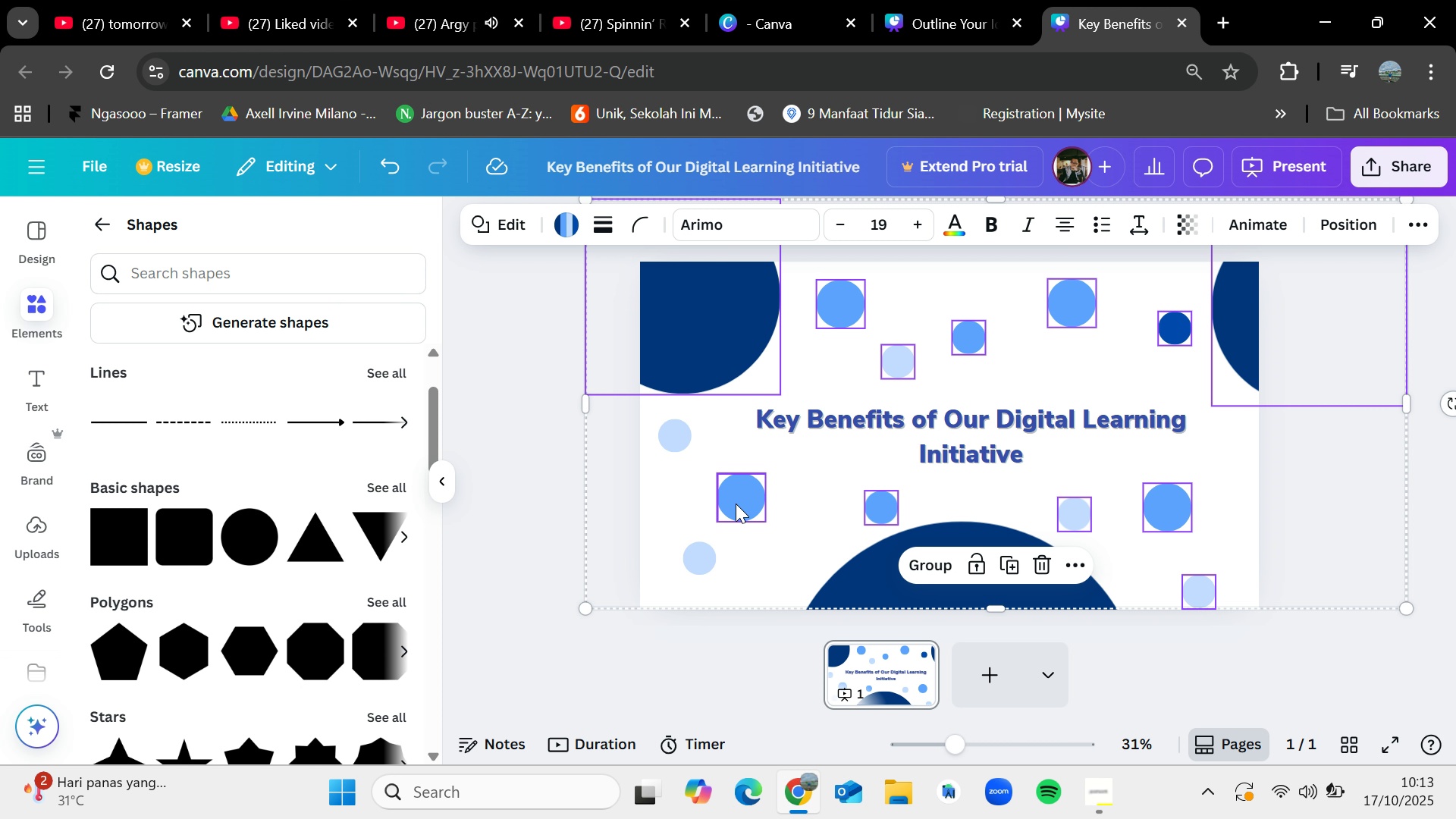 
left_click([736, 504])
 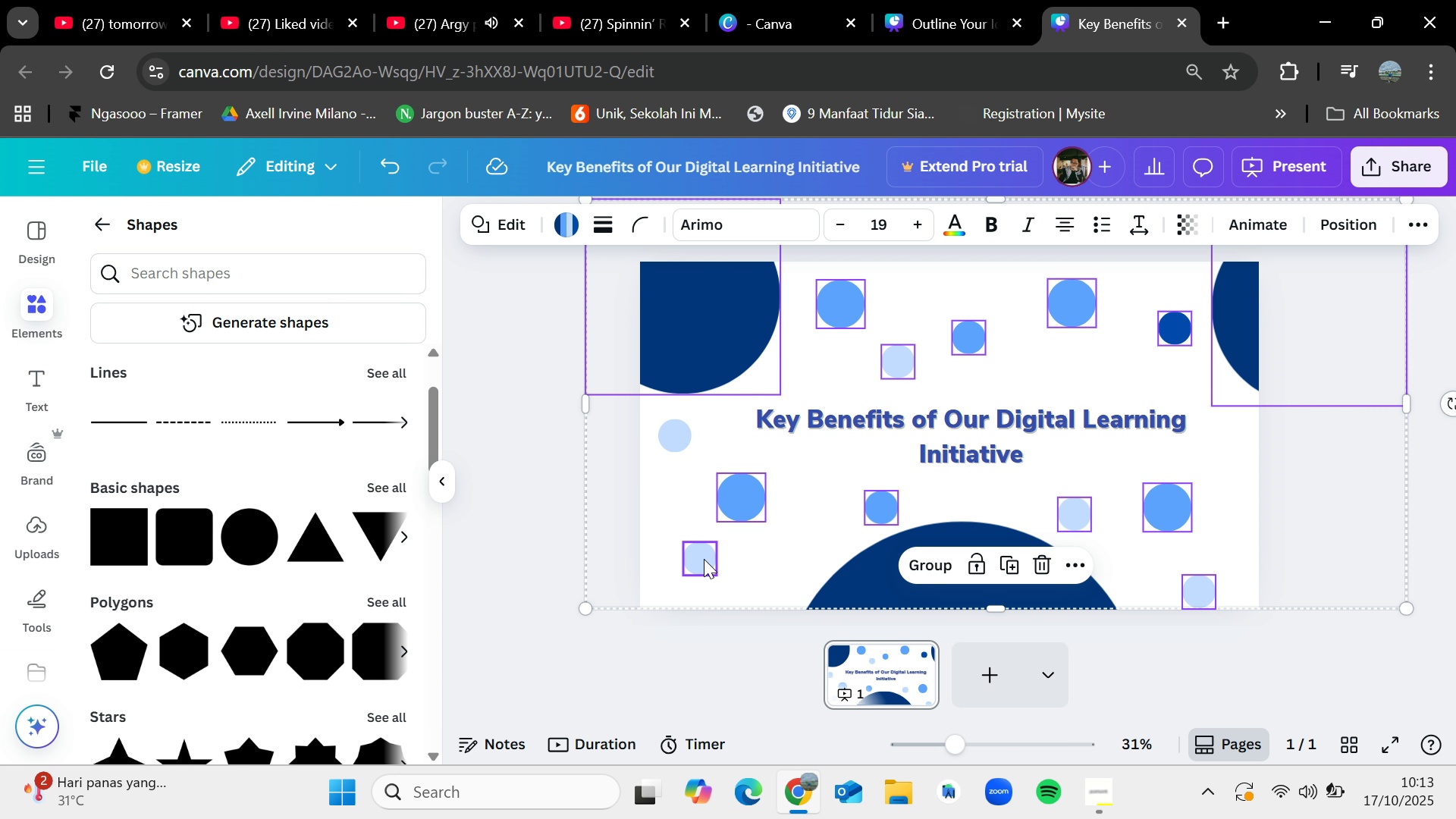 
hold_key(key=ShiftLeft, duration=0.93)
left_click([704, 559])
 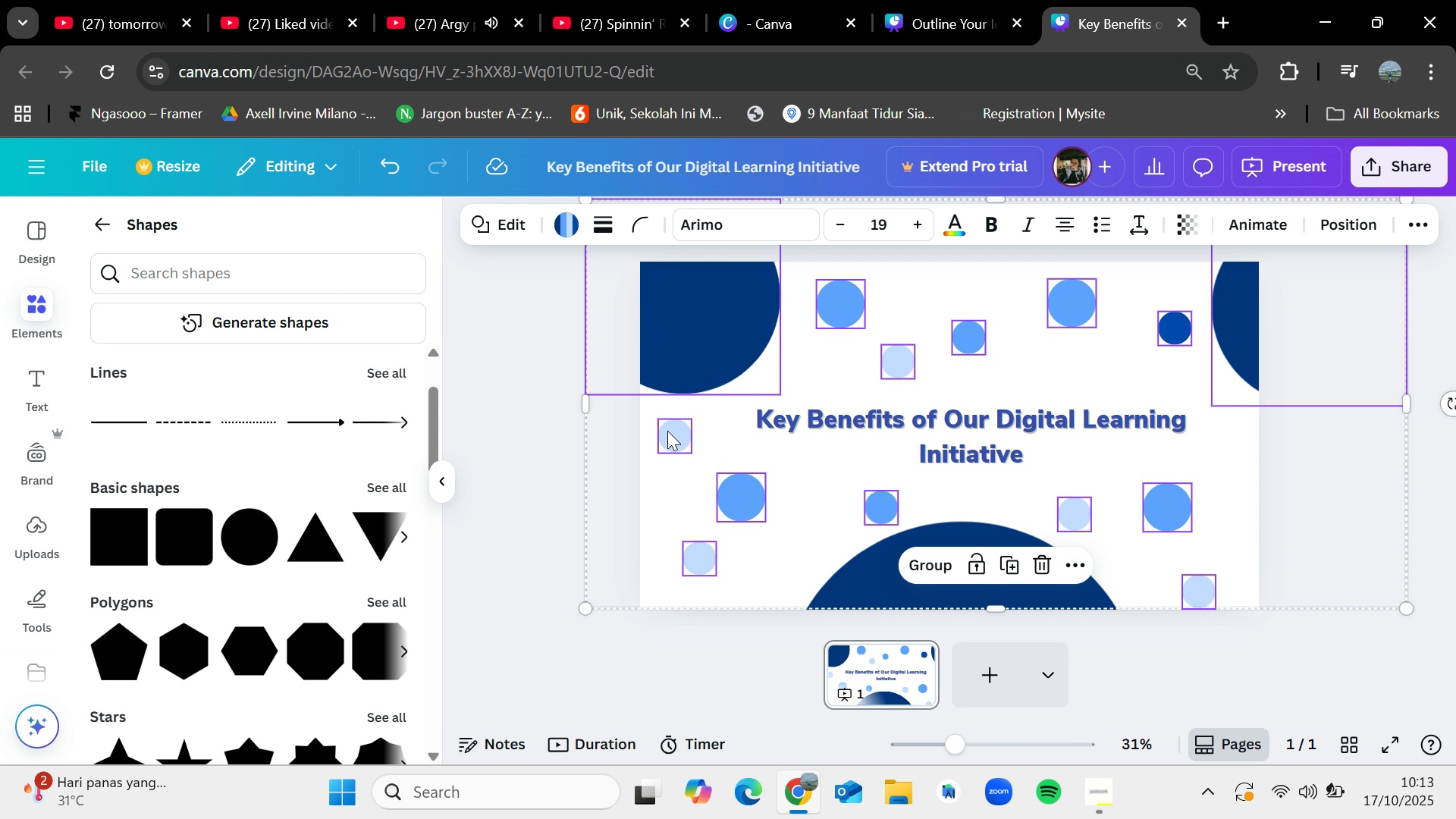 
key(Delete)
 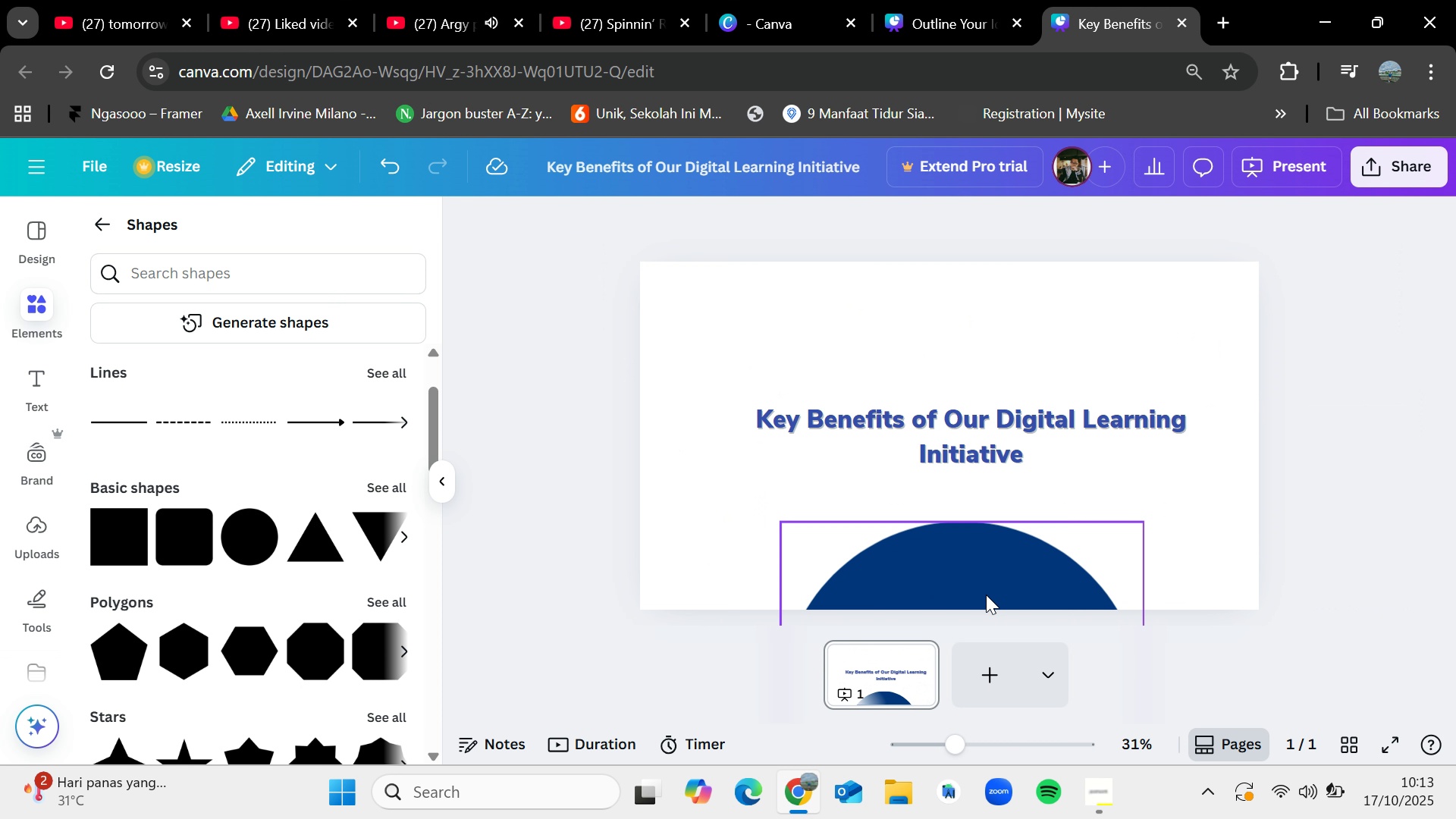 
left_click([986, 595])
 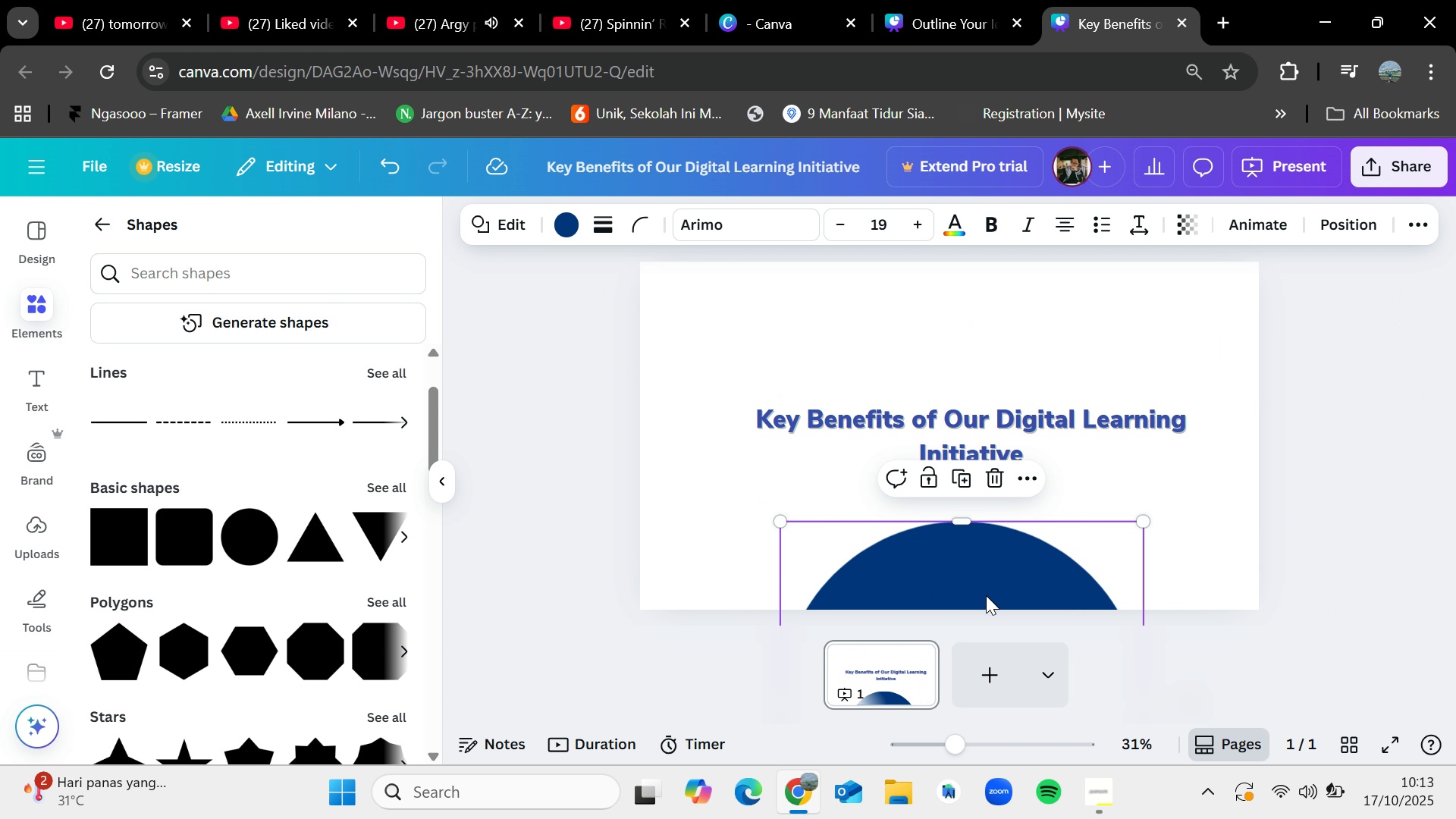 
key(Delete)
 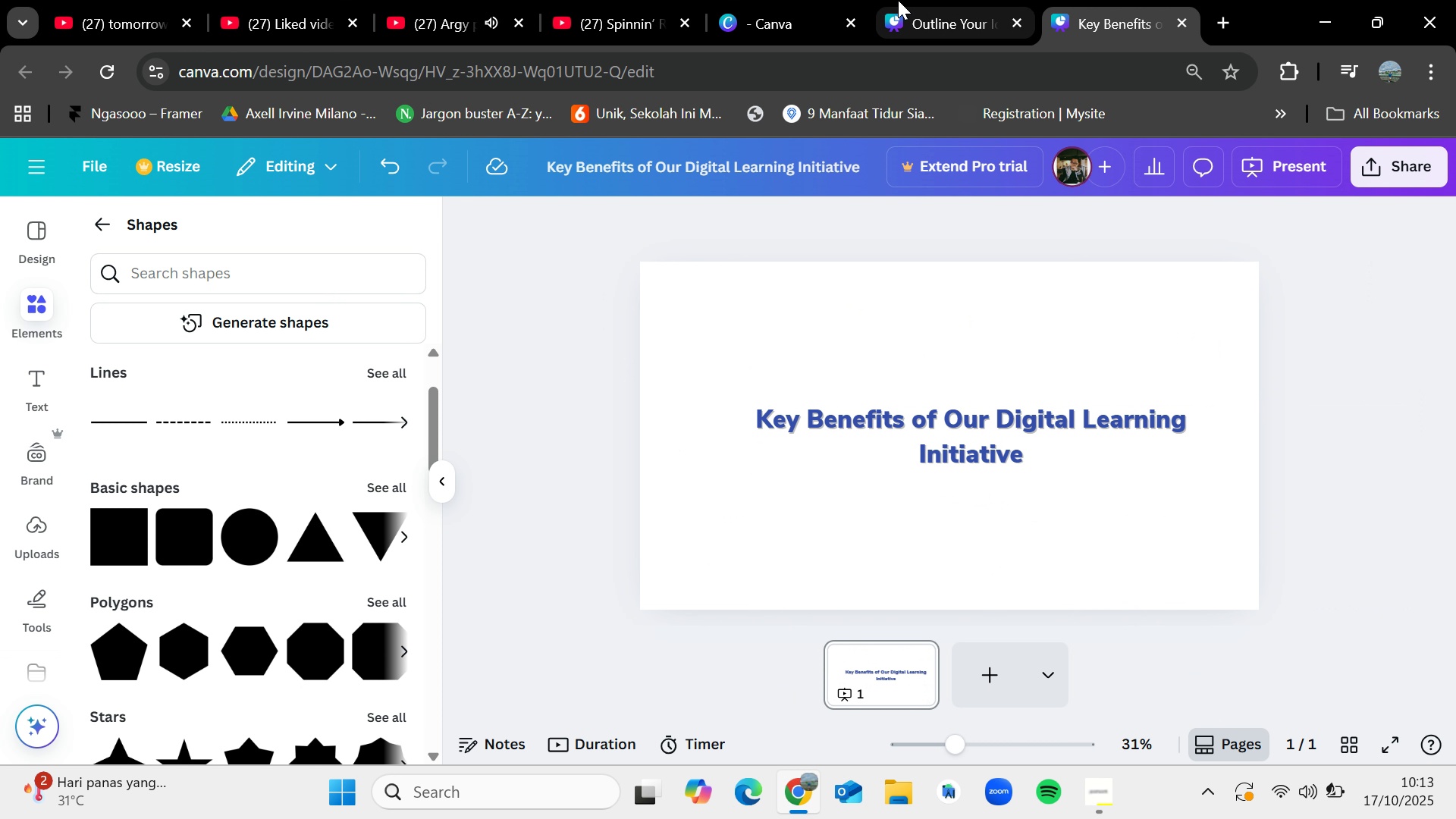 
left_click([898, 0])
 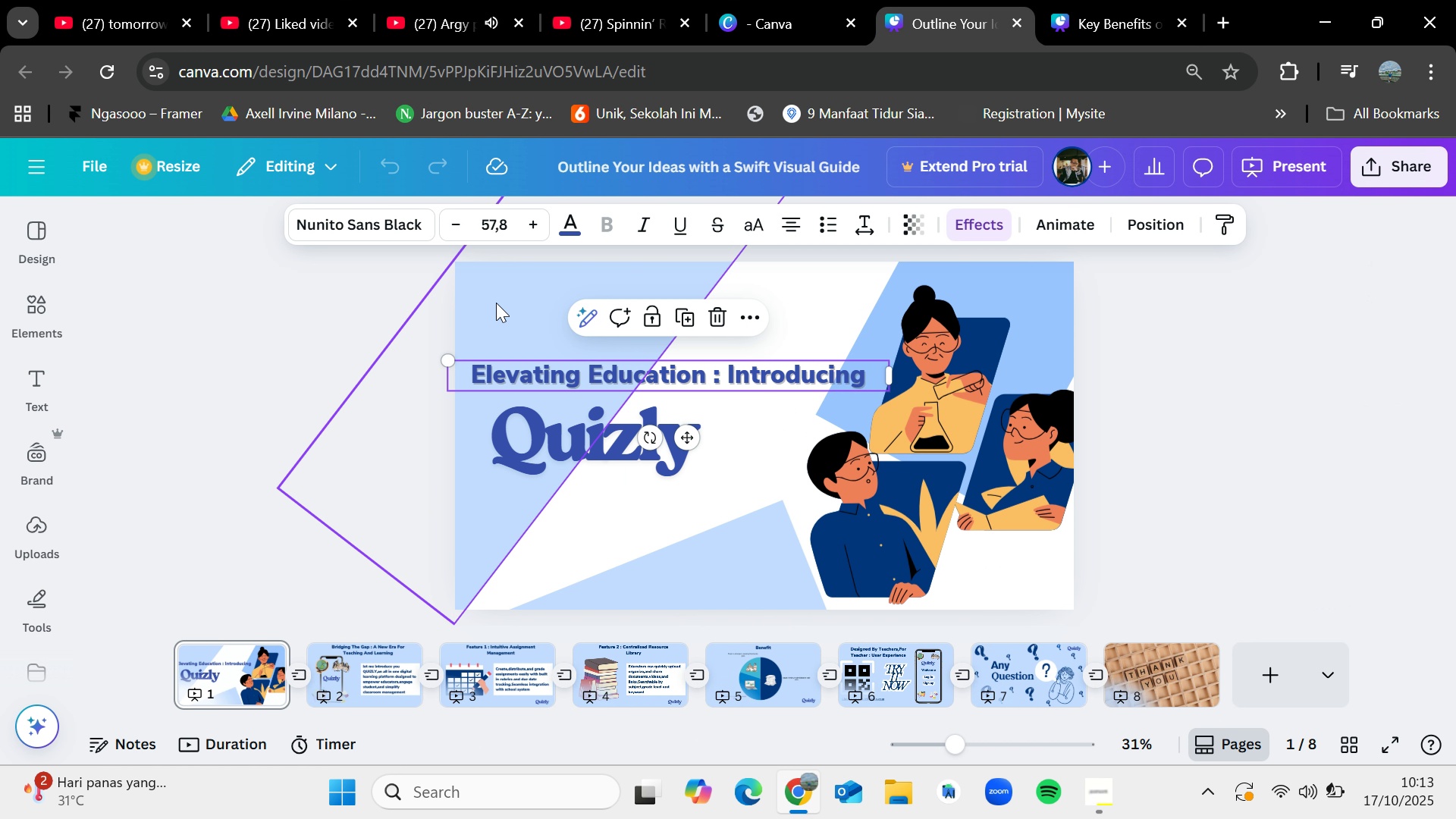 
hold_key(key=ShiftLeft, duration=1.51)
left_click([496, 303])
 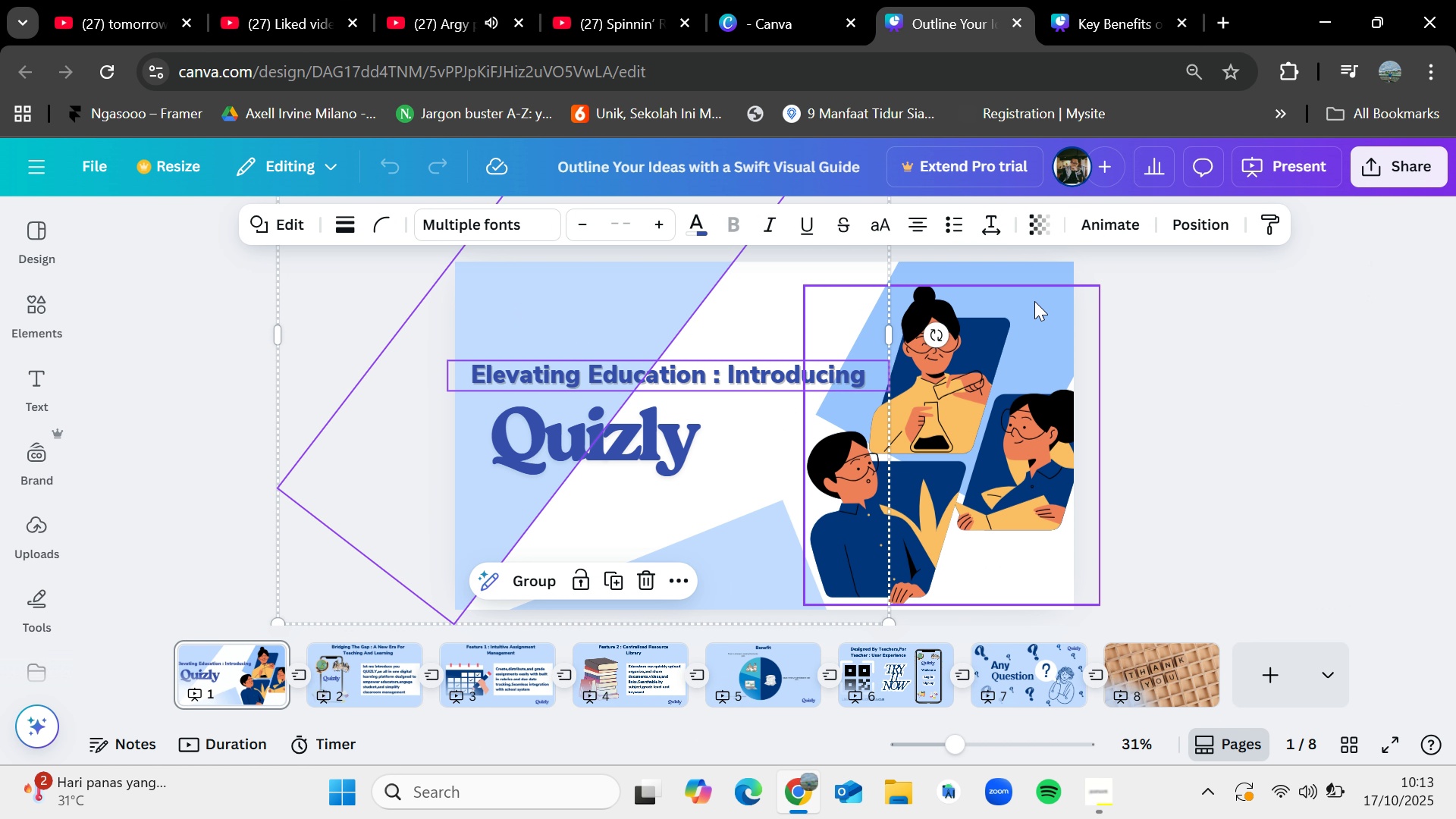 
left_click([1034, 301])
 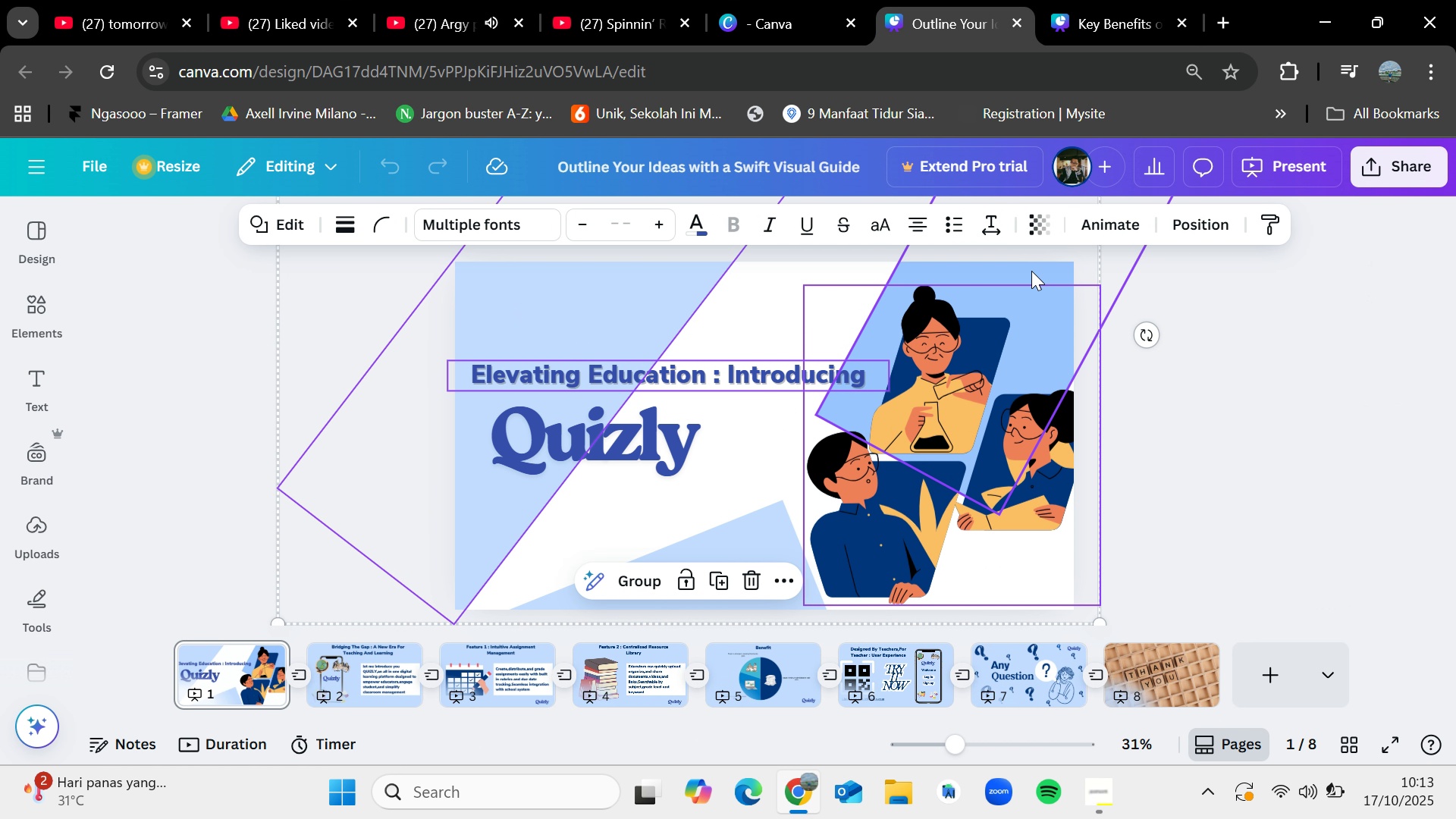 
hold_key(key=ShiftLeft, duration=1.53)
left_click([1031, 271])
 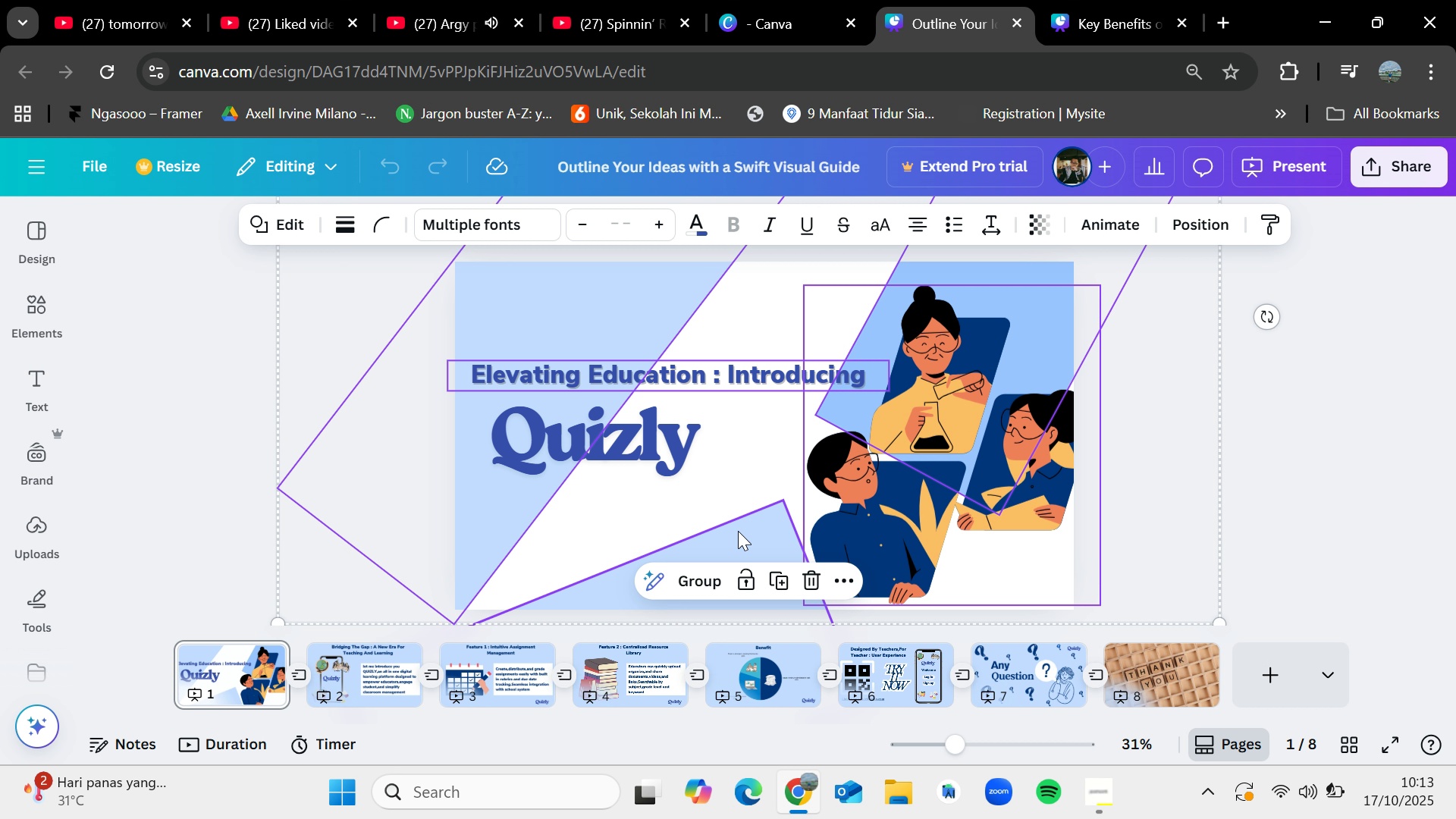 
left_click([738, 531])
 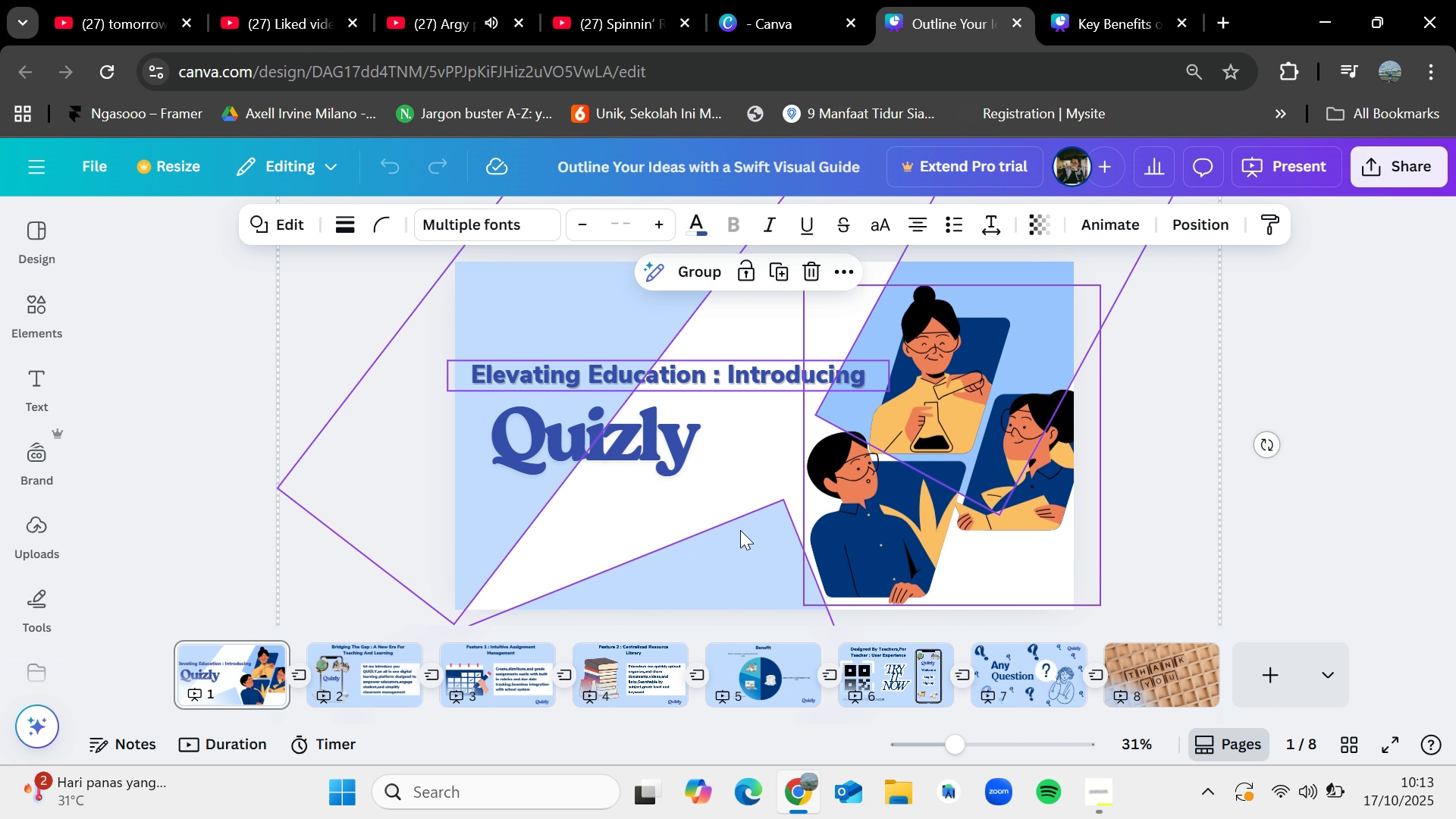 
hold_key(key=ShiftLeft, duration=0.43)
 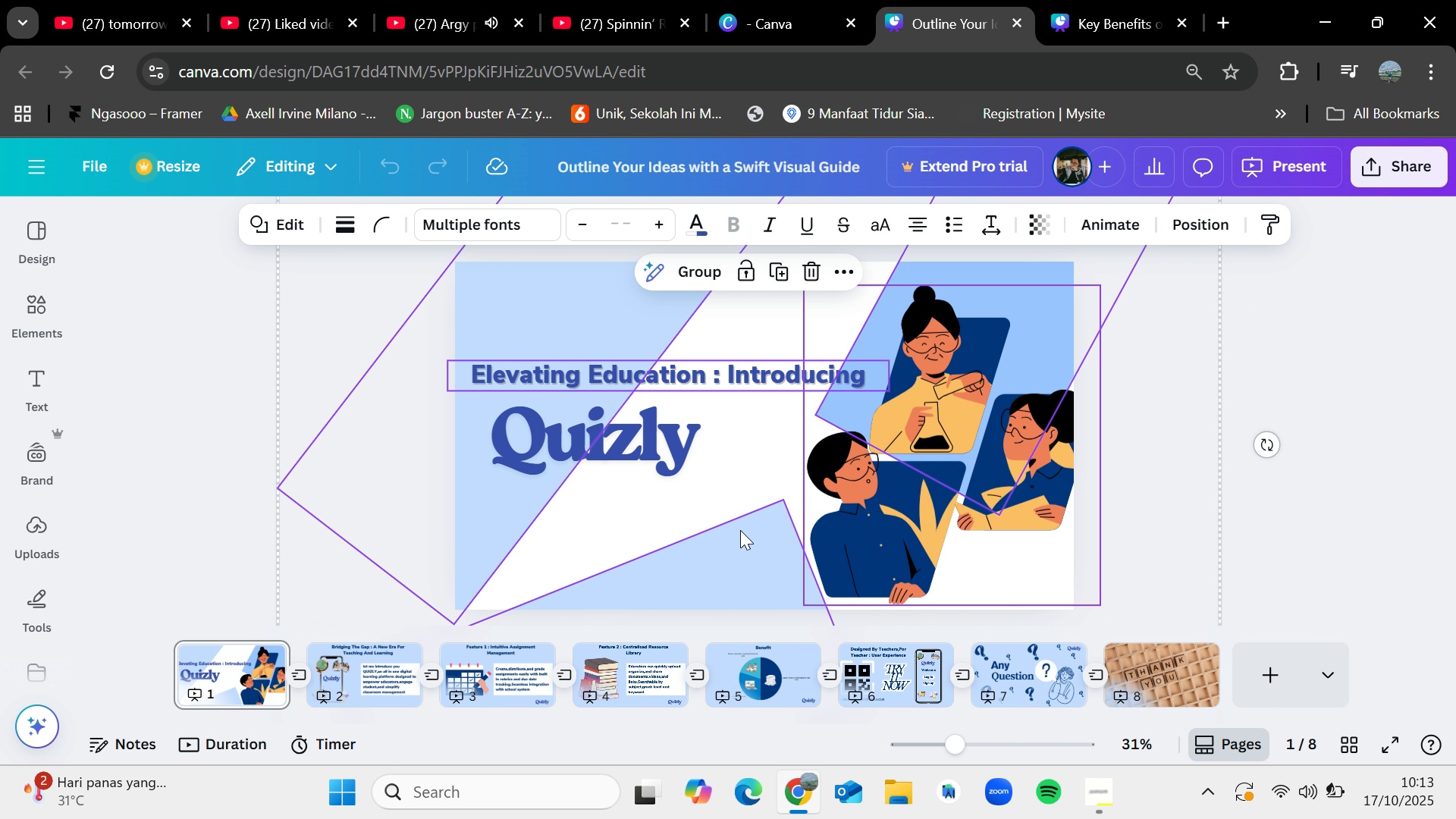 
key(Control+C)
 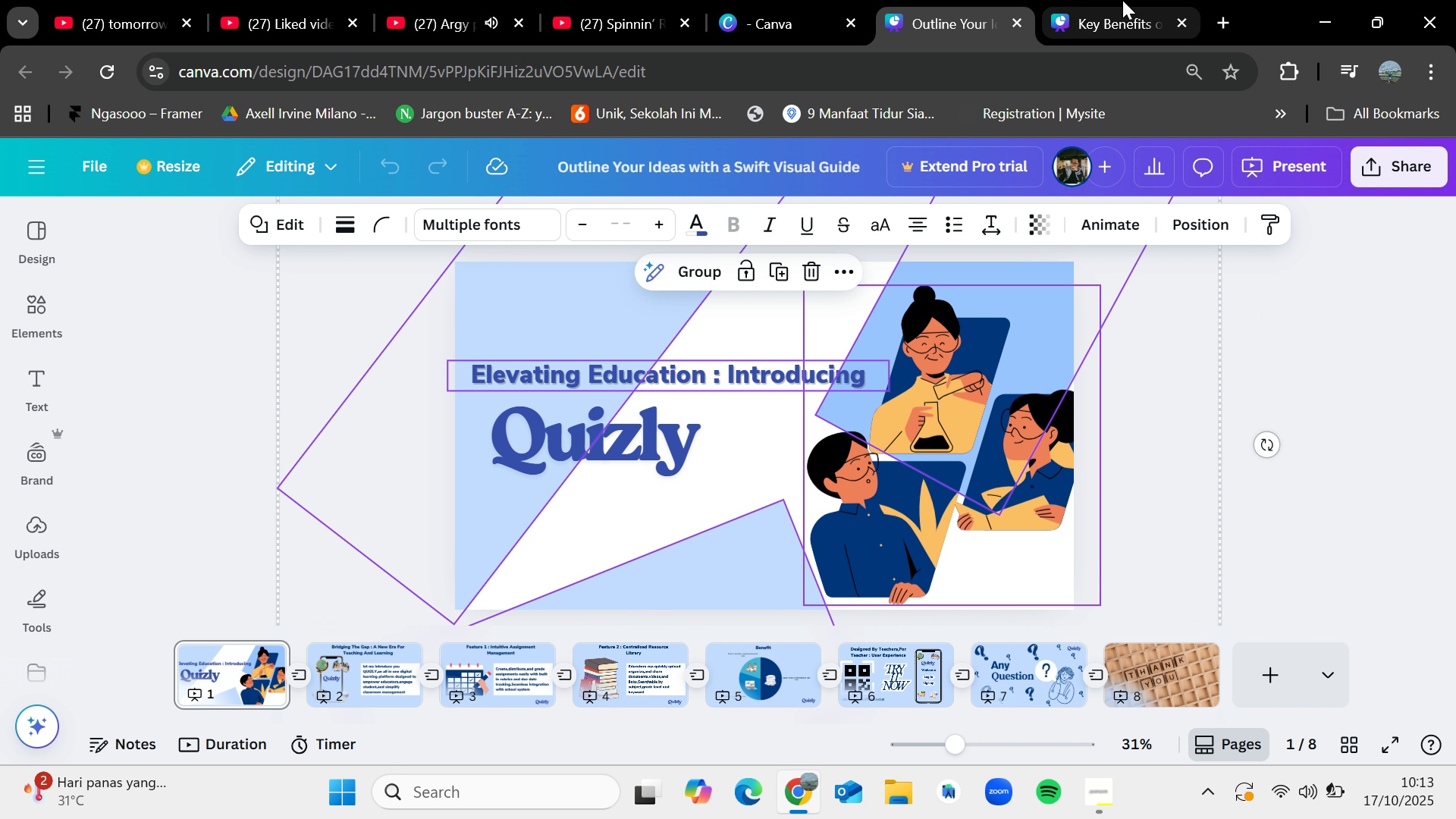 
left_click([1122, 0])
 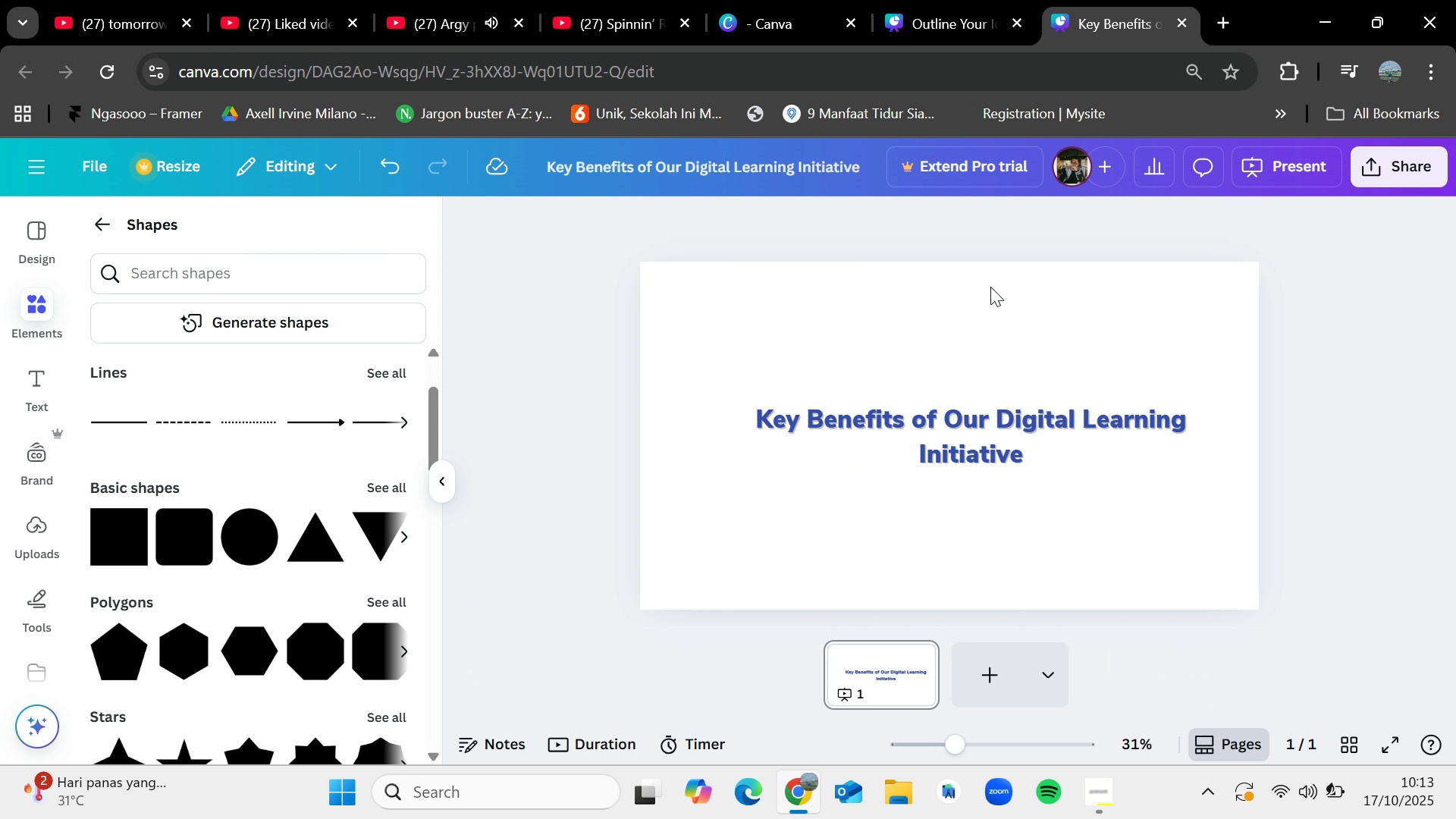 
key(Control+V)
 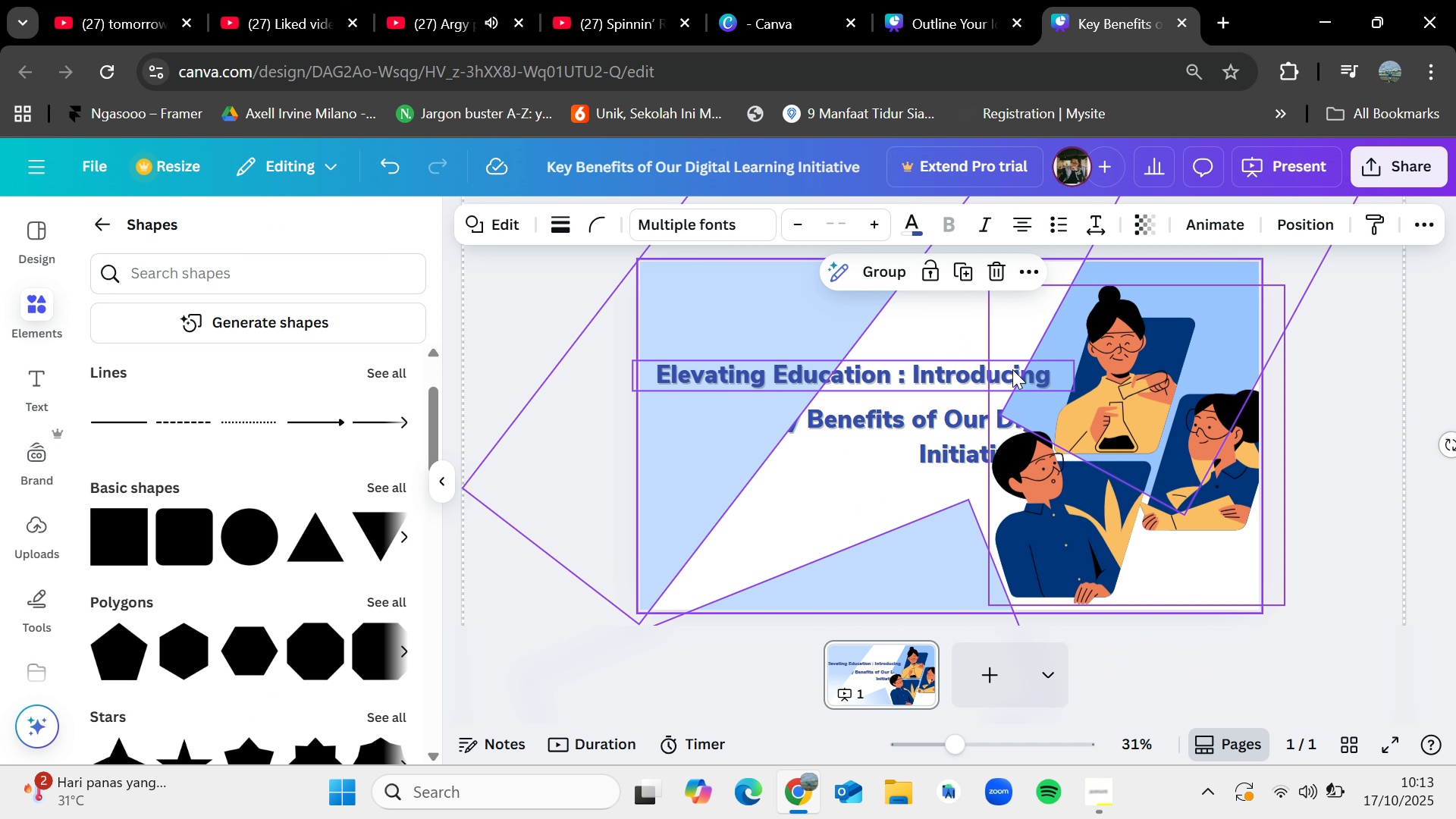 
left_click([1370, 407])
 